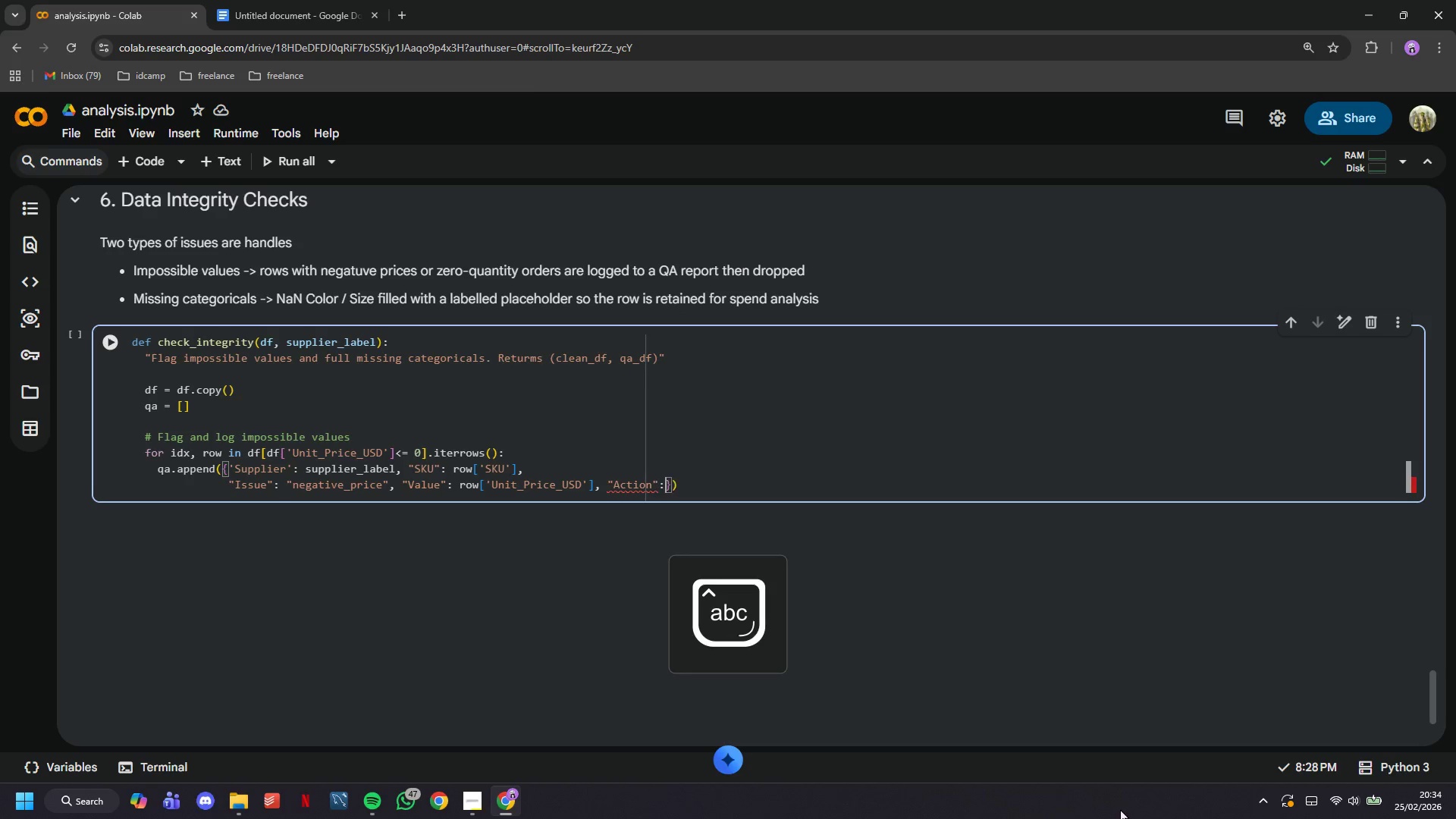 
key(ArrowRight)
 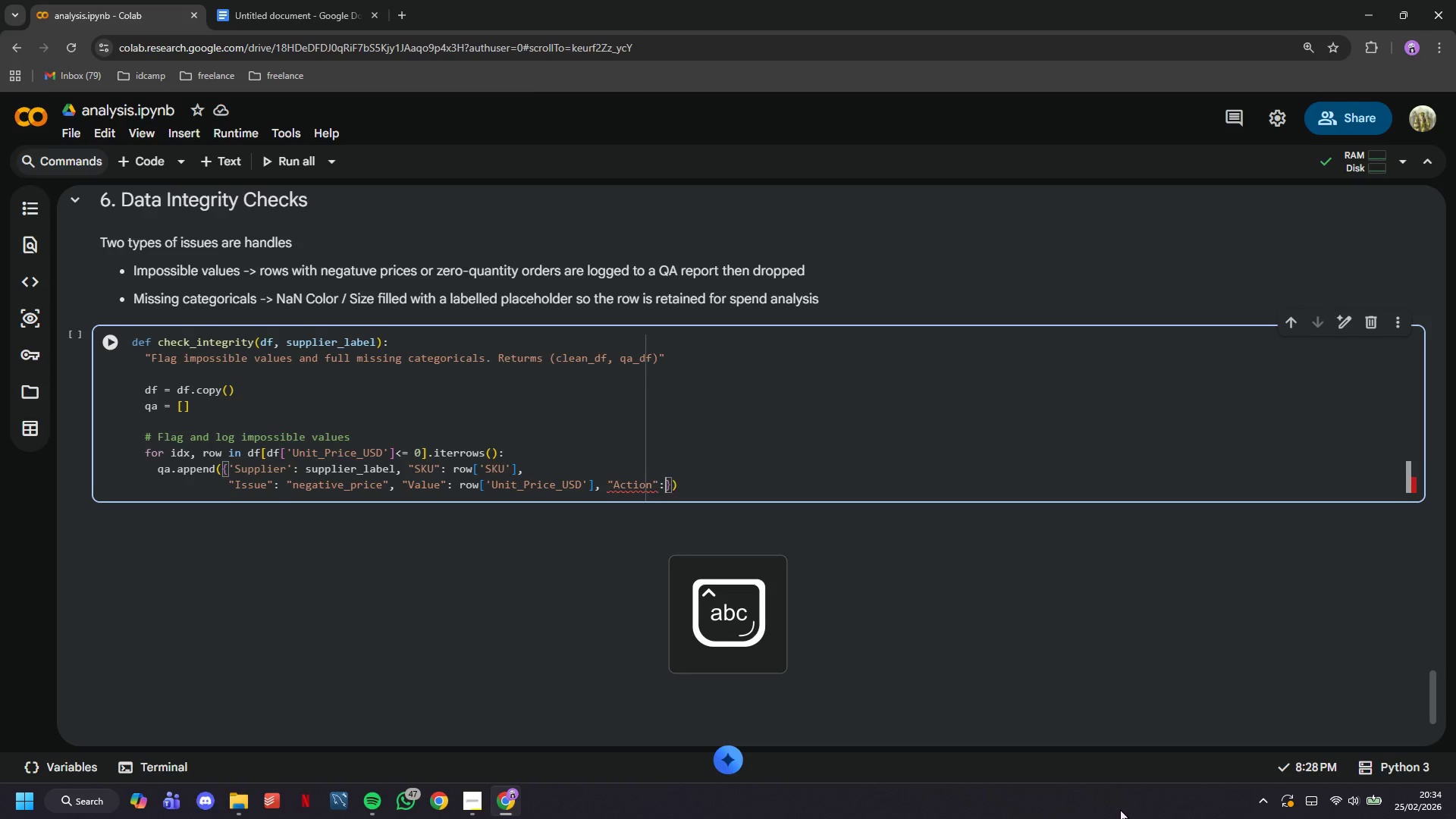 
type(: "Row removed)
 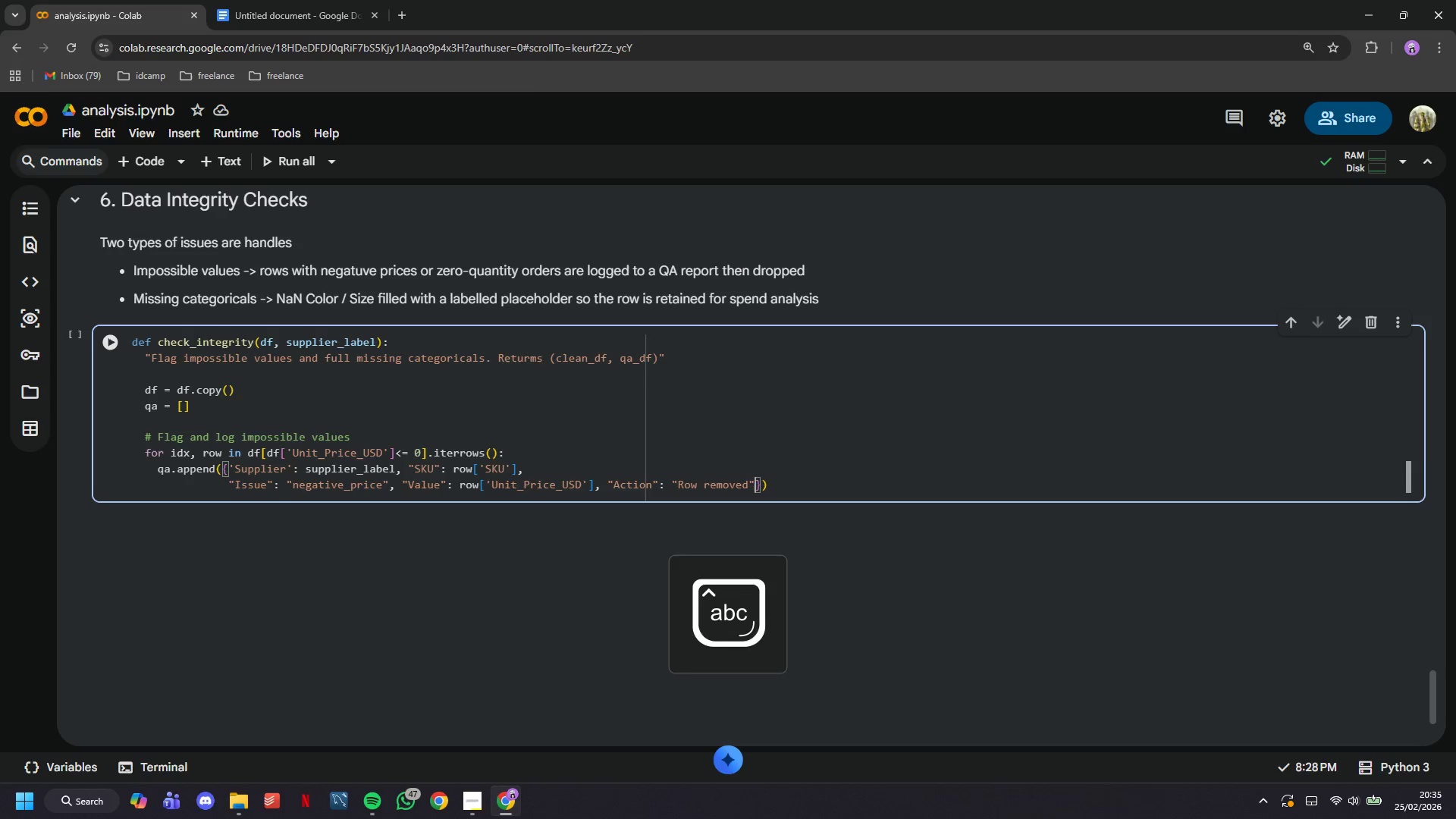 
 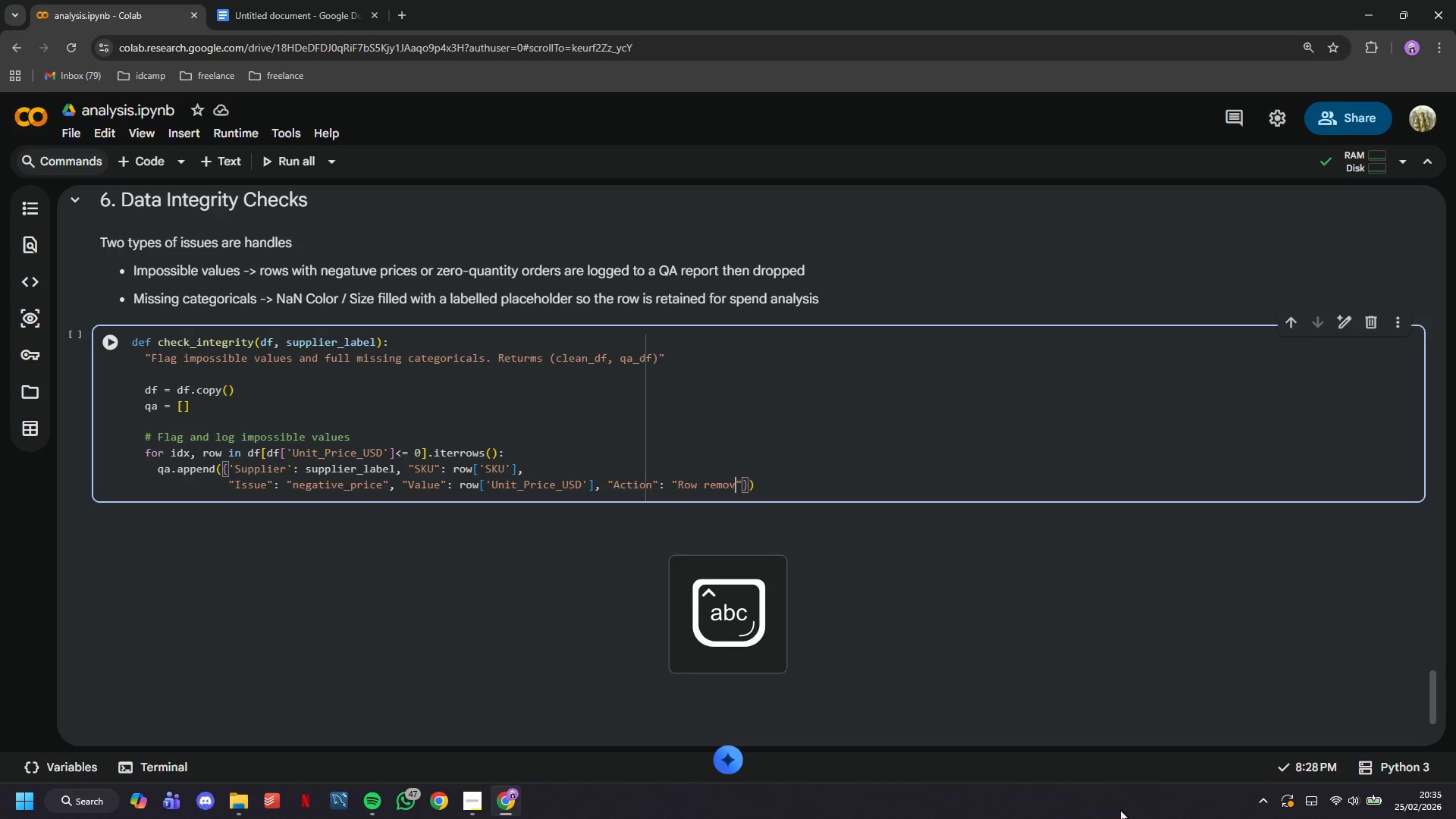 
key(ArrowRight)
 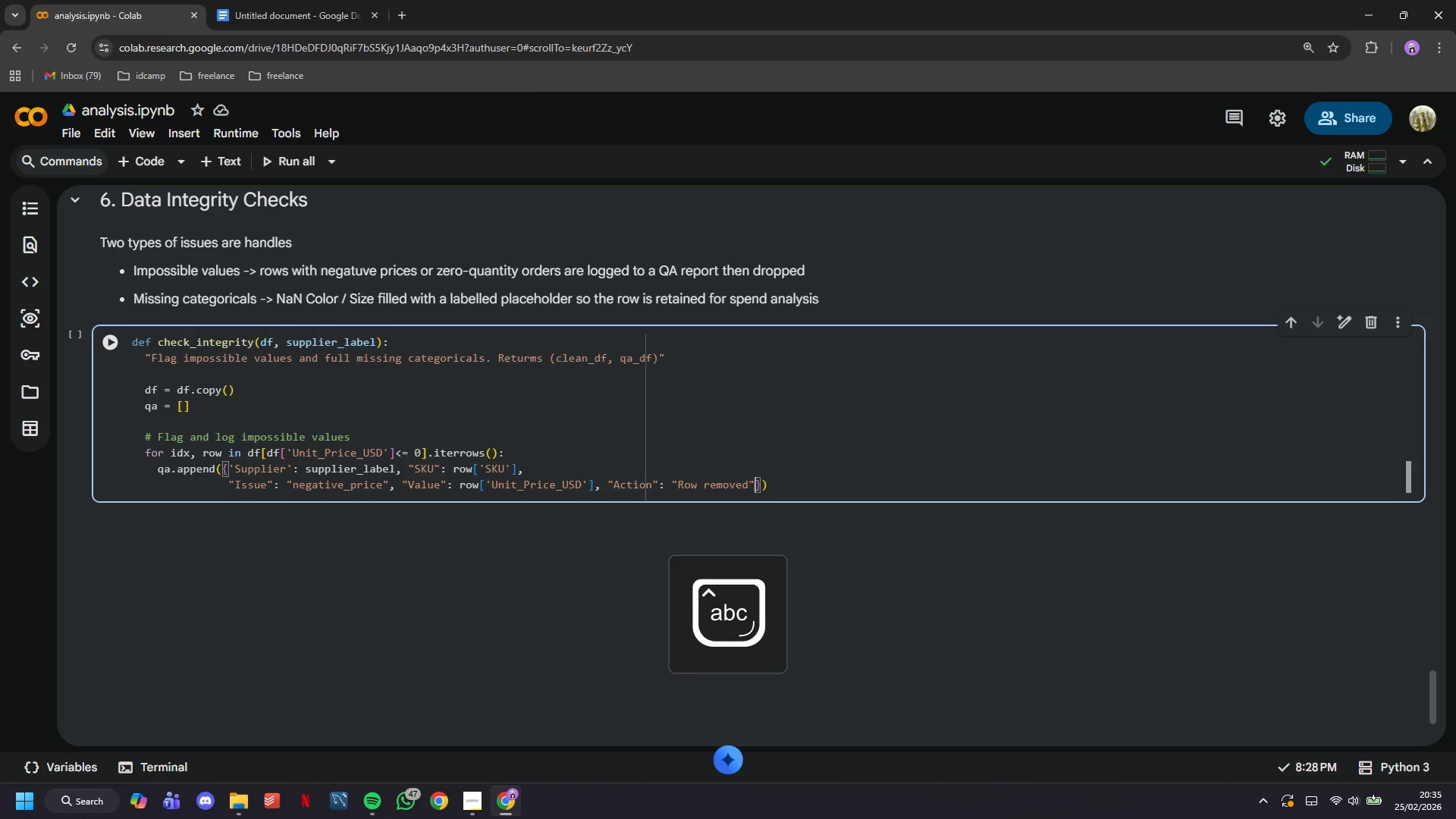 
key(ArrowRight)
 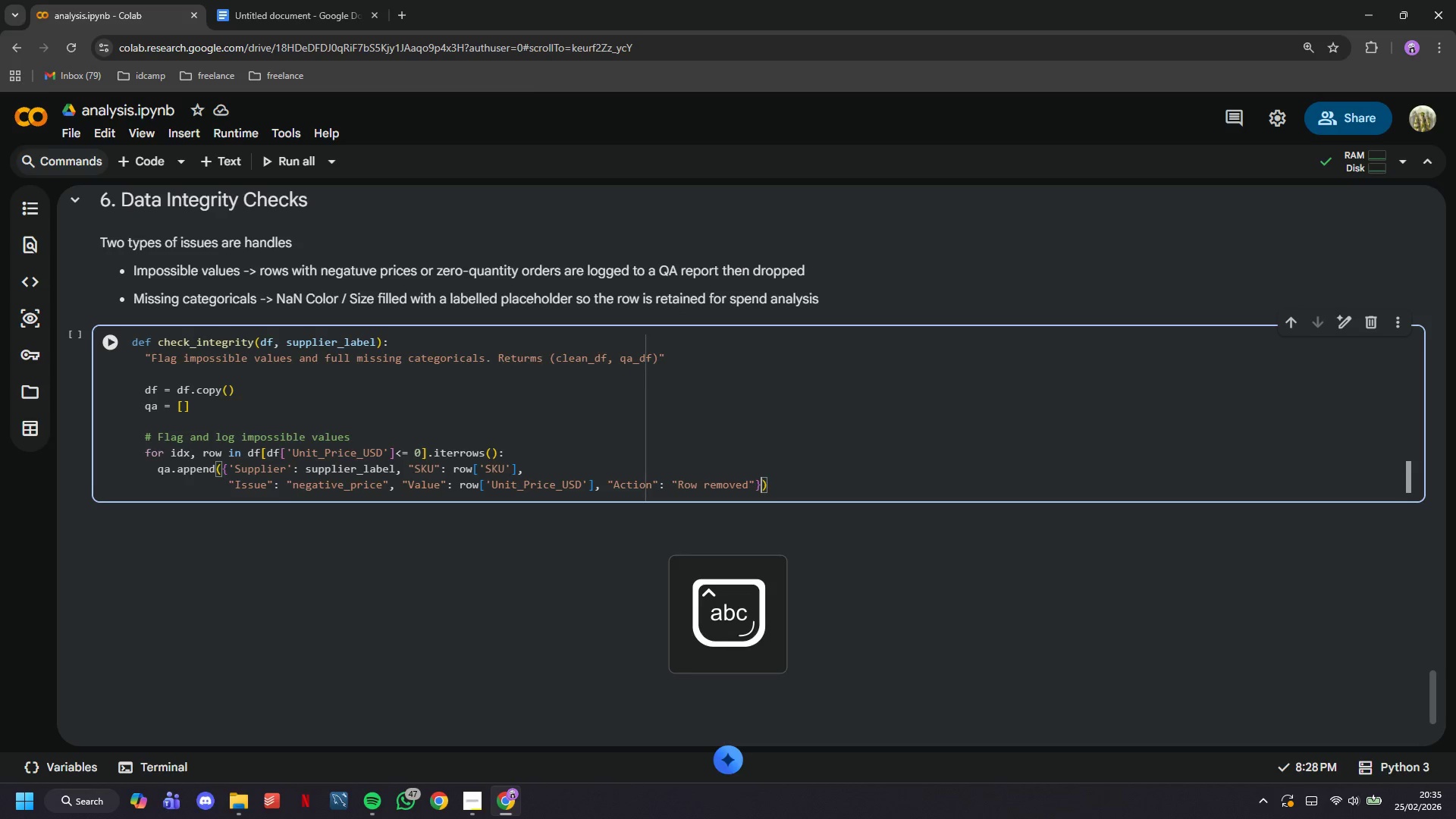 
key(ArrowRight)
 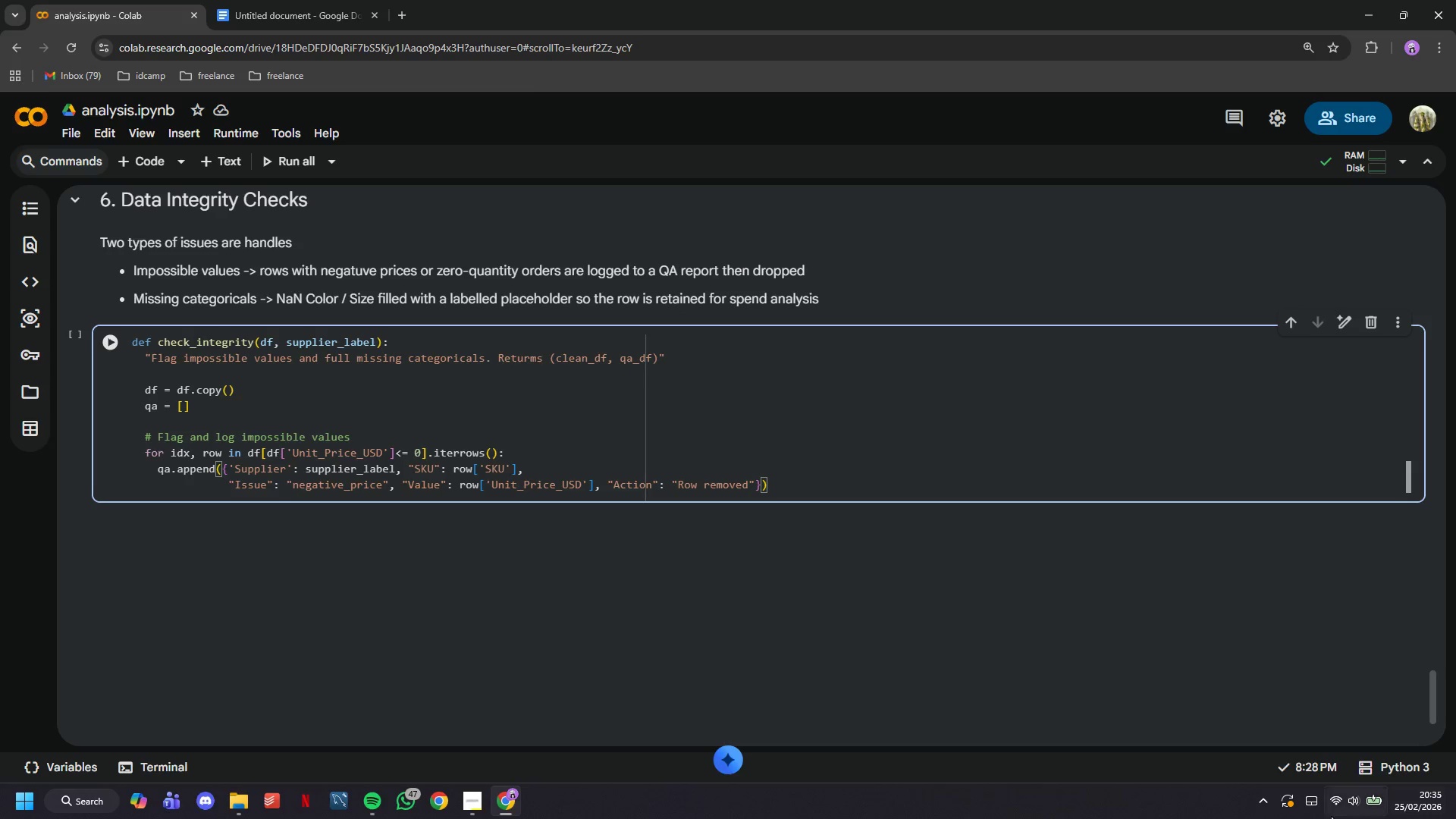 
scroll: coordinate [882, 447], scroll_direction: down, amount: 1.0
 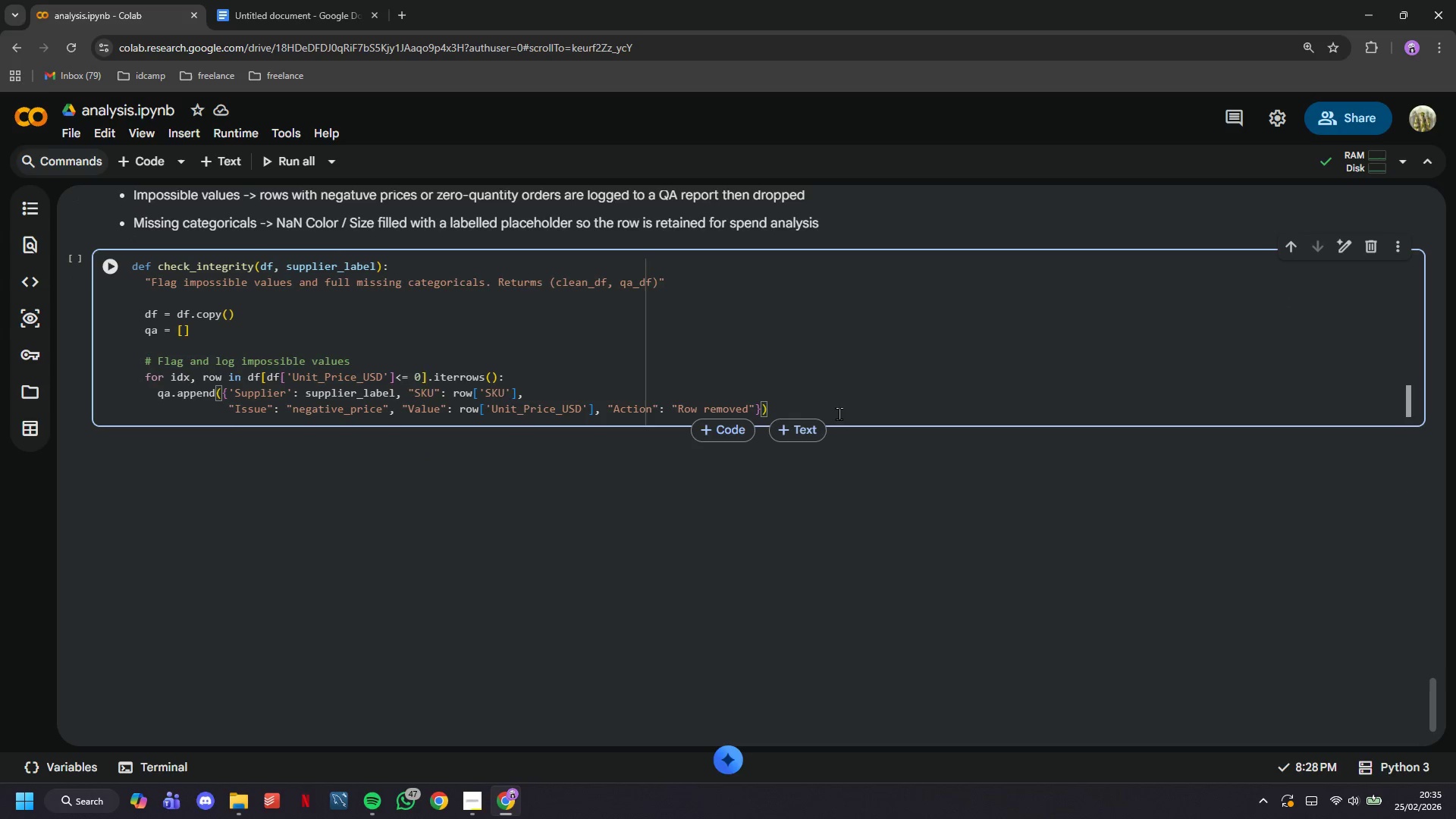 
left_click_drag(start_coordinate=[833, 408], to_coordinate=[144, 372])
 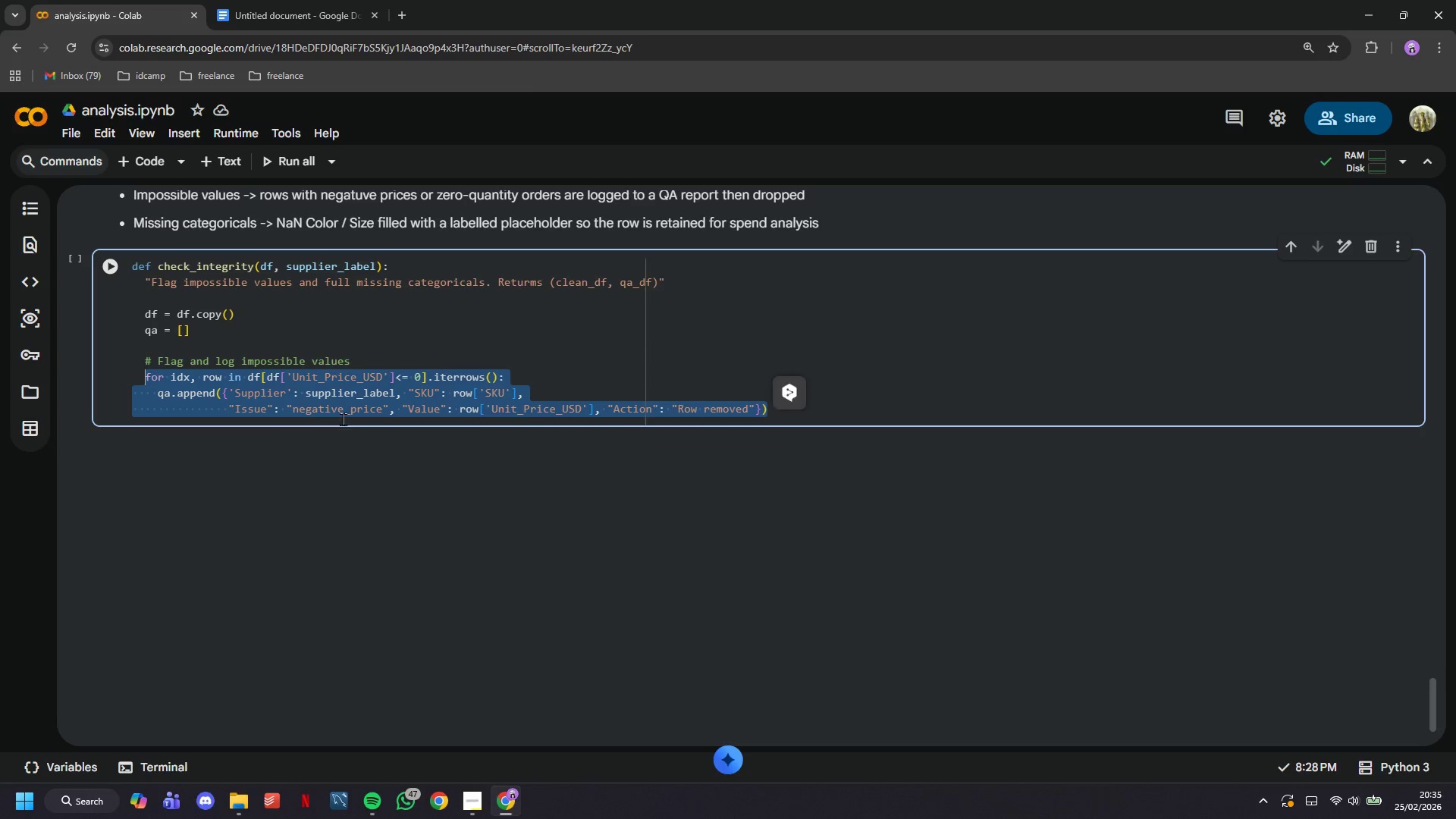 
key(Control+C)
 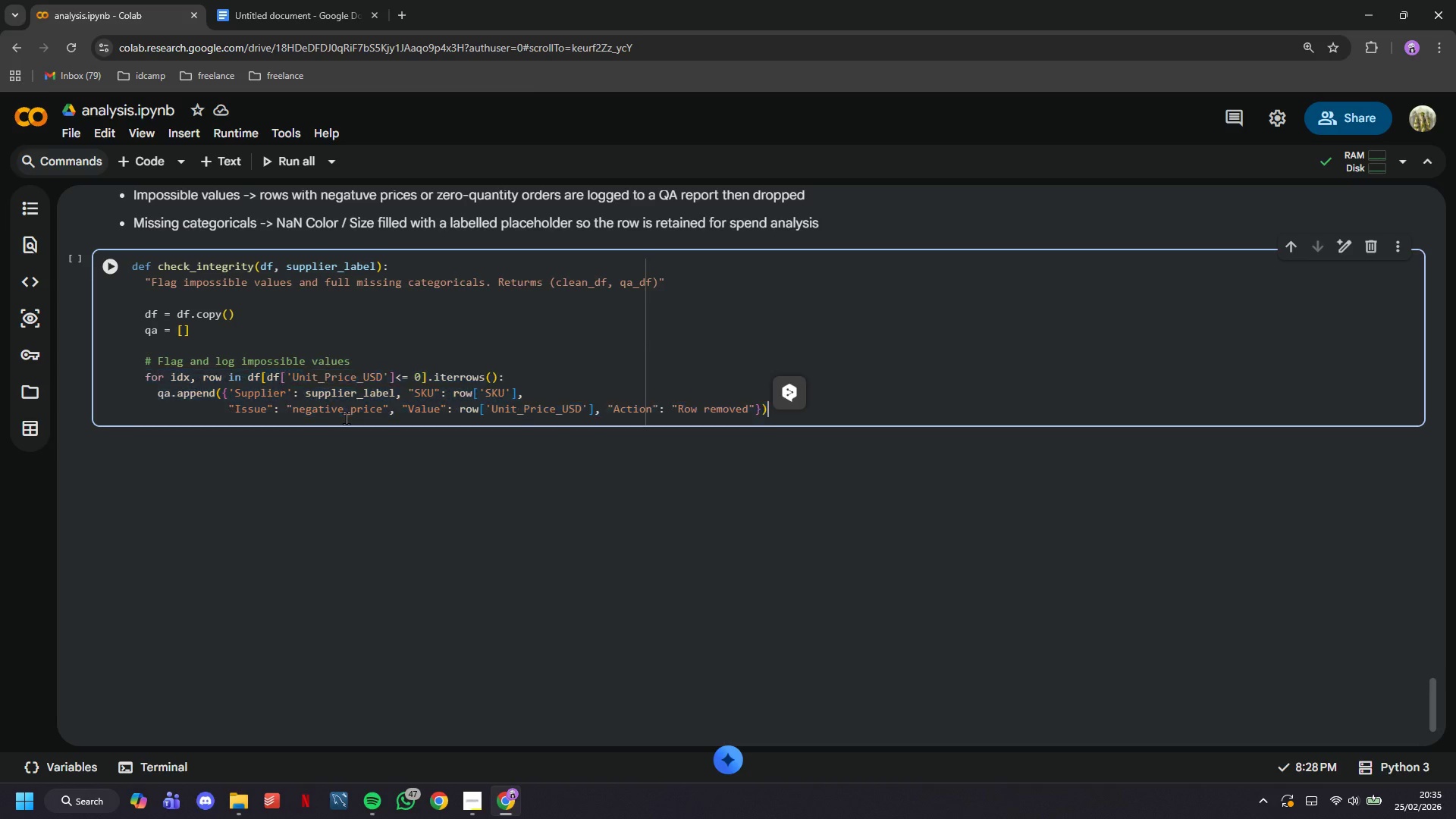 
key(ArrowRight)
 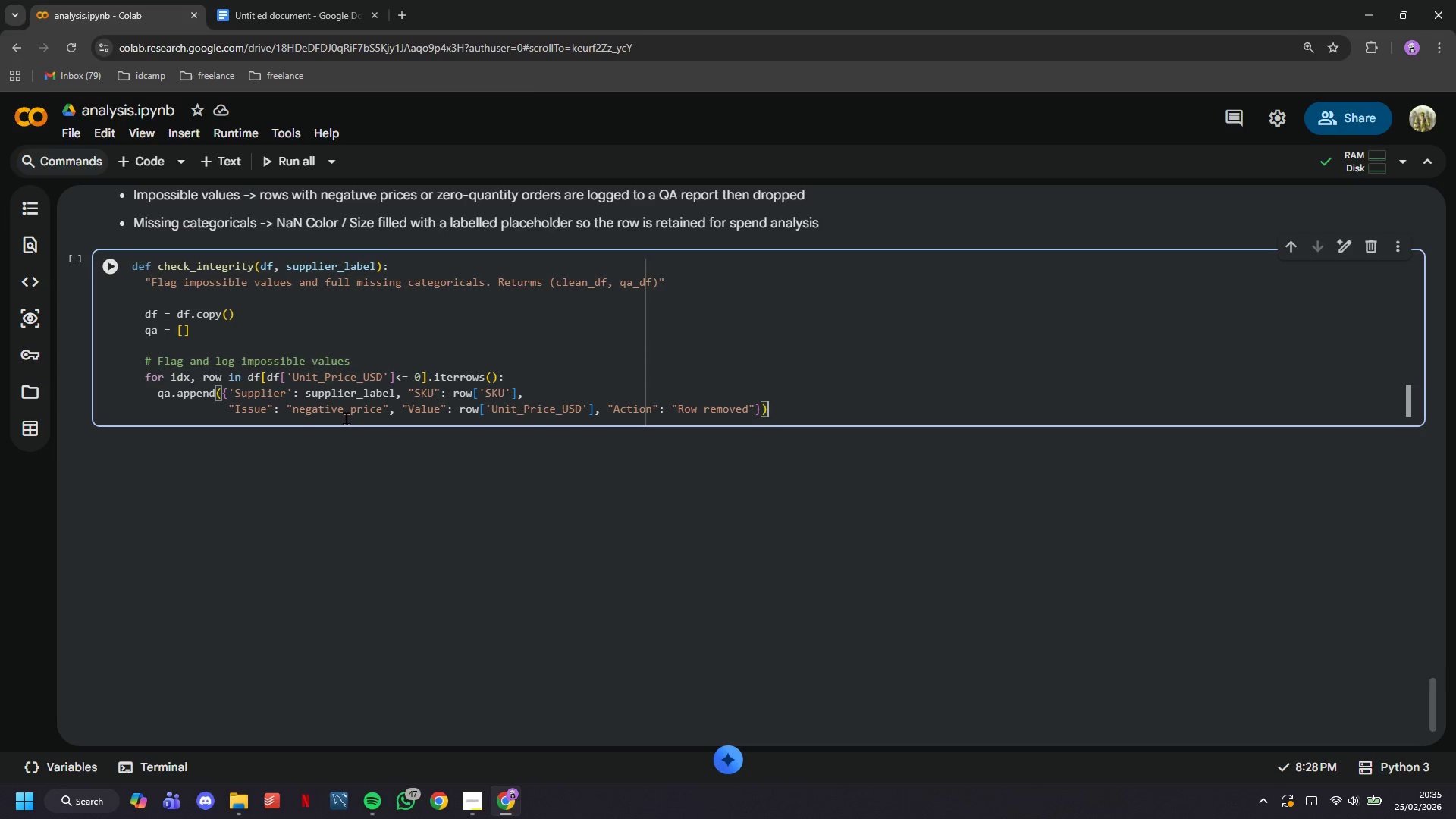 
key(Enter)
 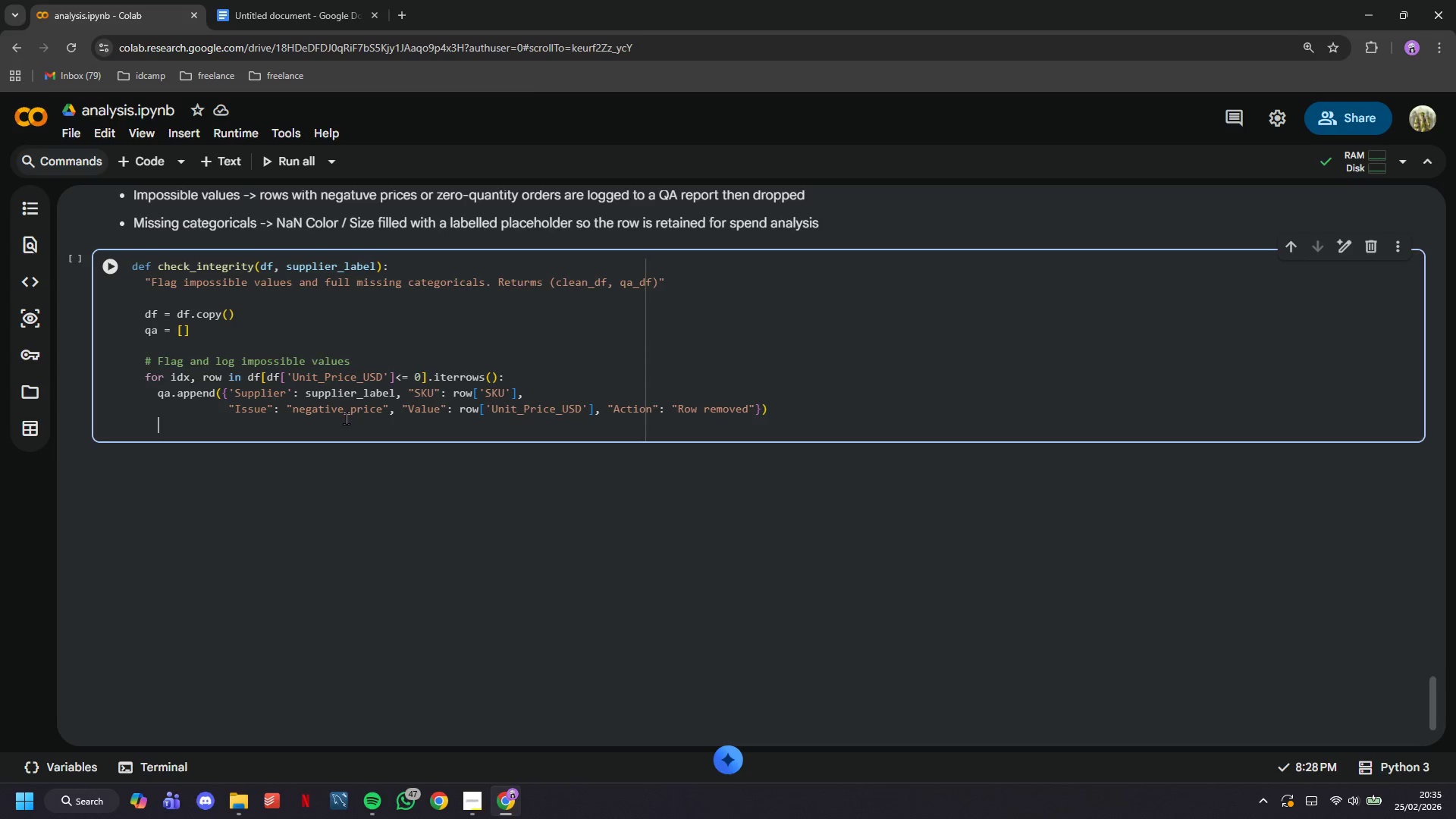 
key(Enter)
 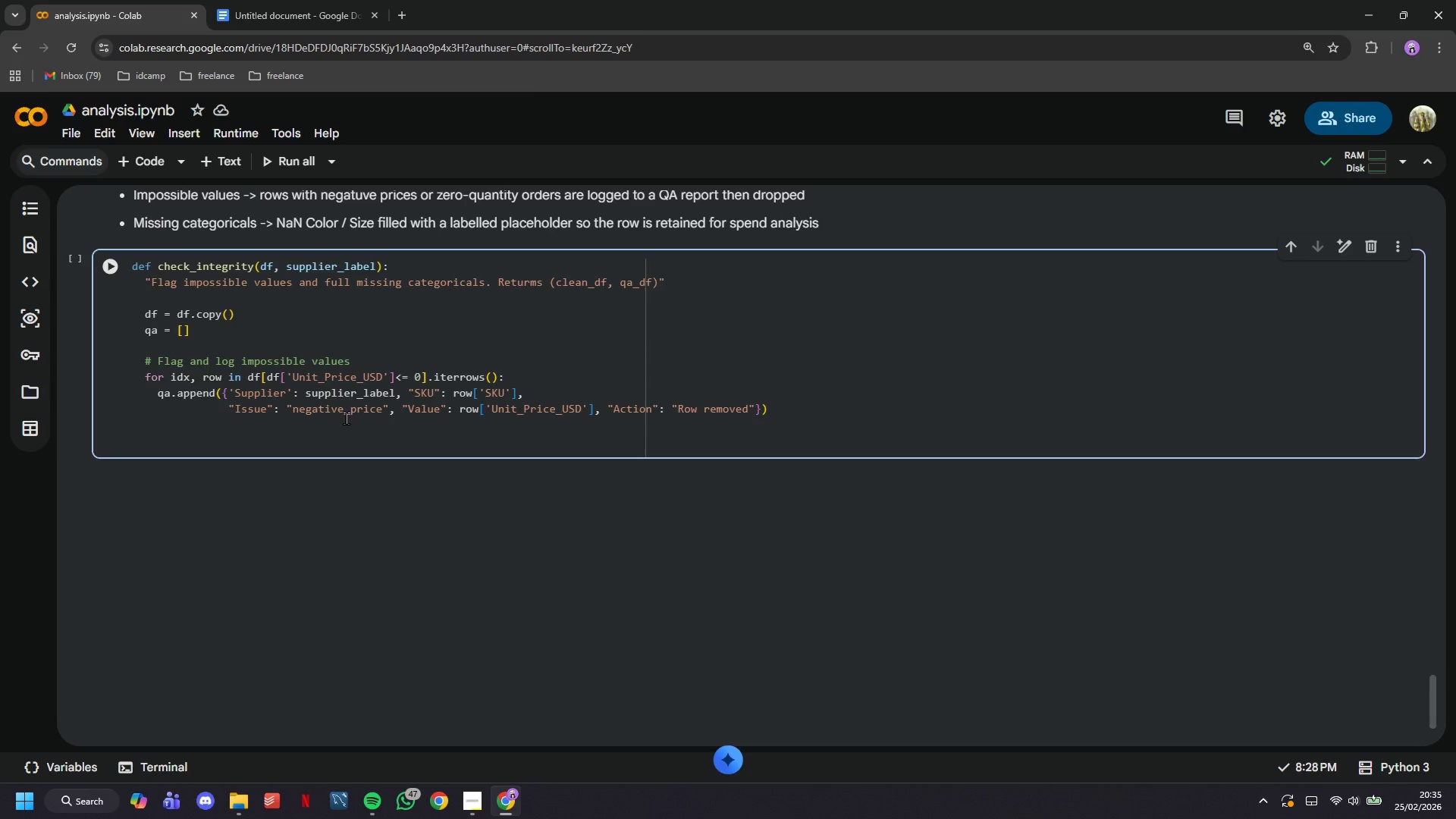 
key(Control+V)
 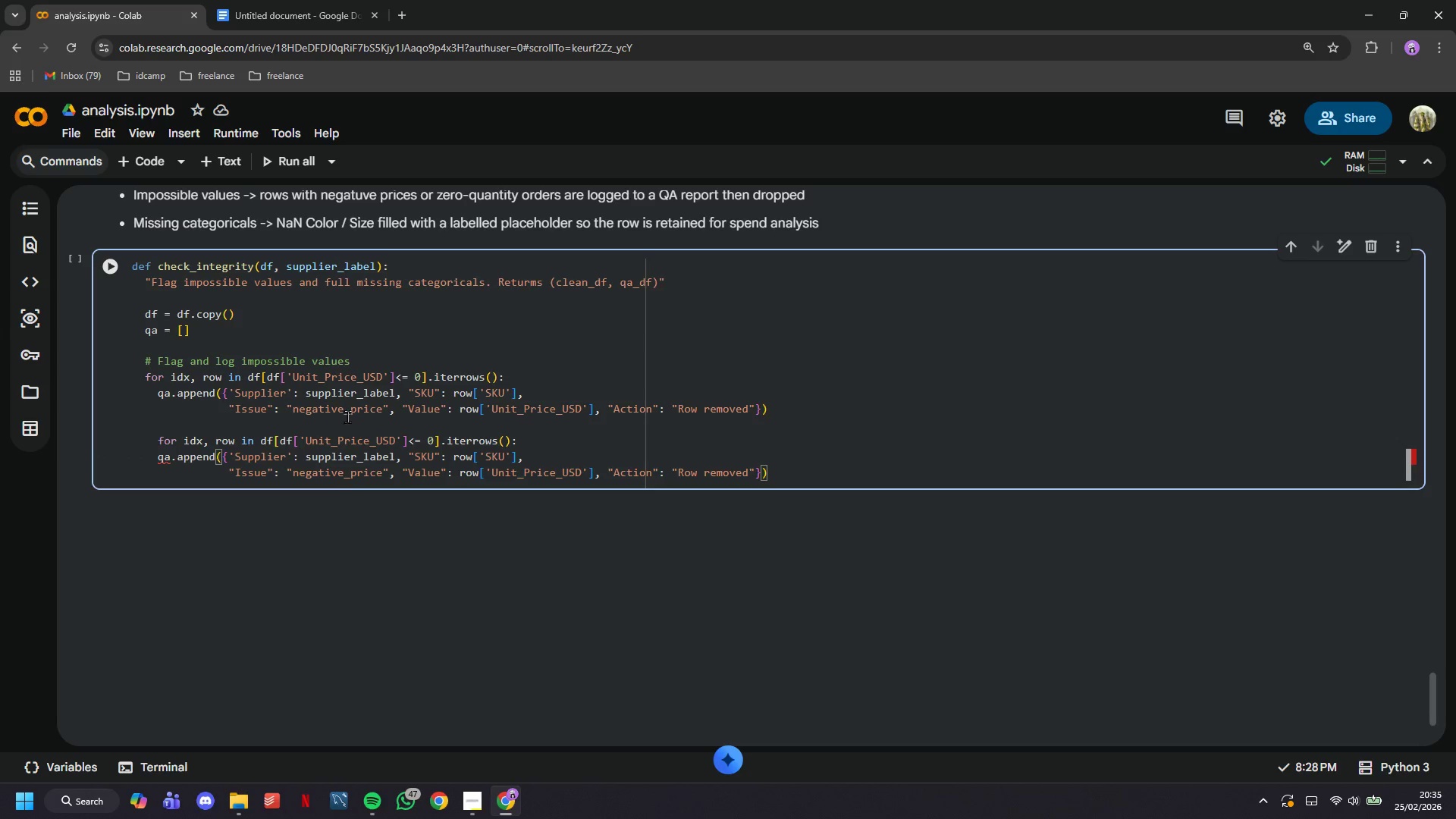 
key(Control+Z)
 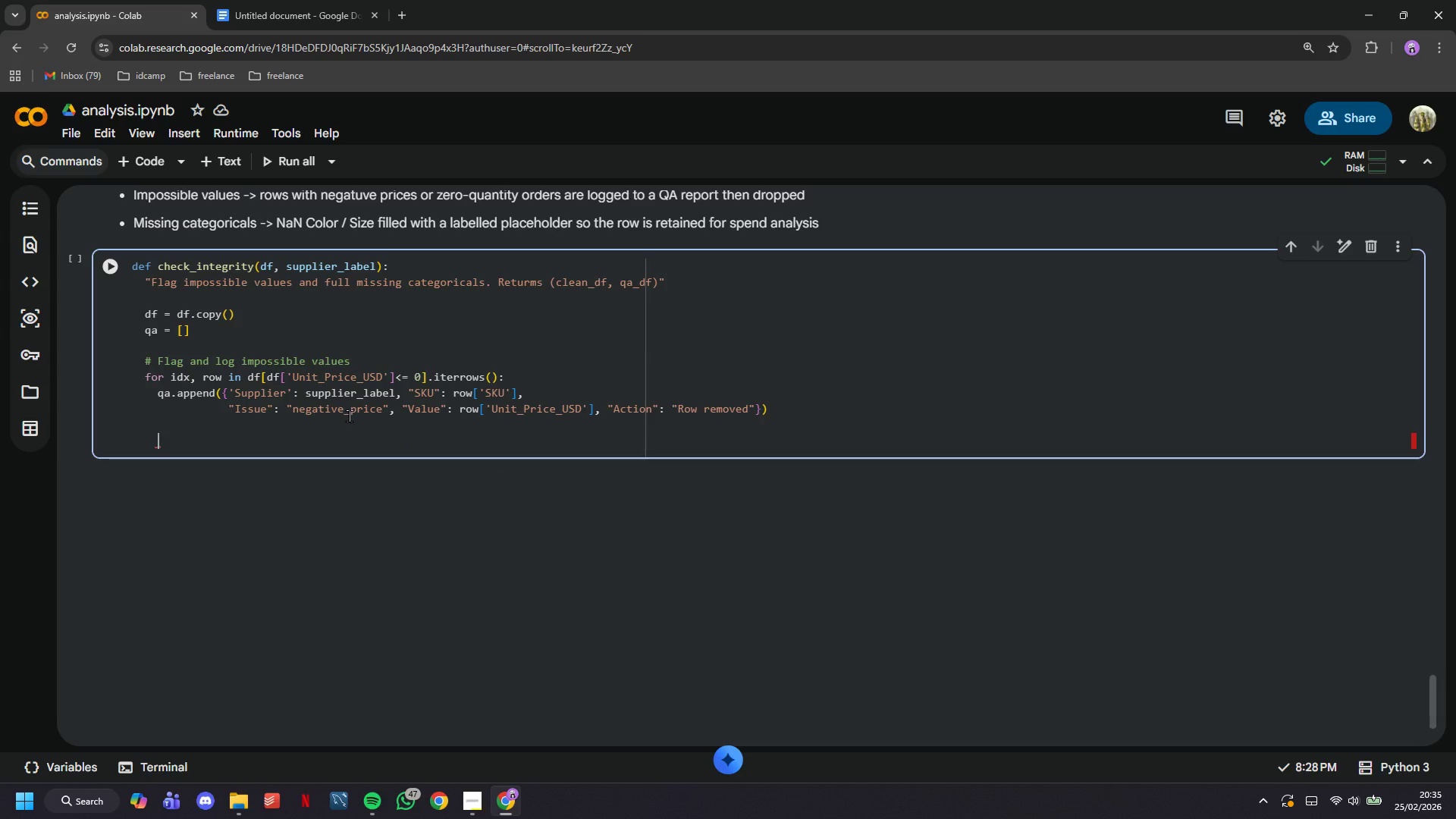 
key(Backspace)
 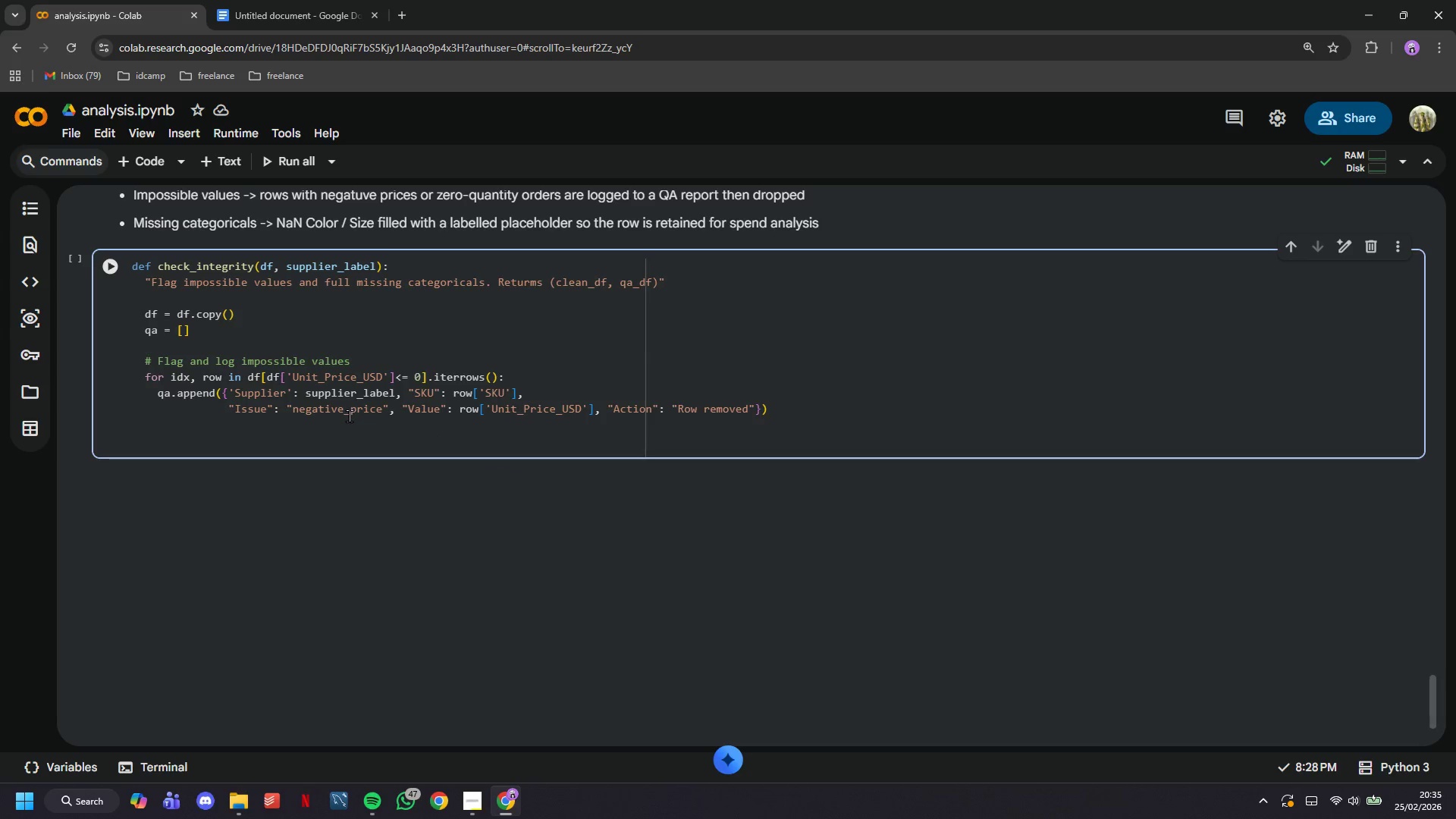 
key(Backspace)
 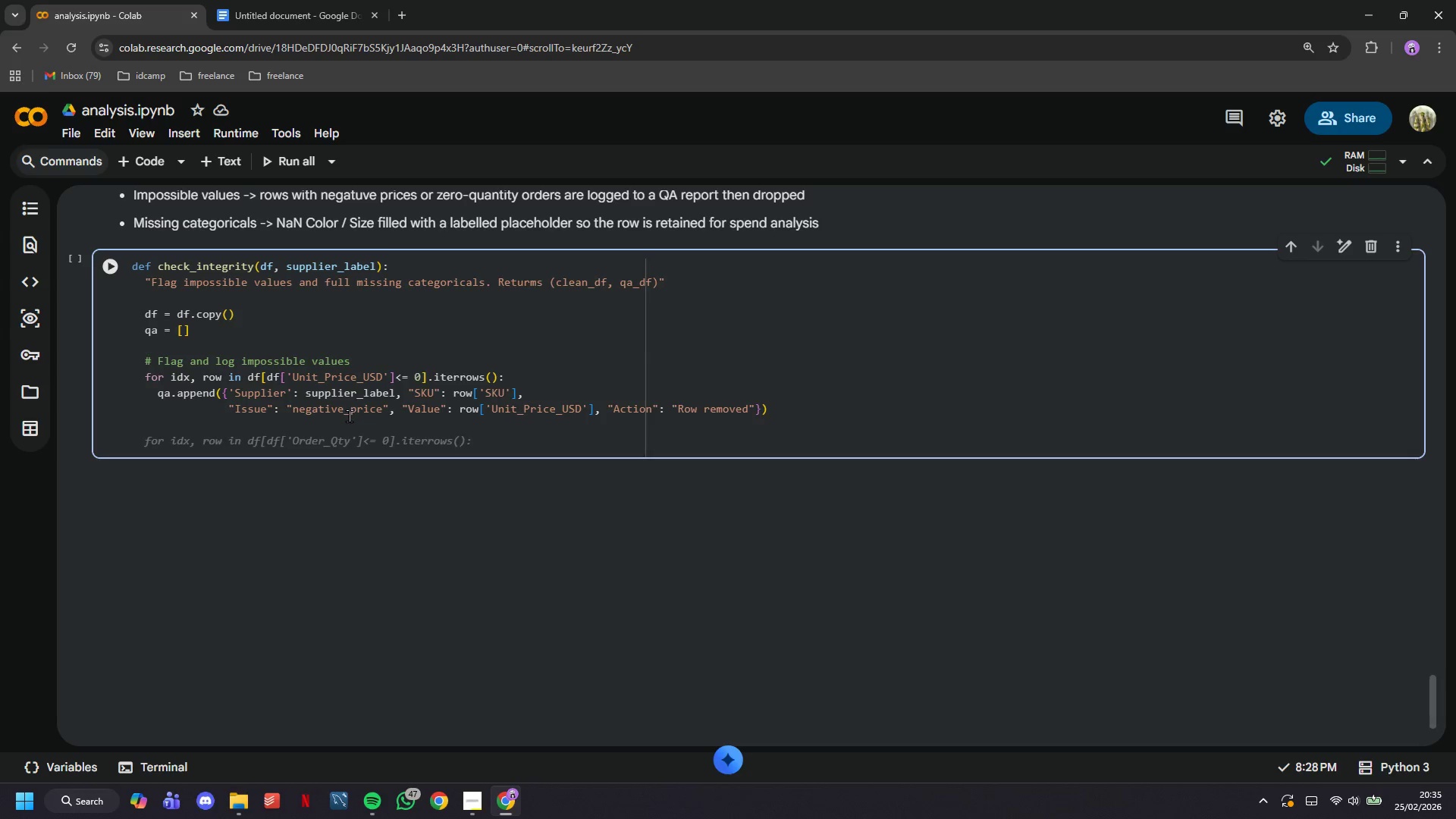 
hold_key(key=ControlLeft, duration=0.58)
 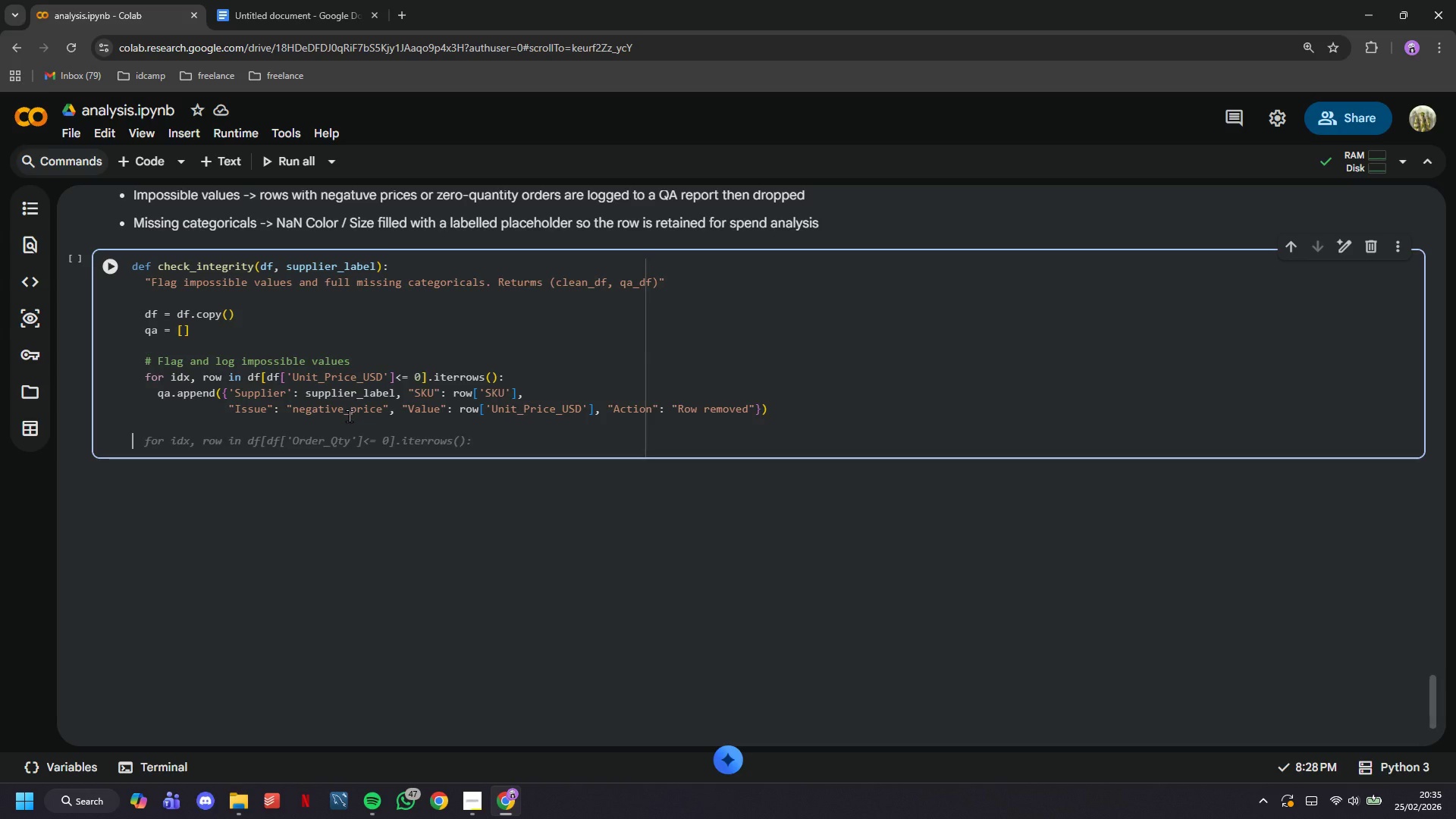 
key(Control+V)
 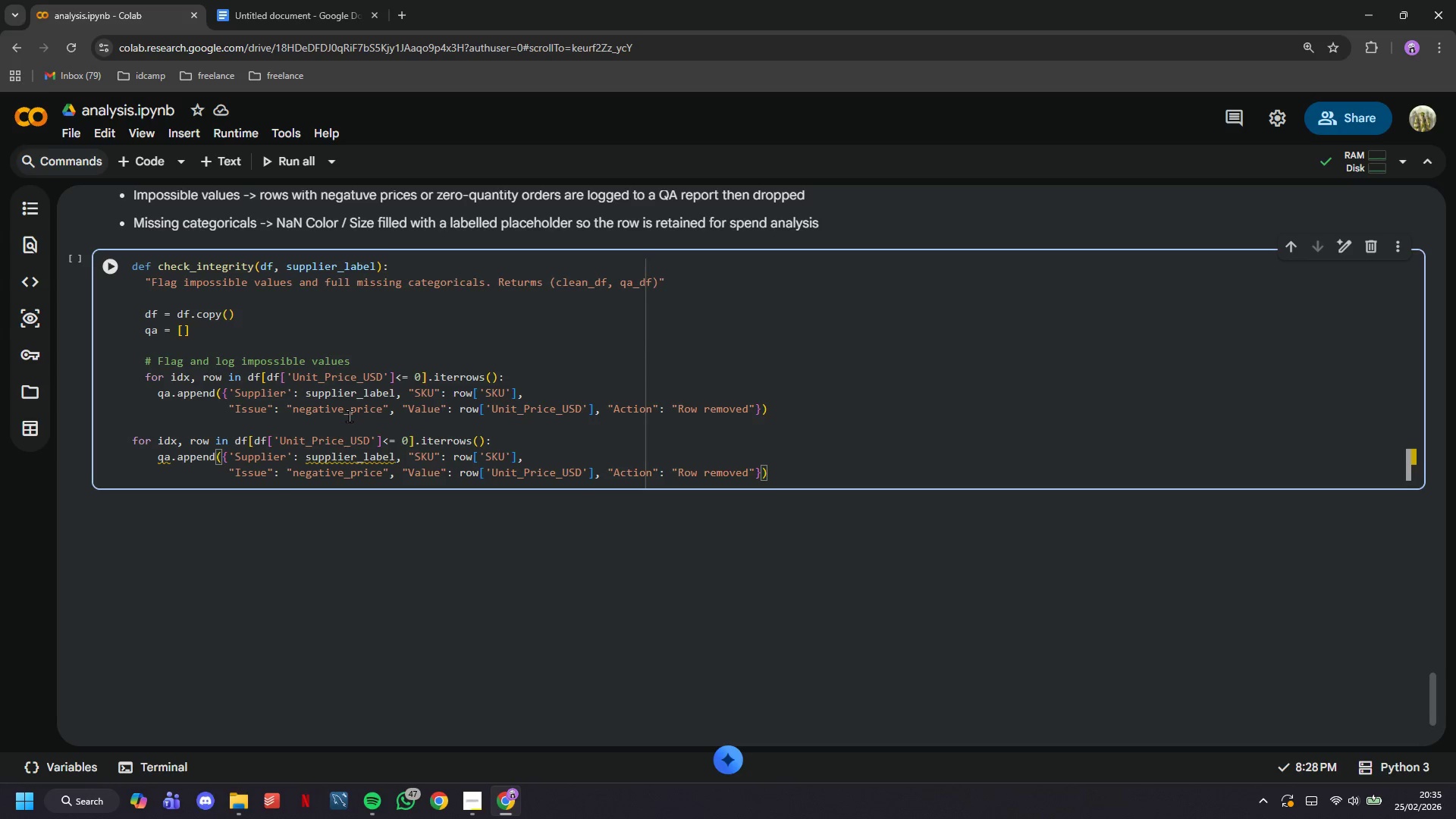 
key(ArrowUp)
 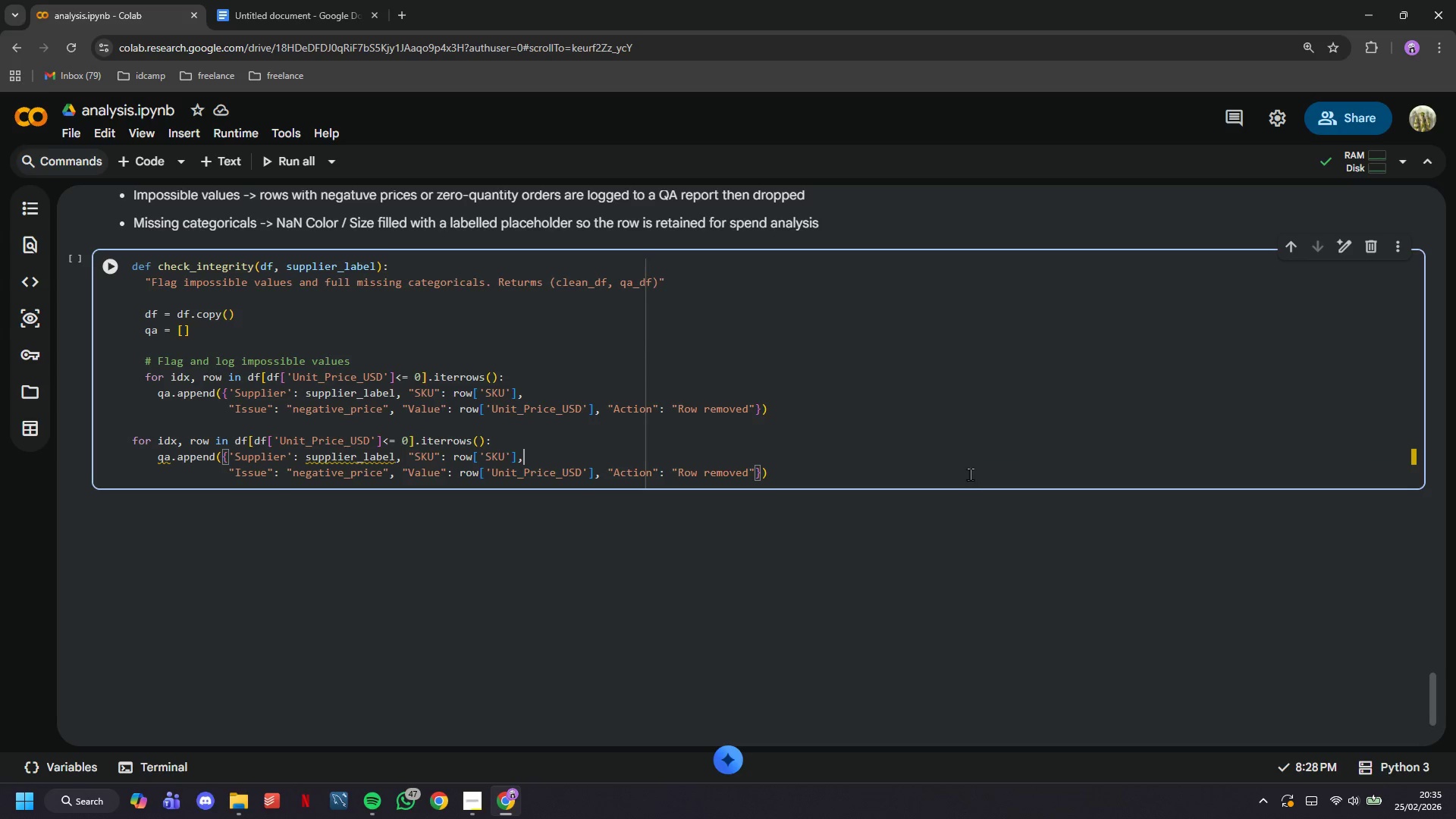 
left_click_drag(start_coordinate=[876, 485], to_coordinate=[82, 438])
 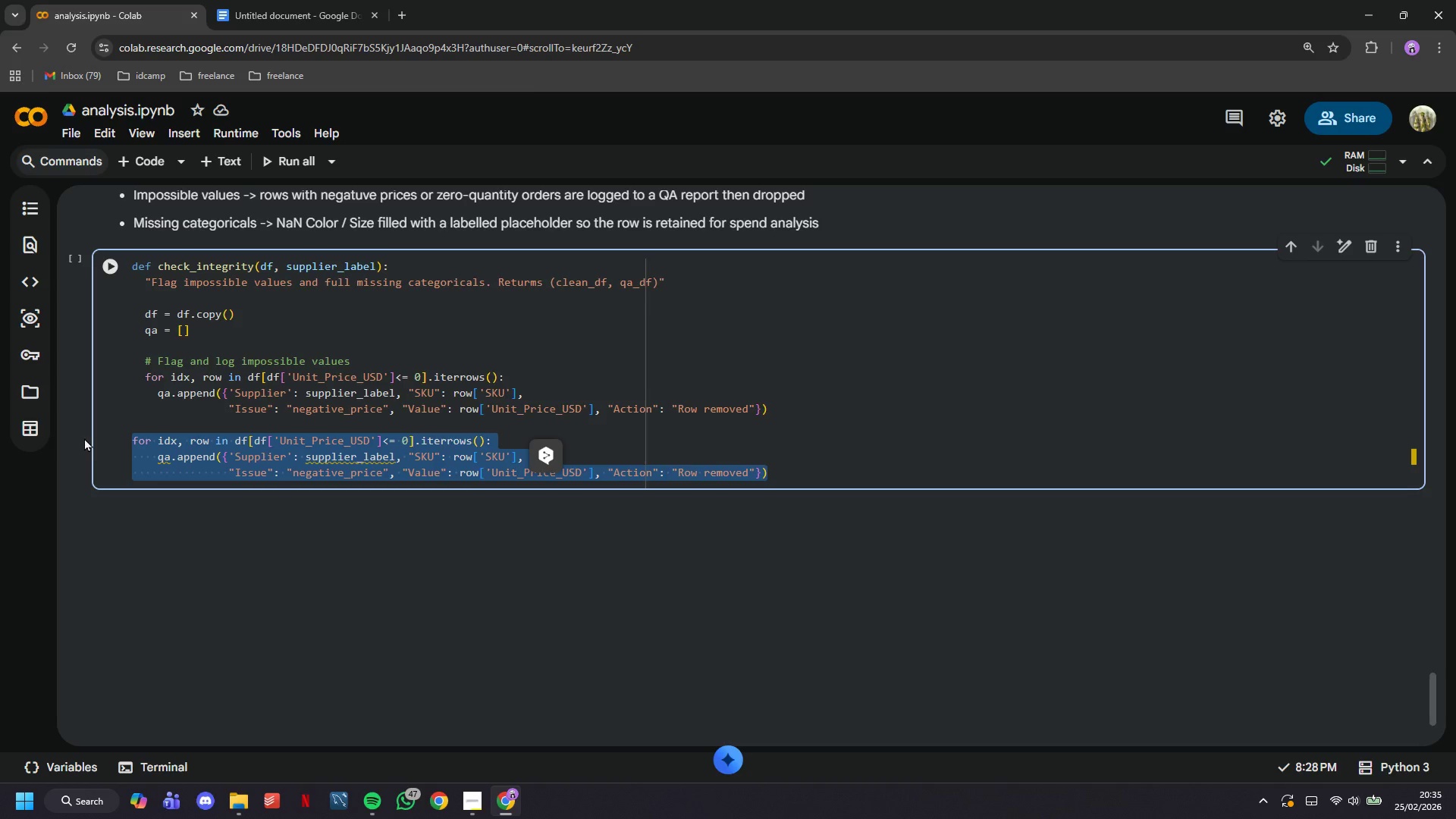 
key(Tab)
 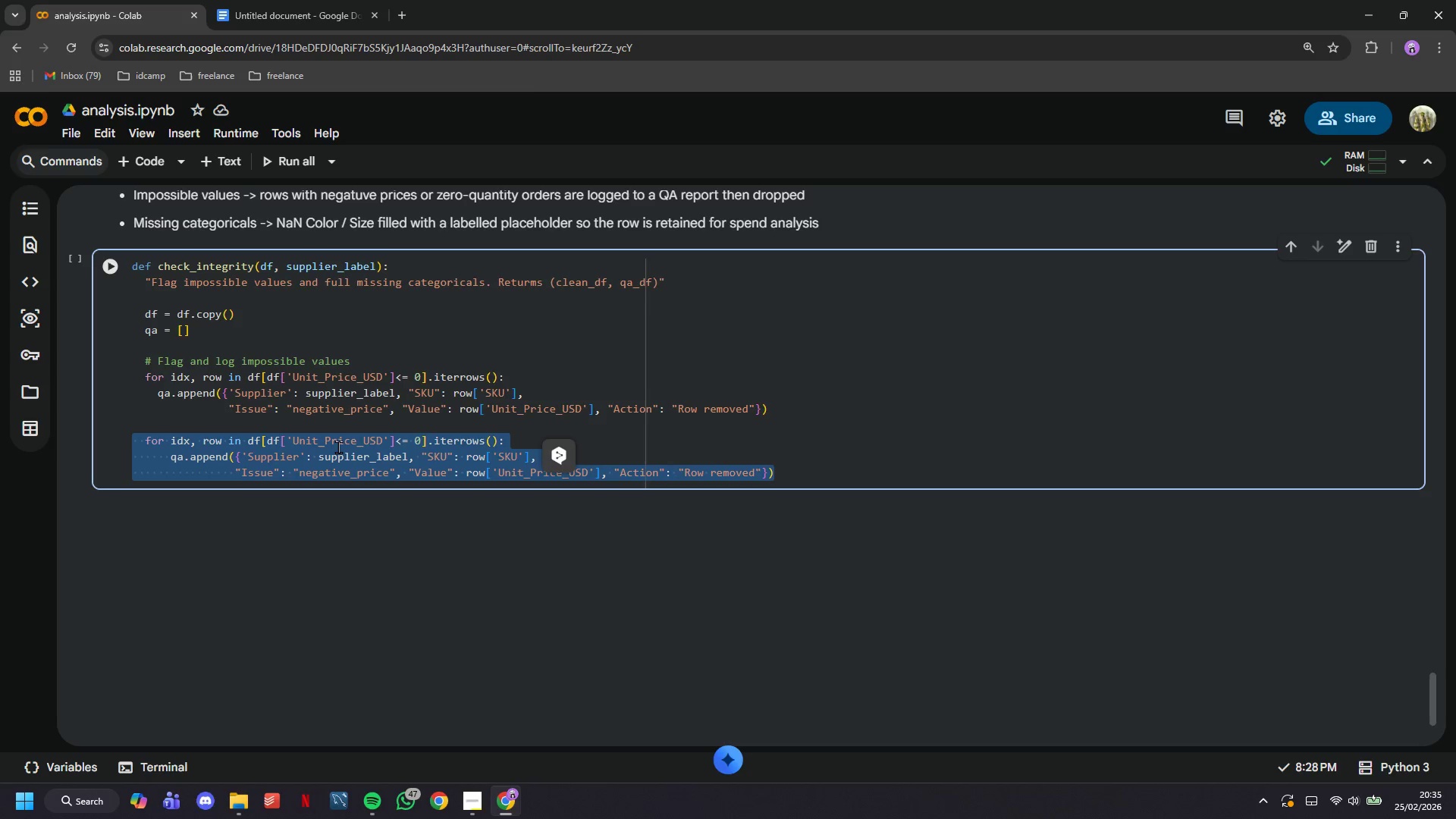 
left_click([339, 447])
 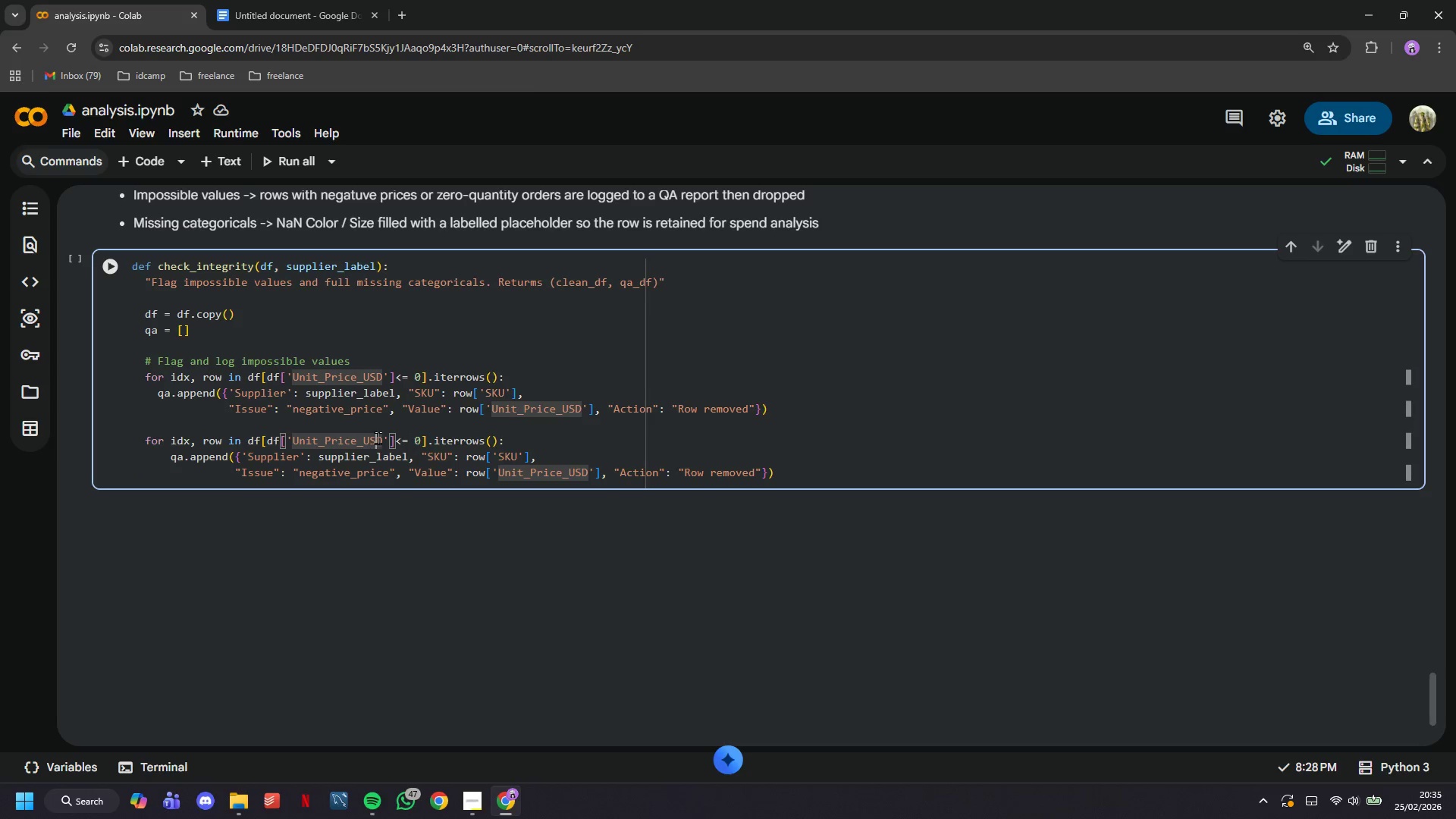 
key(ArrowRight)
 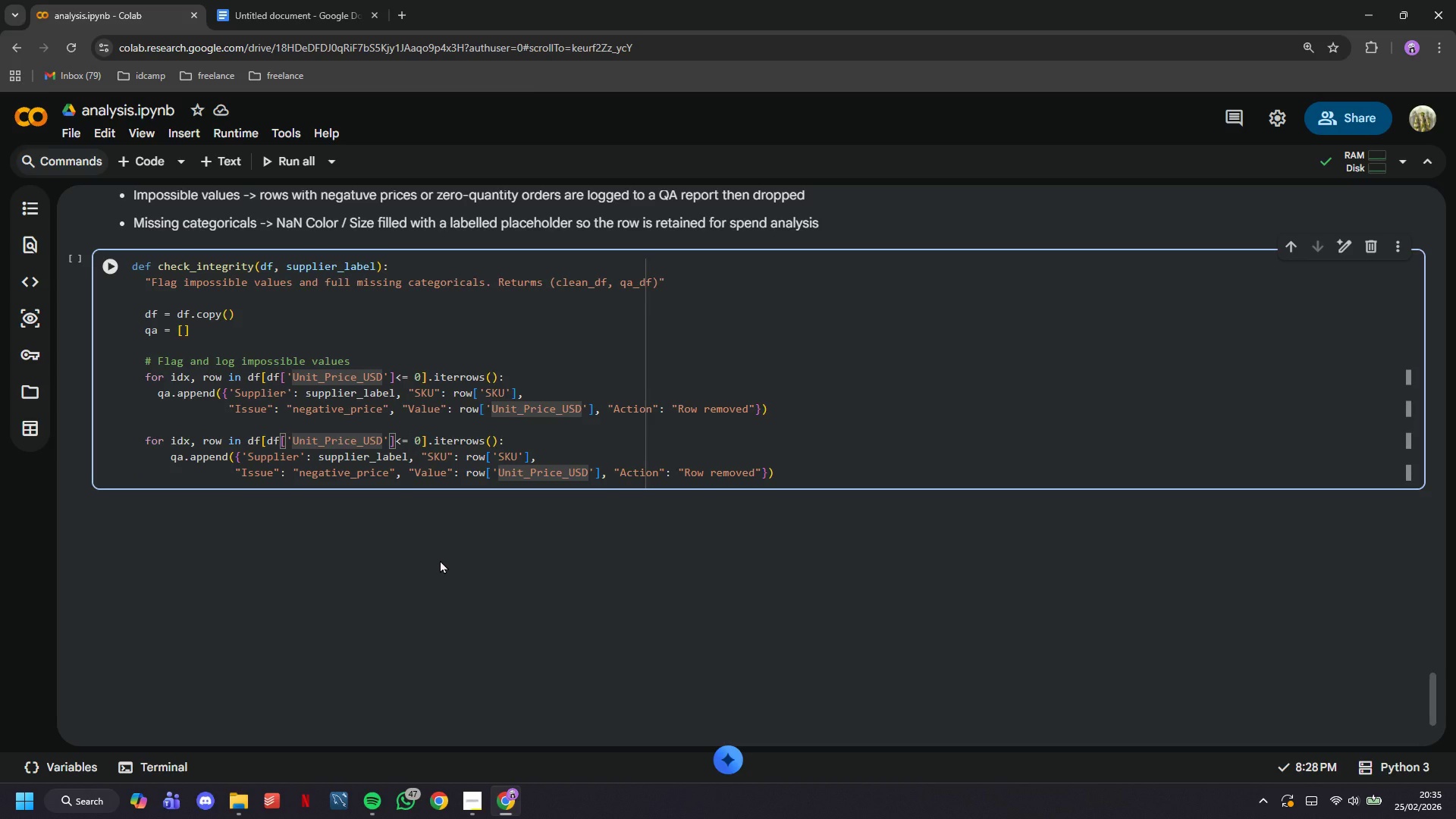 
hold_key(key=Backspace, duration=0.75)
 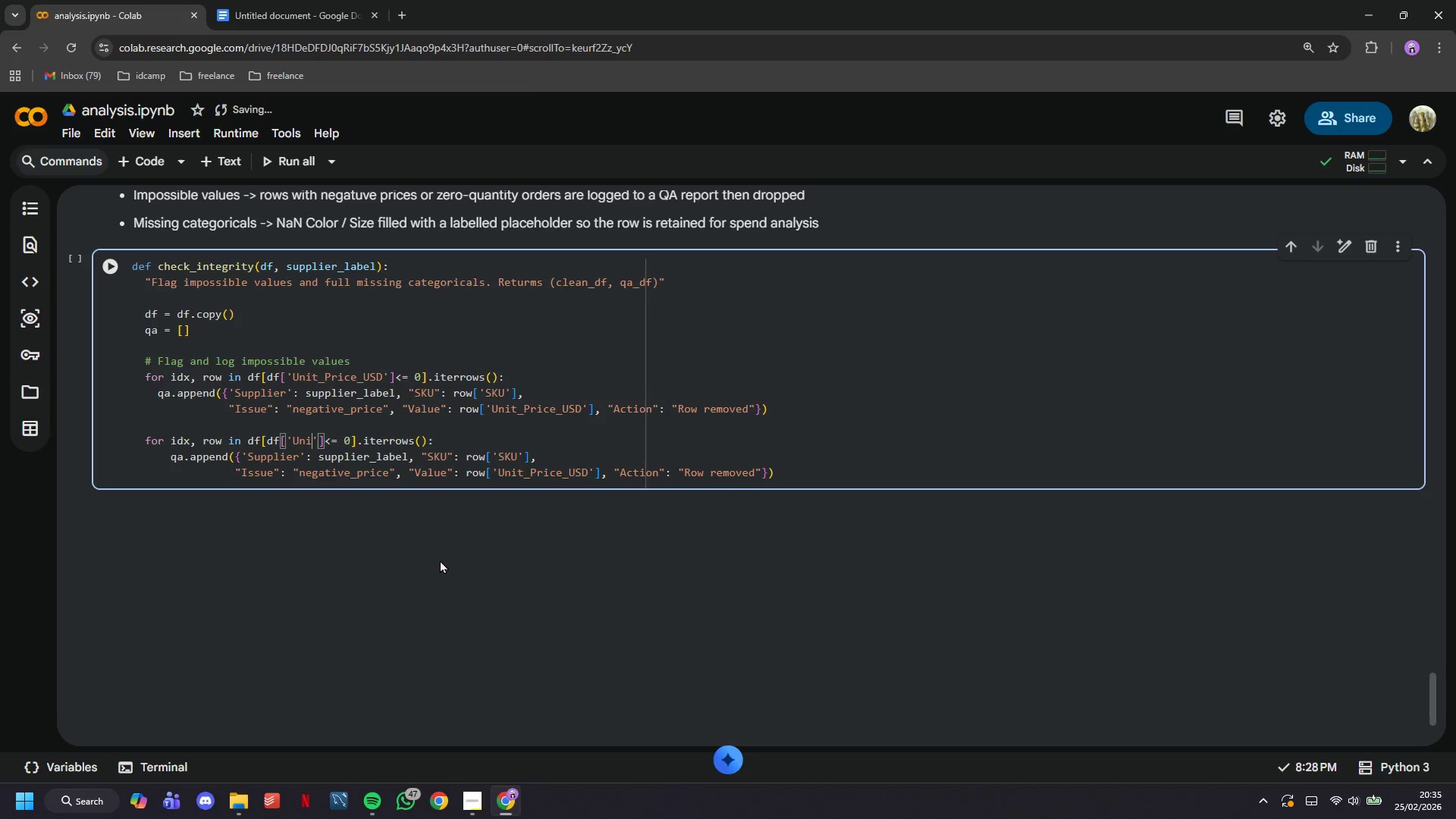 
key(Backspace)
key(Backspace)
key(Backspace)
key(Backspace)
type(Order_A)
key(Backspace)
type(Qty)
 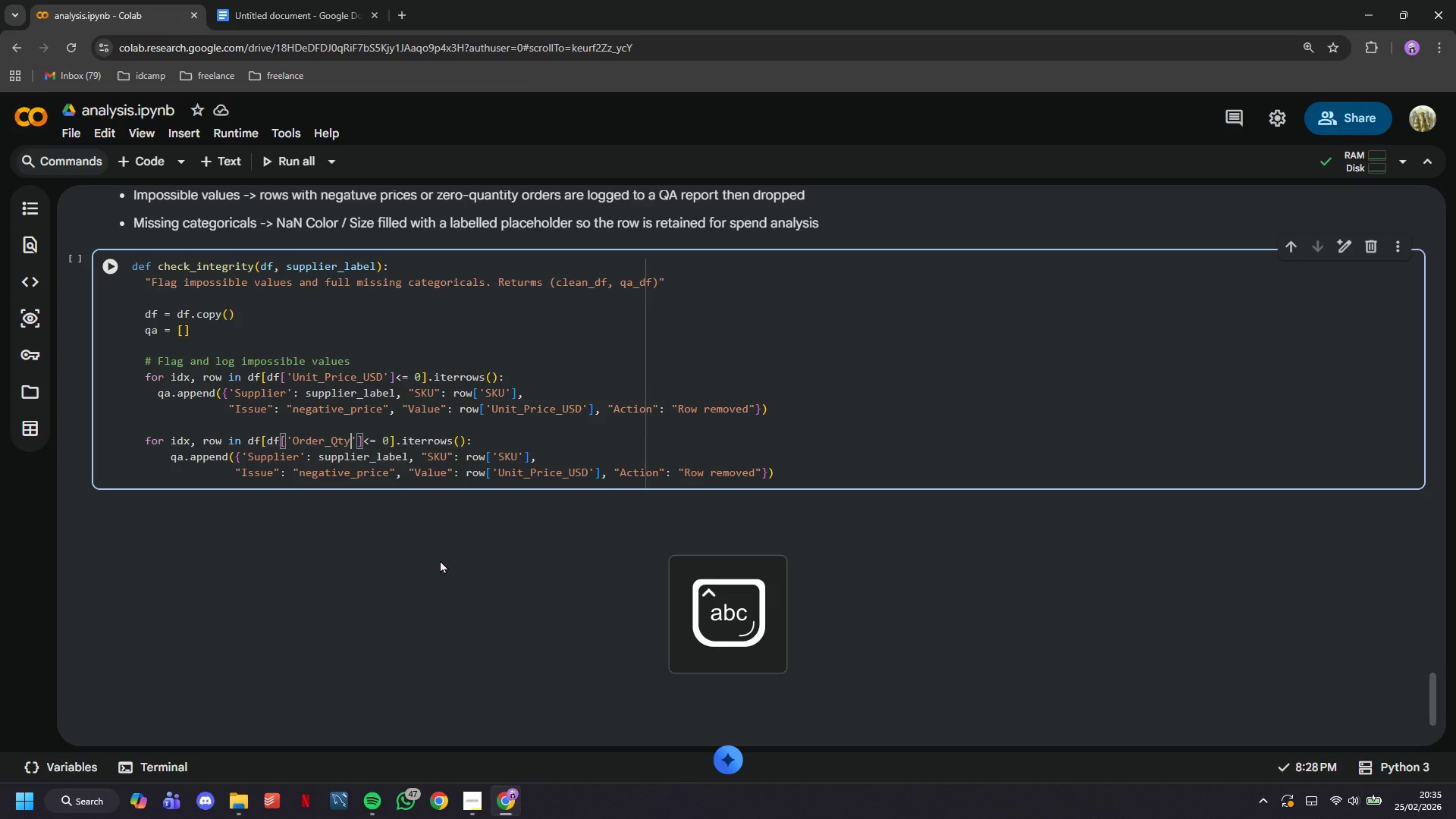 
hold_key(key=ArrowRight, duration=0.81)
 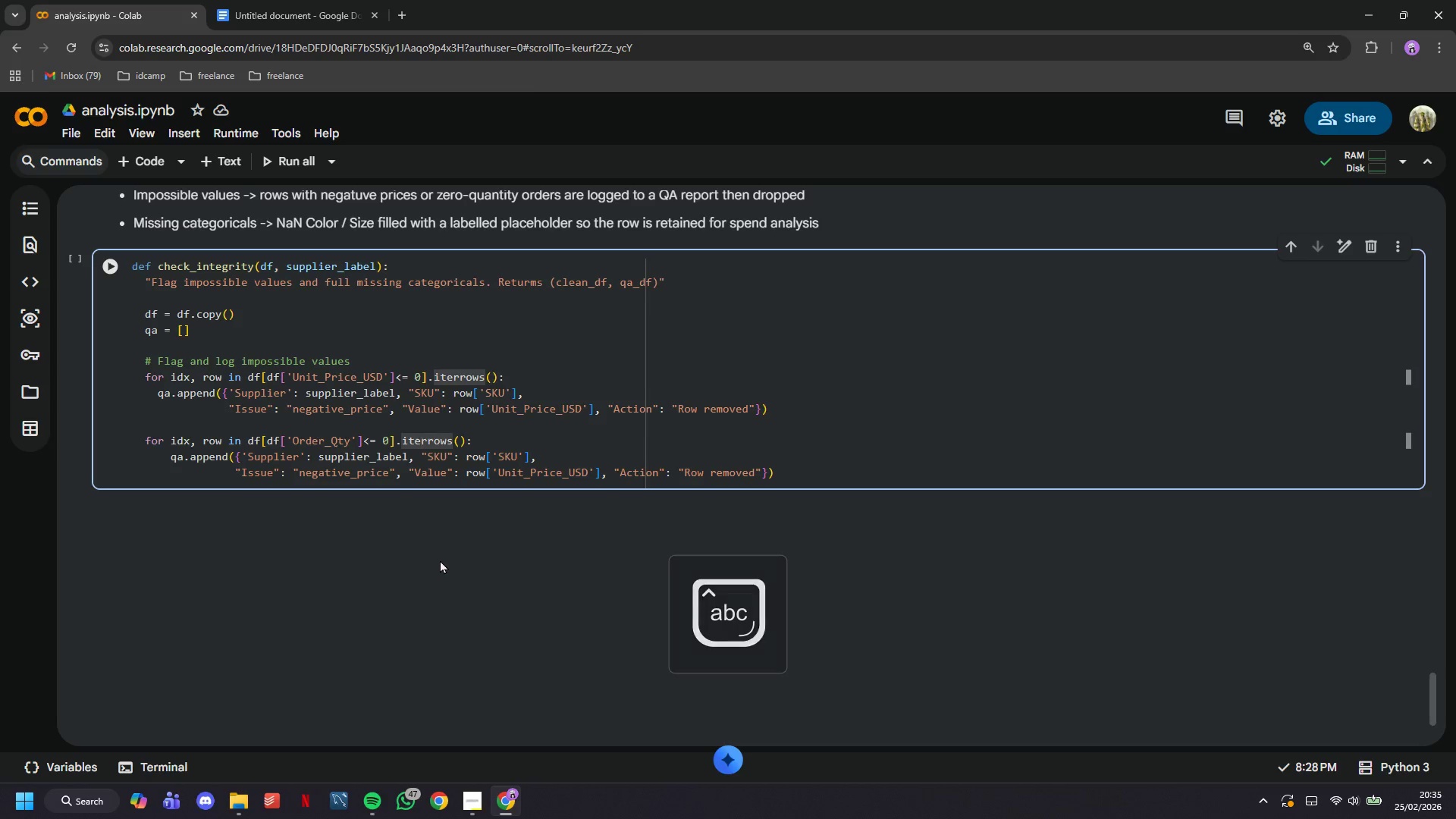 
key(ArrowDown)
 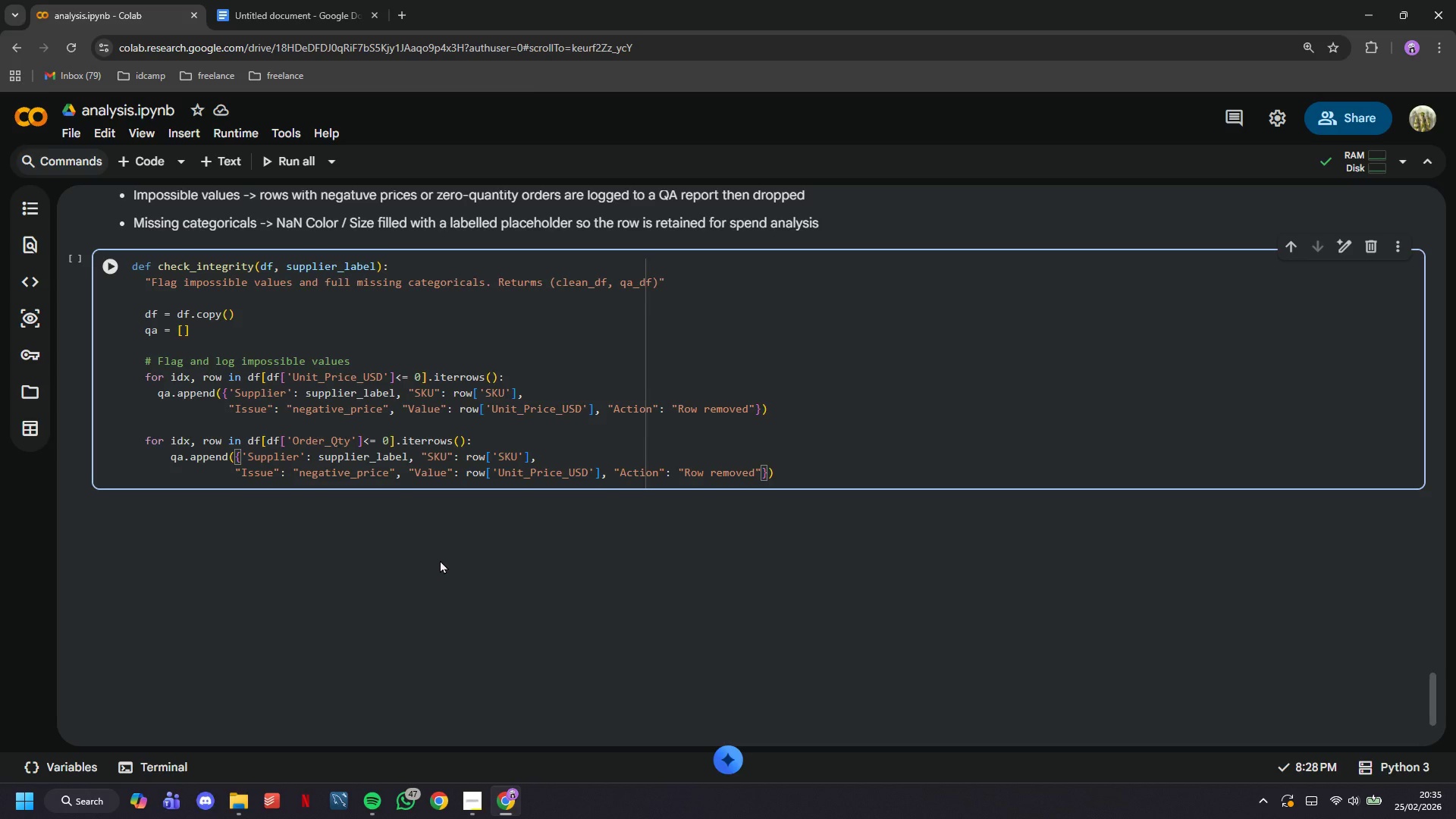 
key(ArrowDown)
 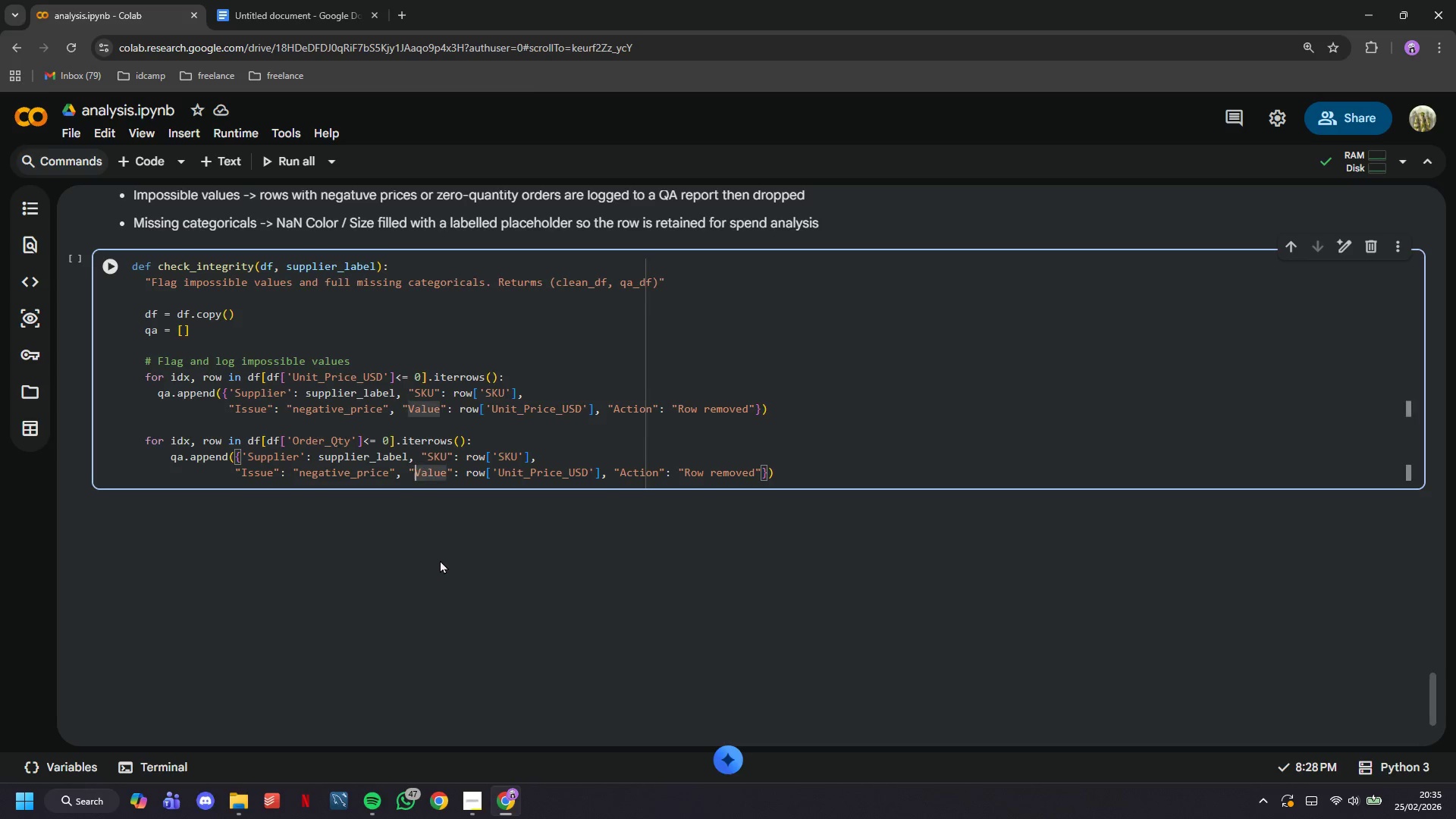 
key(ArrowLeft)
 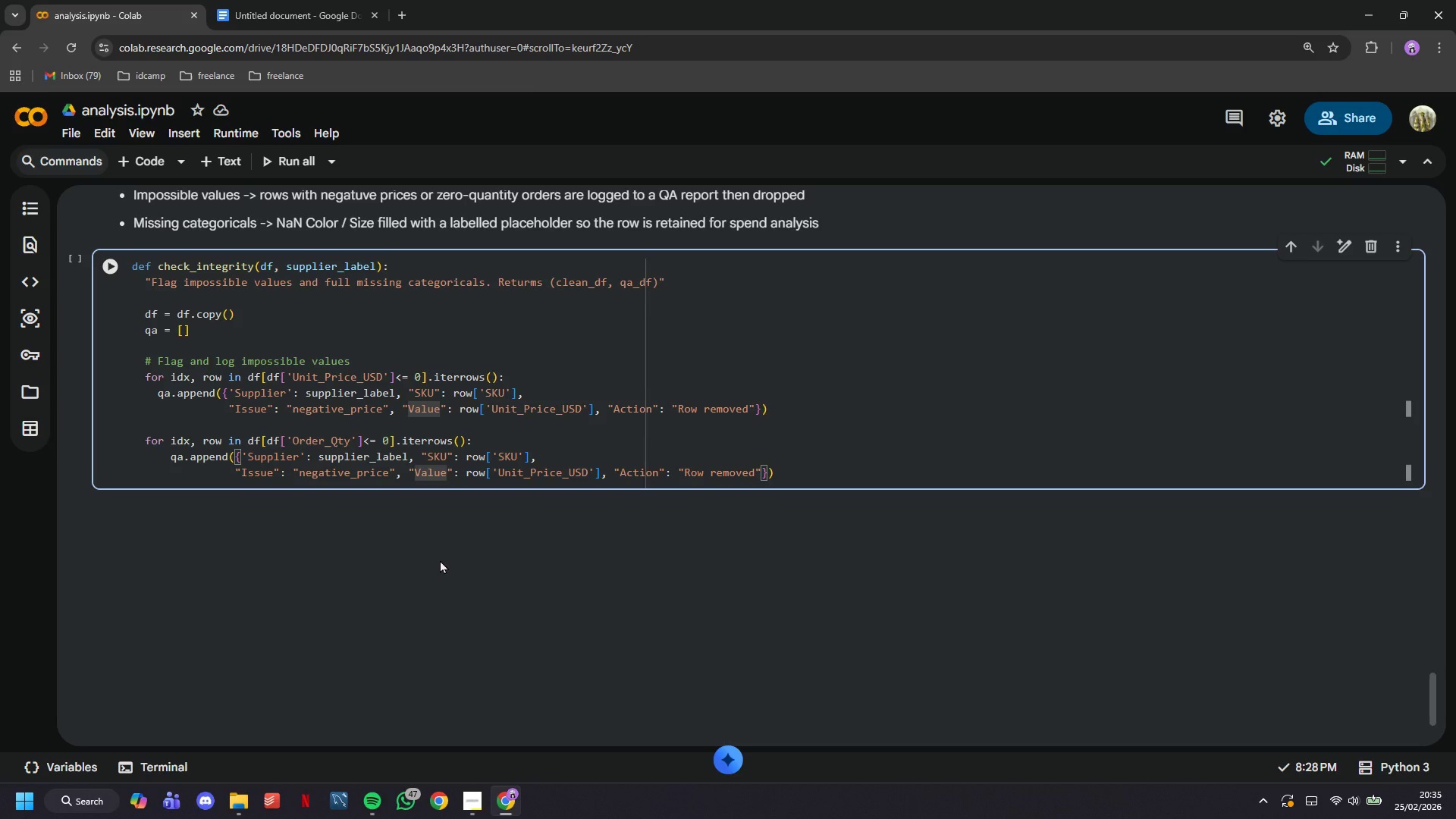 
key(ArrowLeft)
 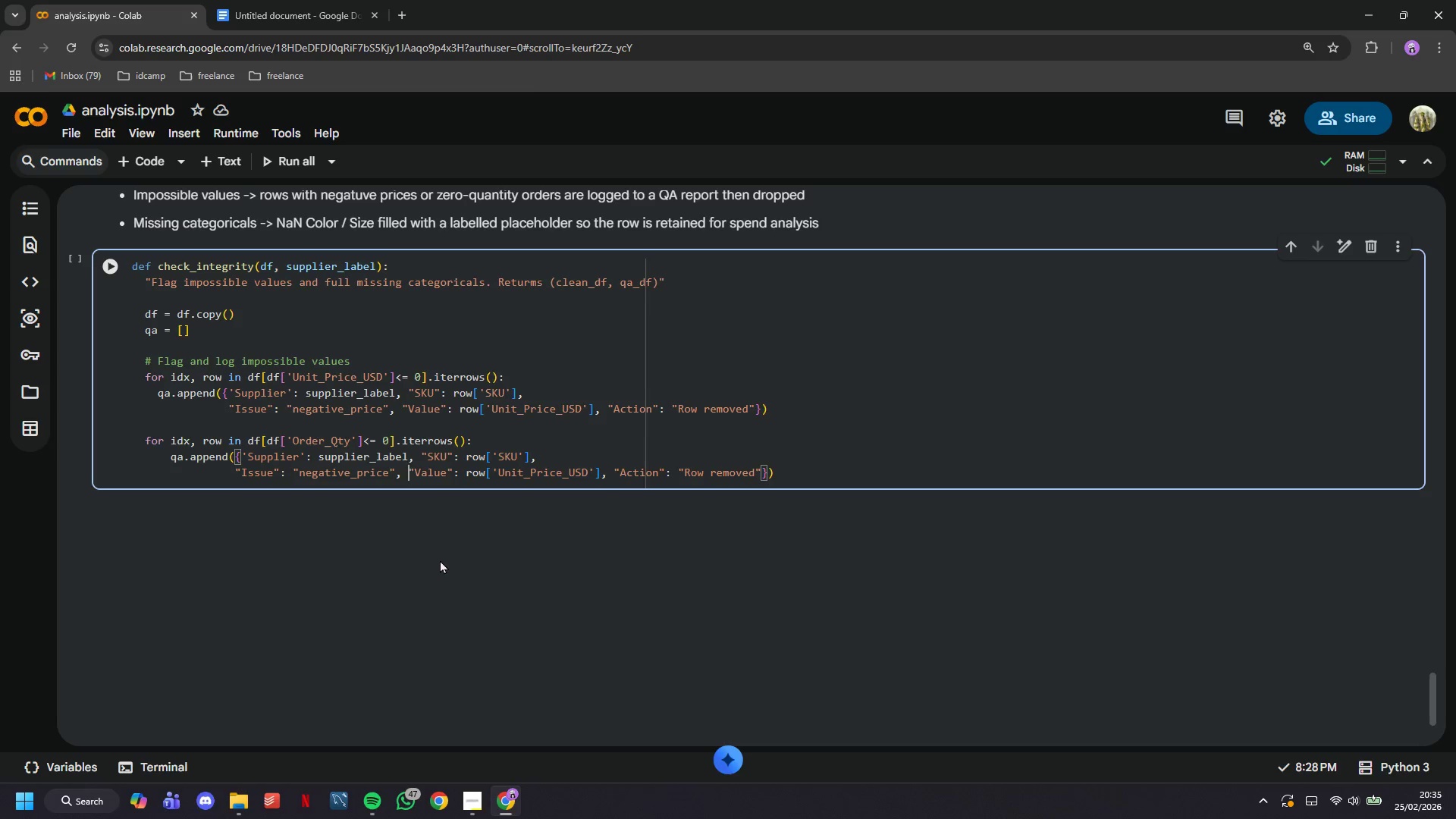 
key(ArrowLeft)
 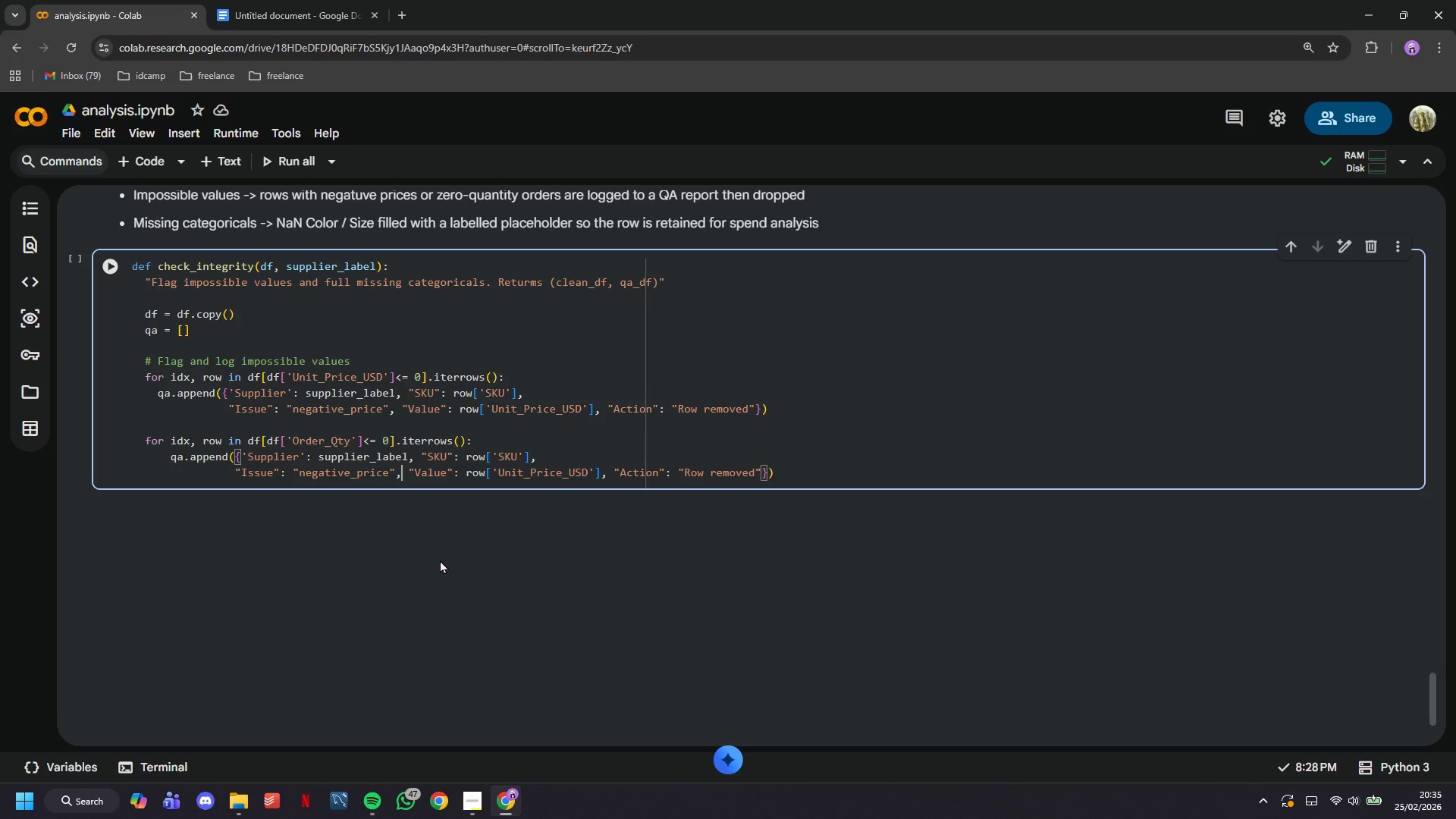 
key(ArrowLeft)
 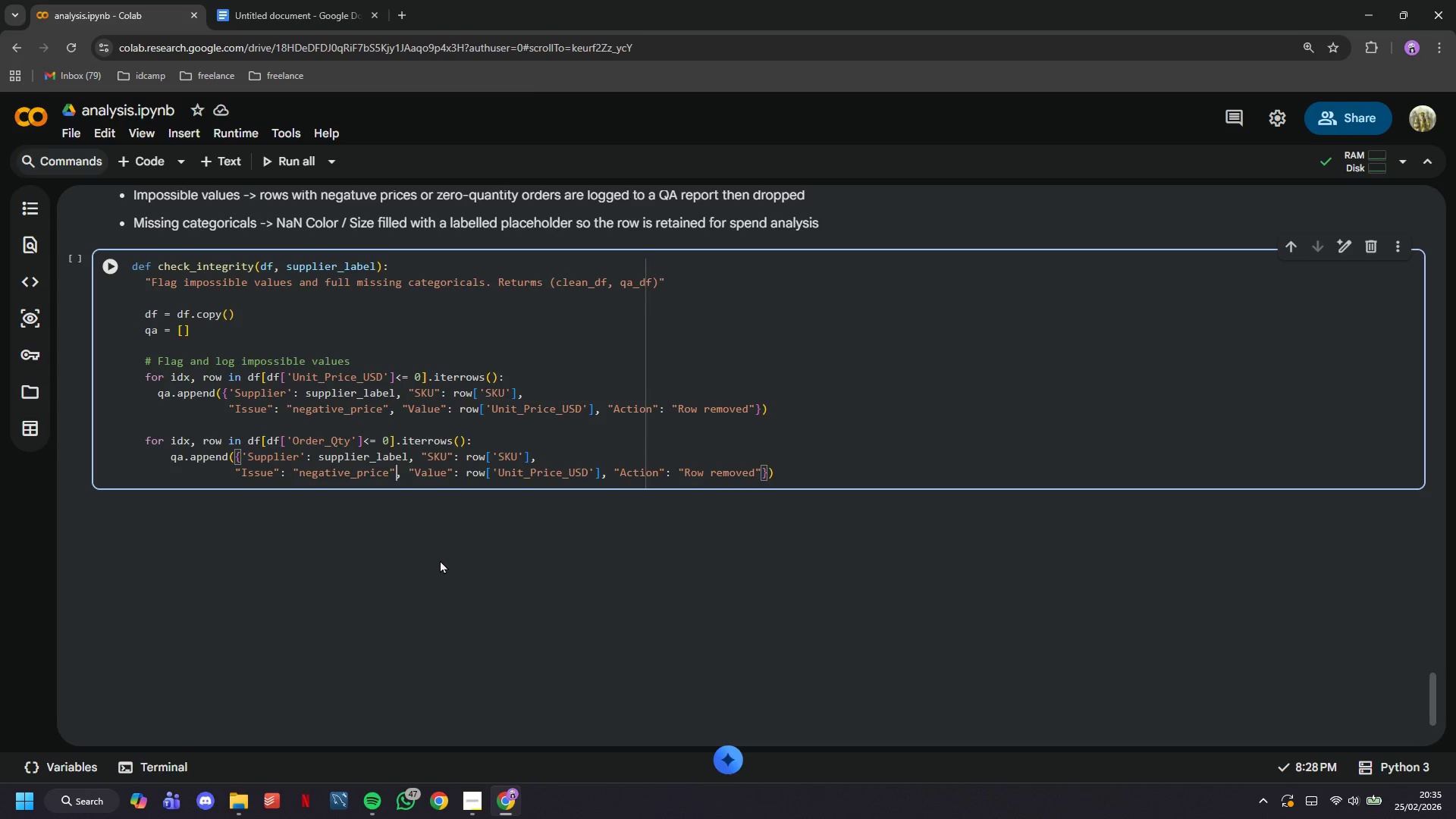 
key(ArrowLeft)
 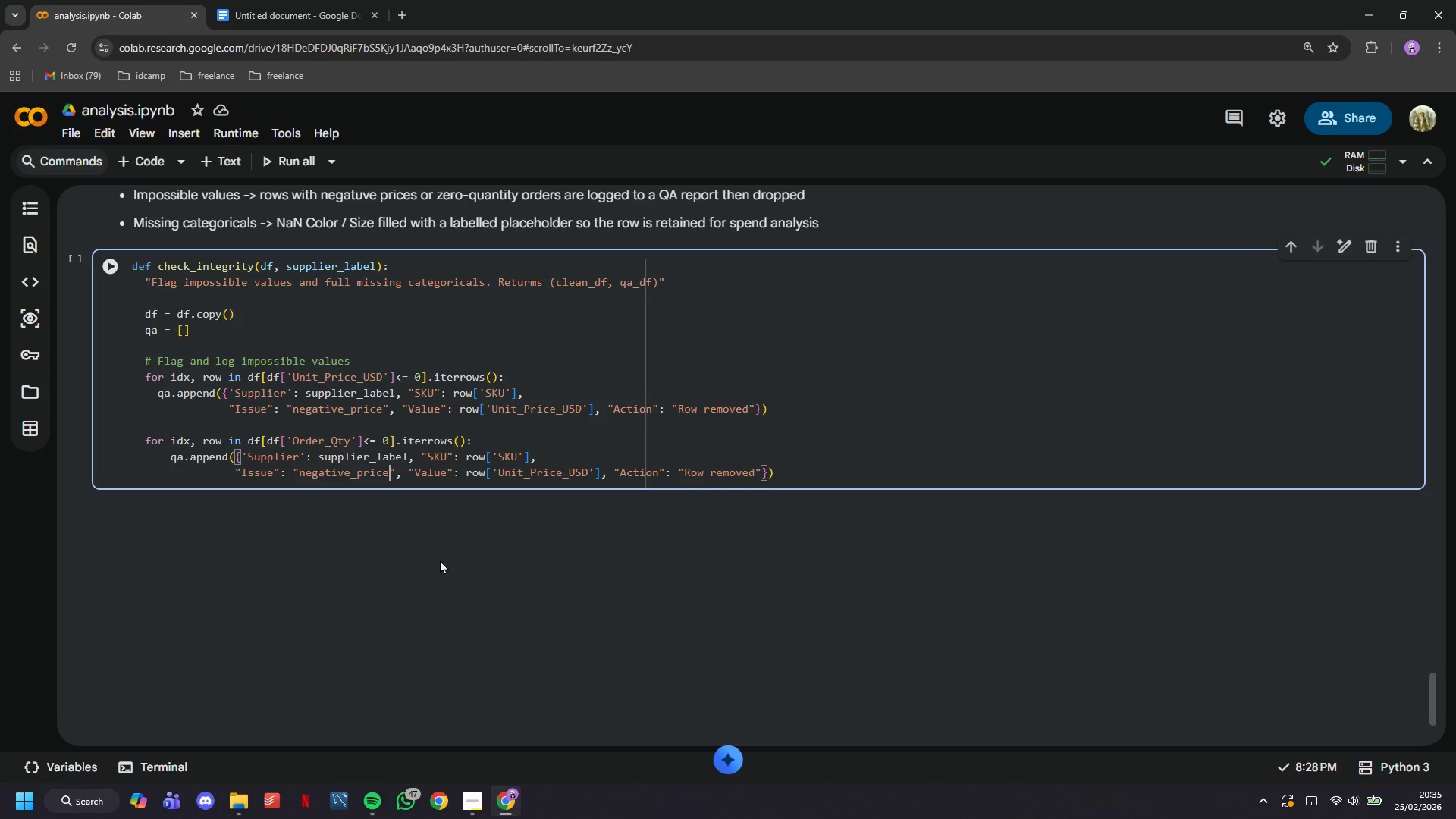 
key(ArrowLeft)
 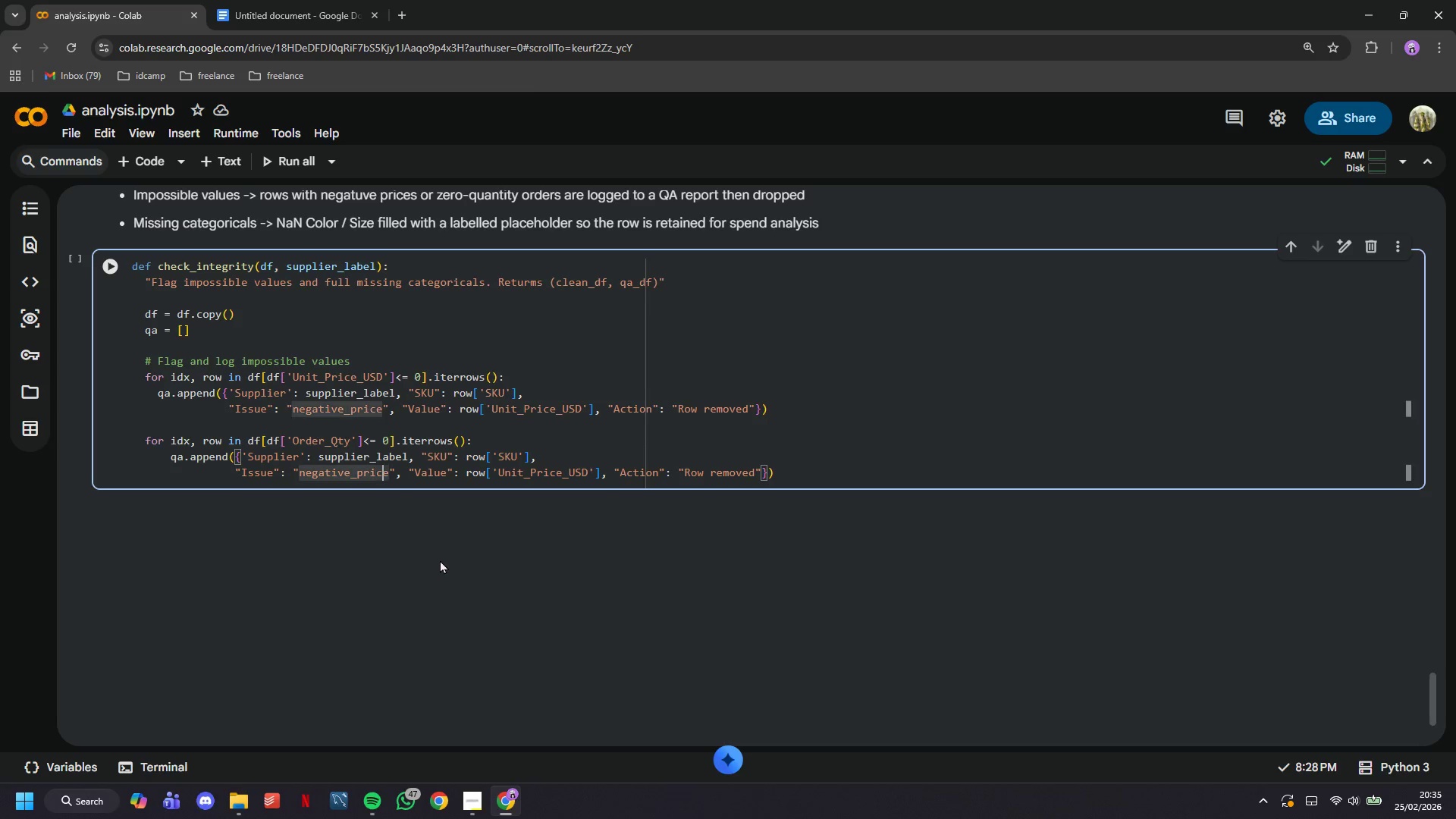 
key(ArrowRight)
 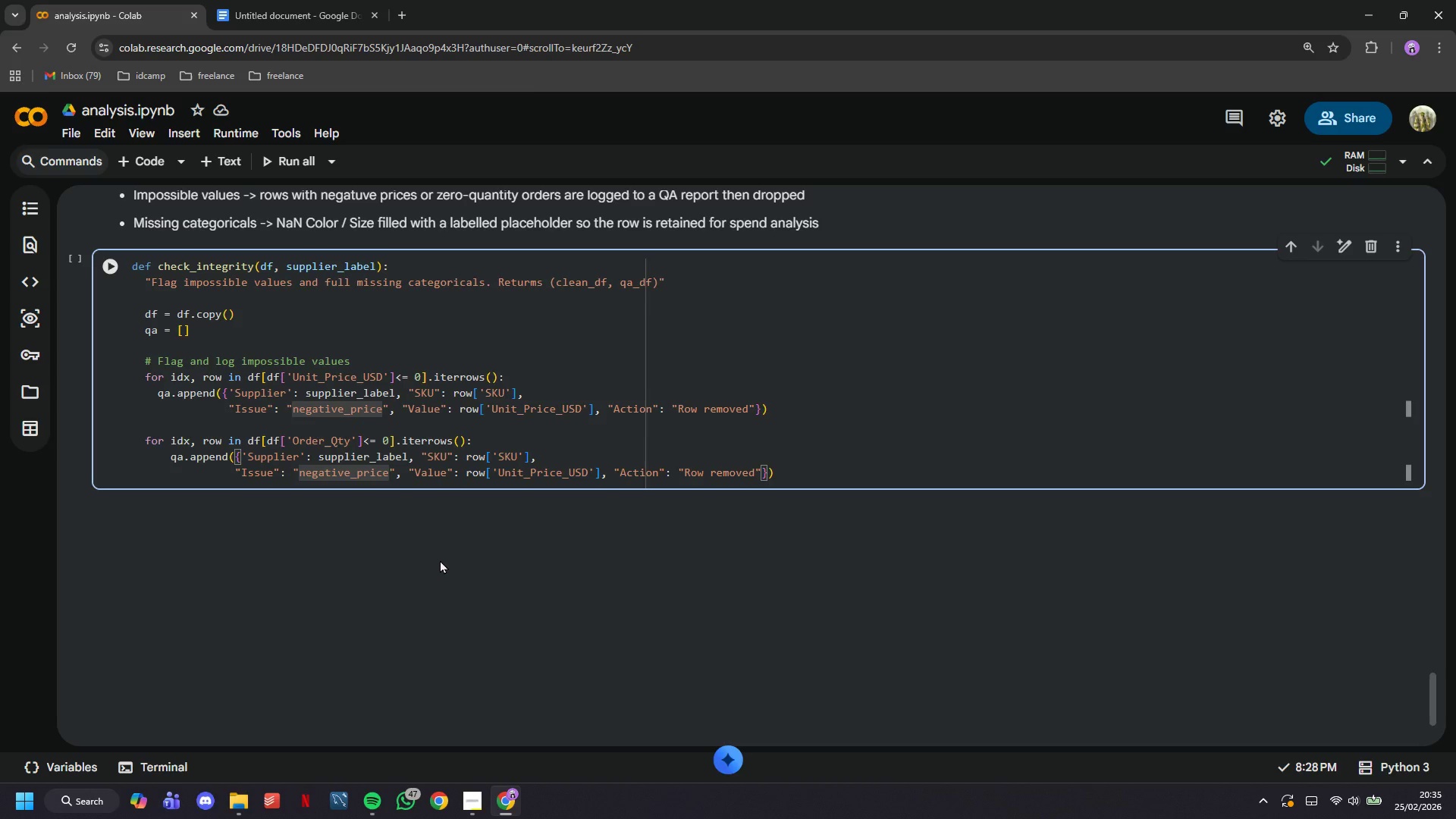 
hold_key(key=Backspace, duration=0.78)
 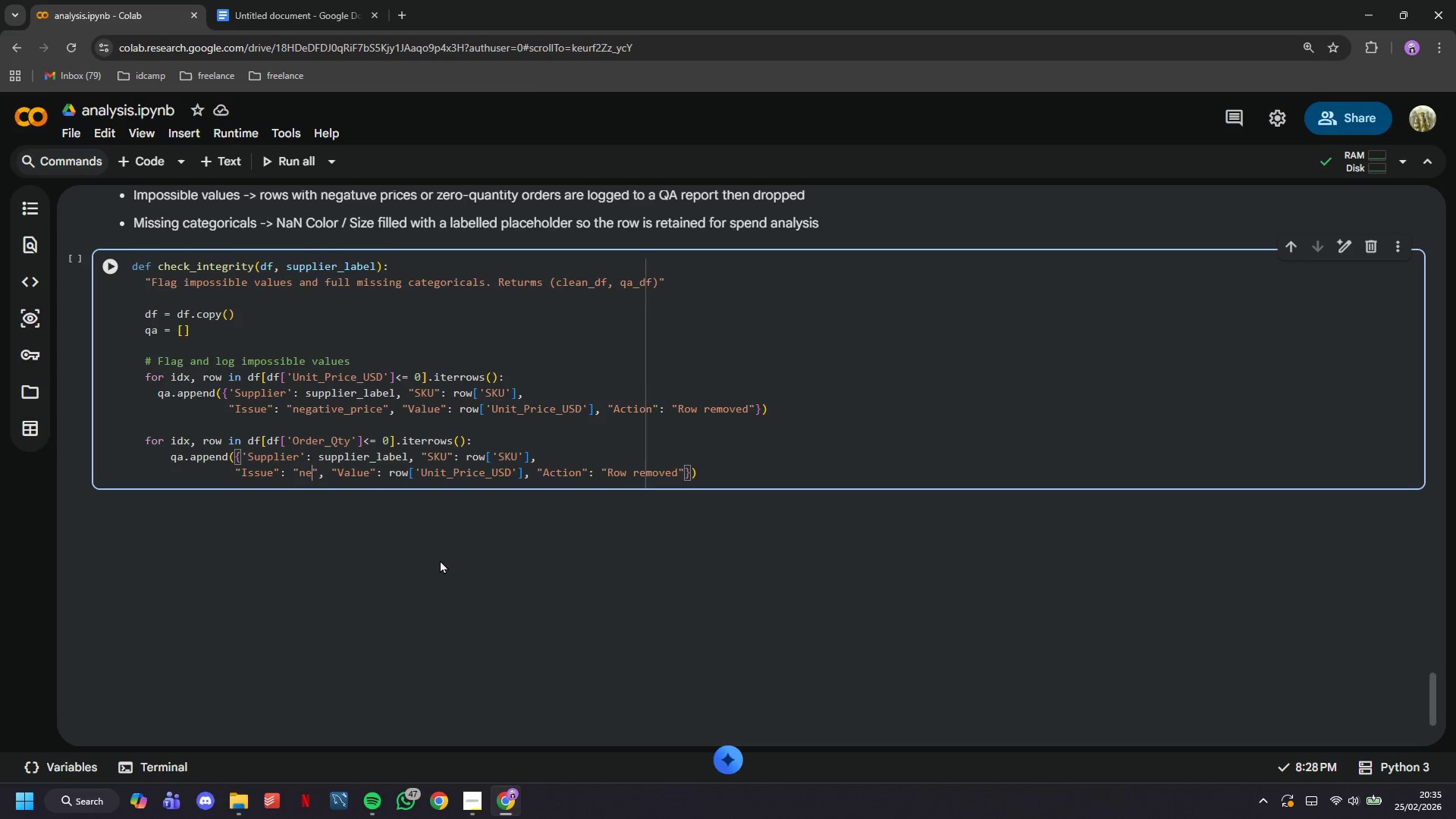 
key(Backspace)
key(Backspace)
key(Backspace)
type(zero_quantity)
 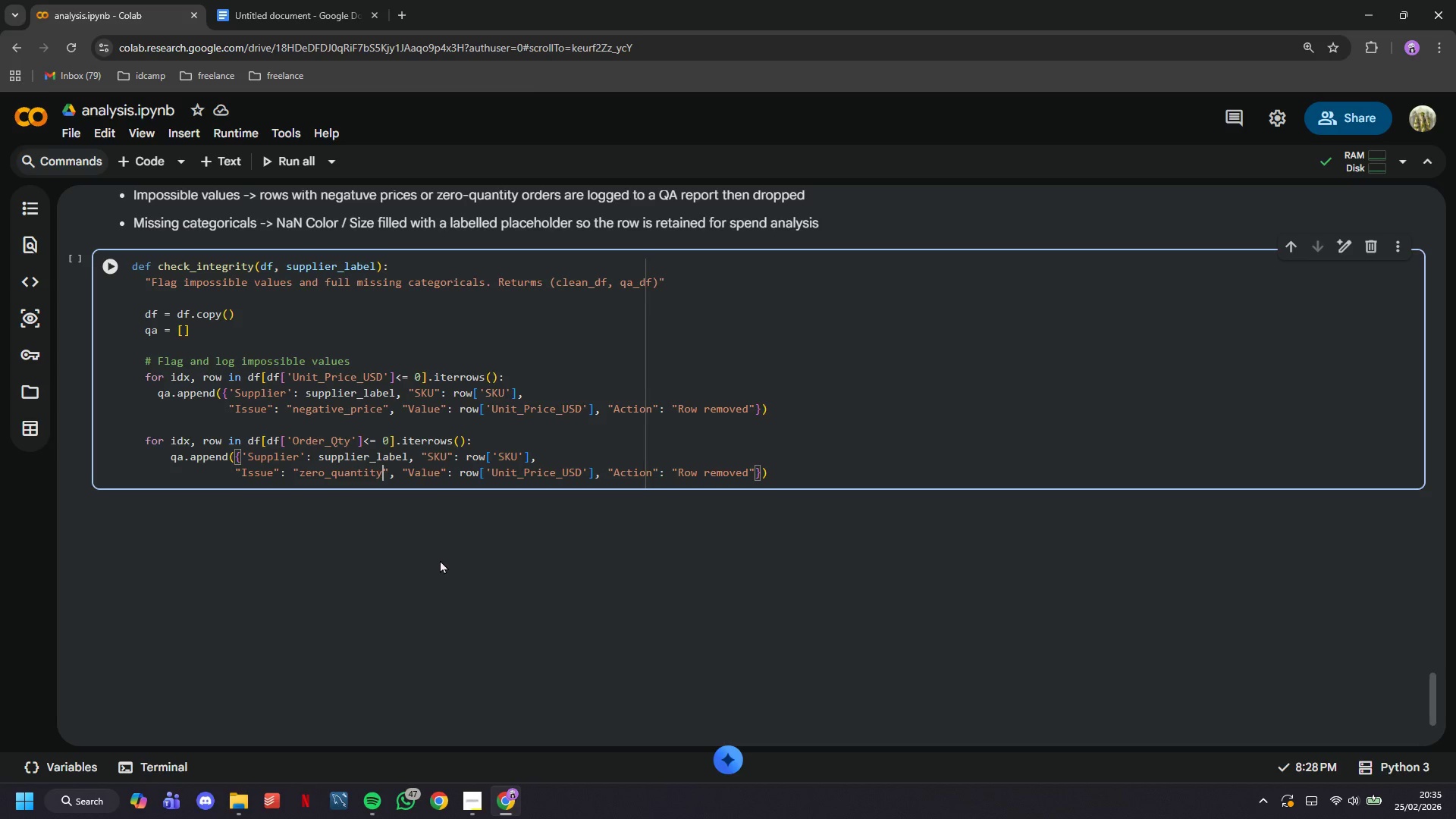 
key(ArrowUp)
 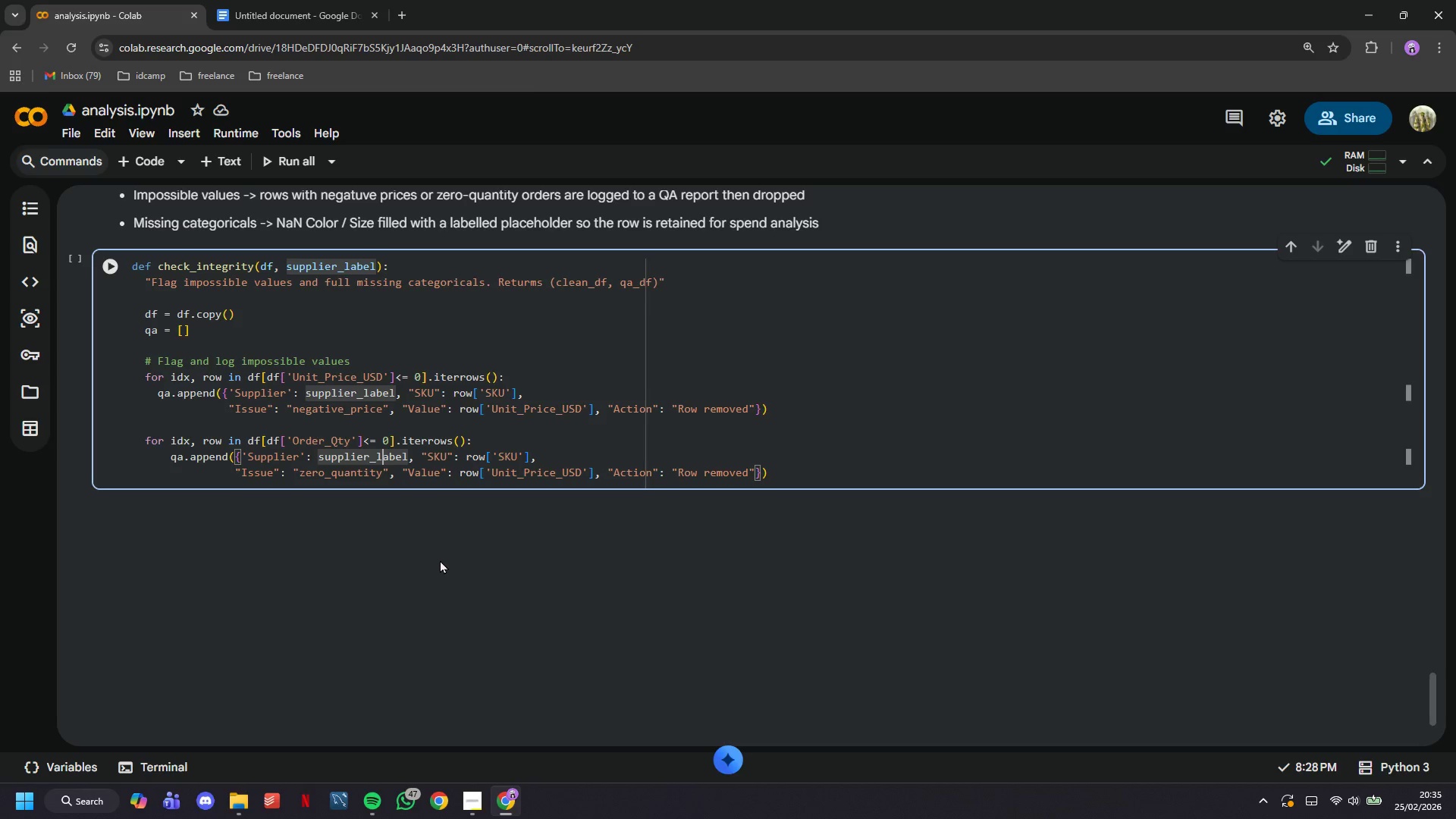 
key(ArrowUp)
 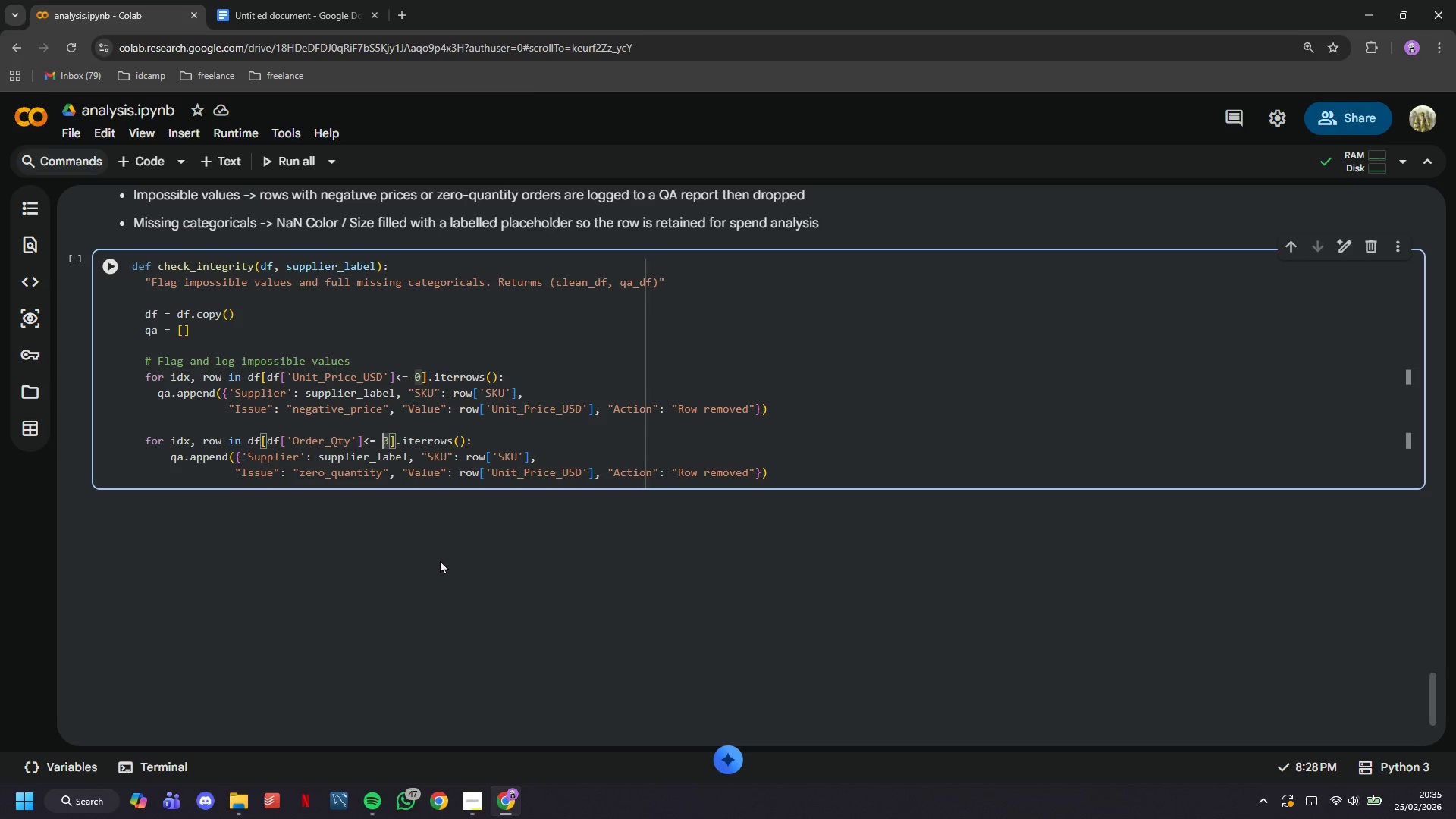 
key(ArrowDown)
 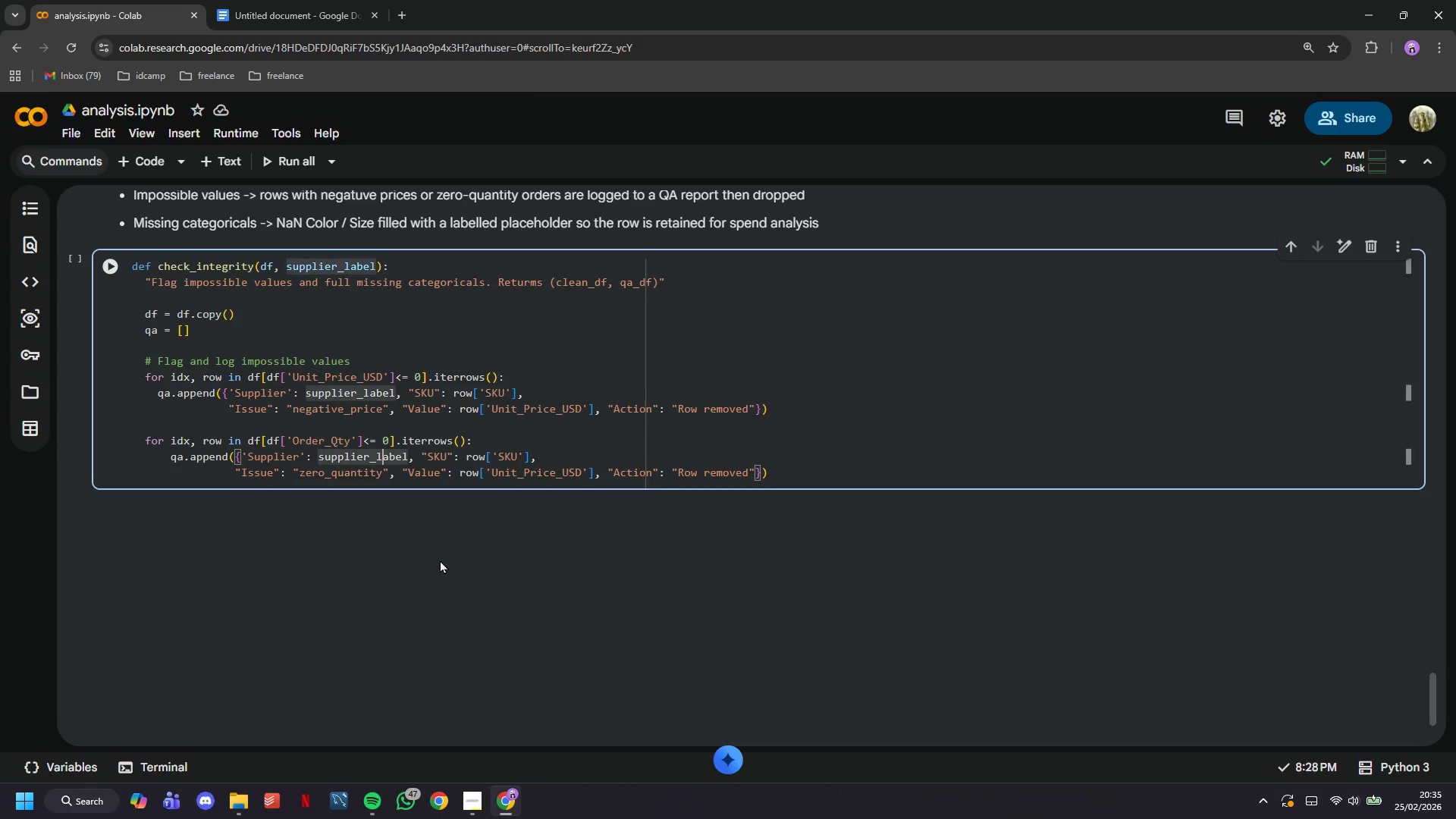 
key(ArrowDown)
 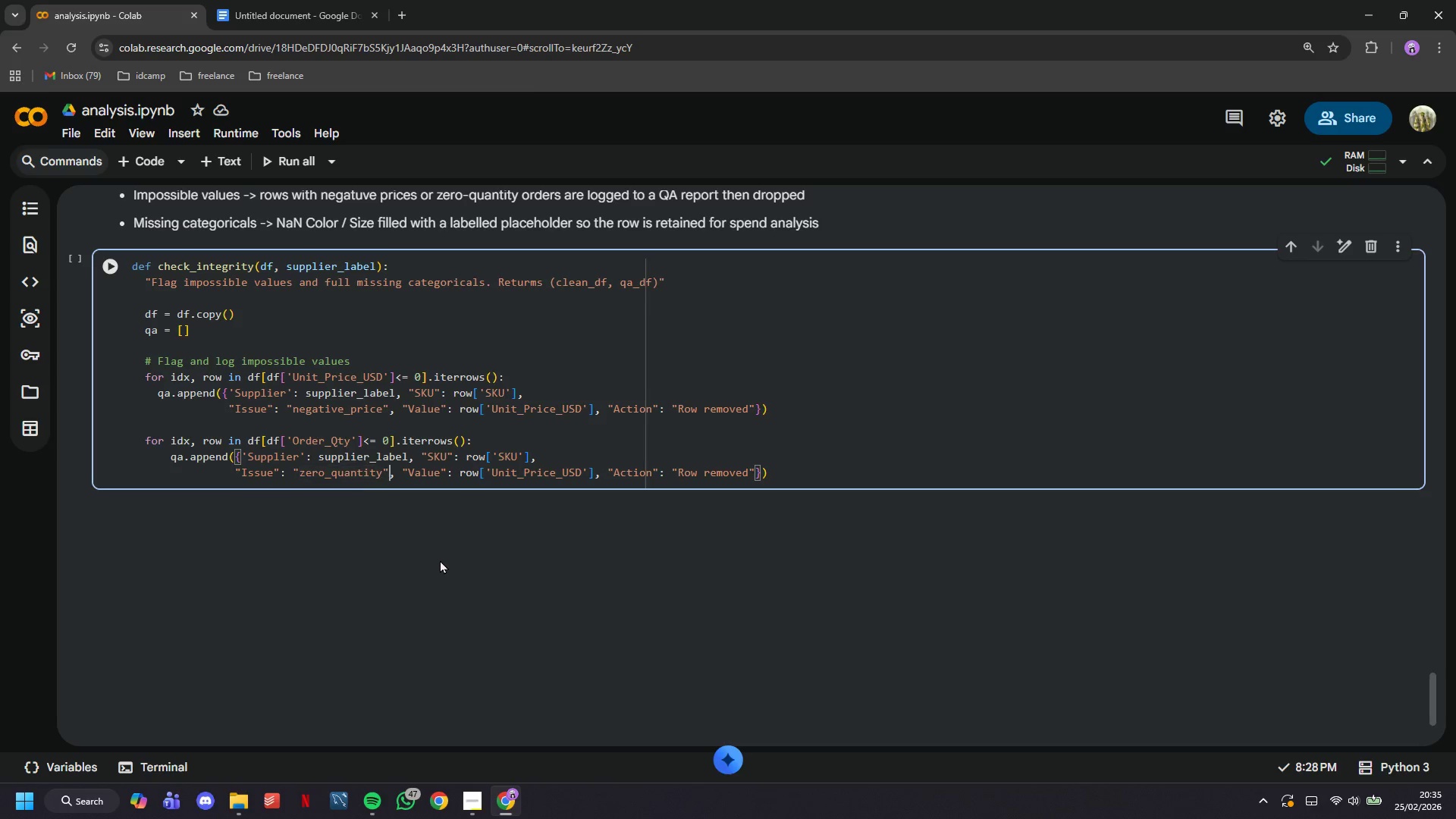 
hold_key(key=ArrowRight, duration=1.27)
 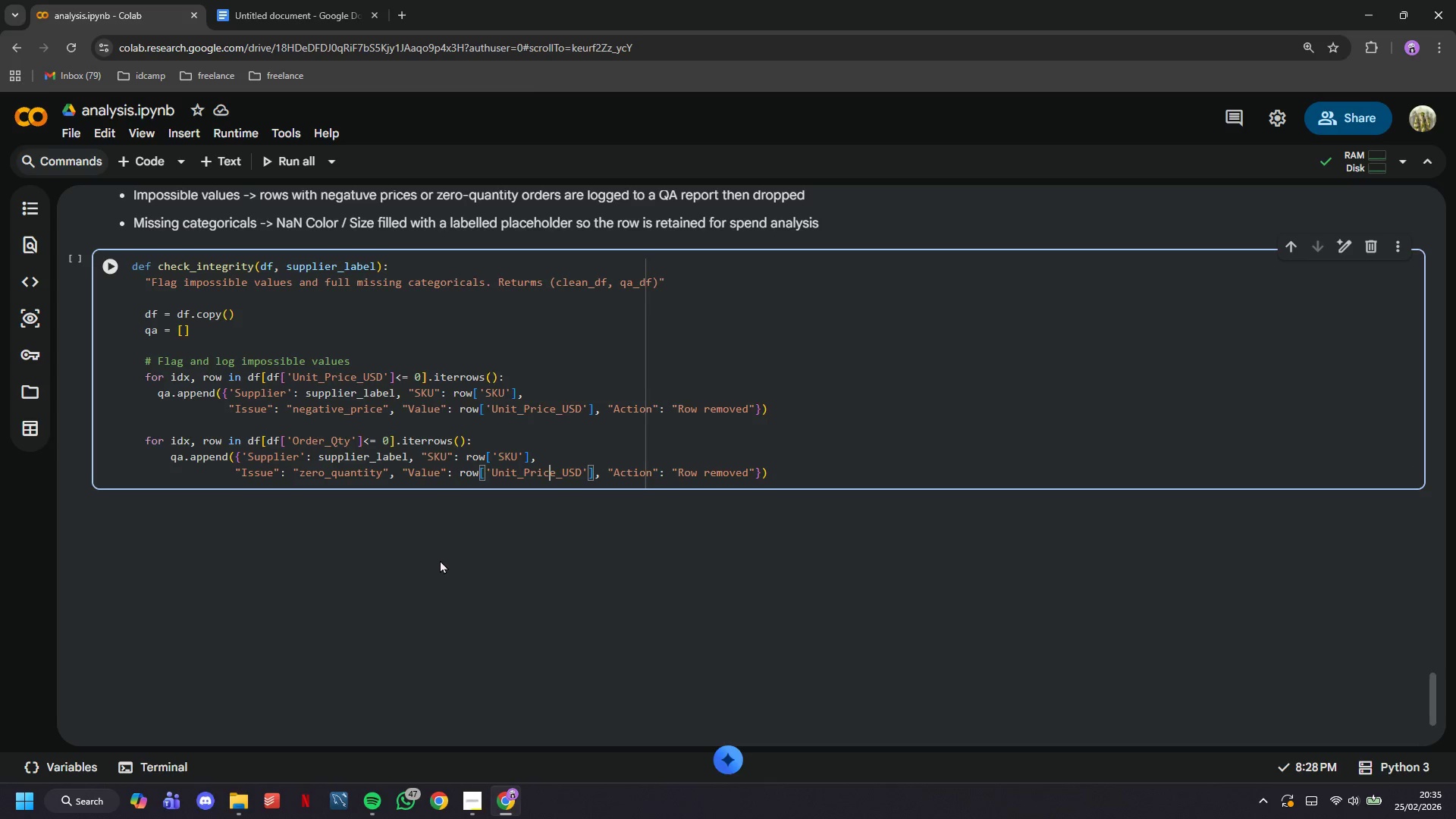 
key(ArrowRight)
 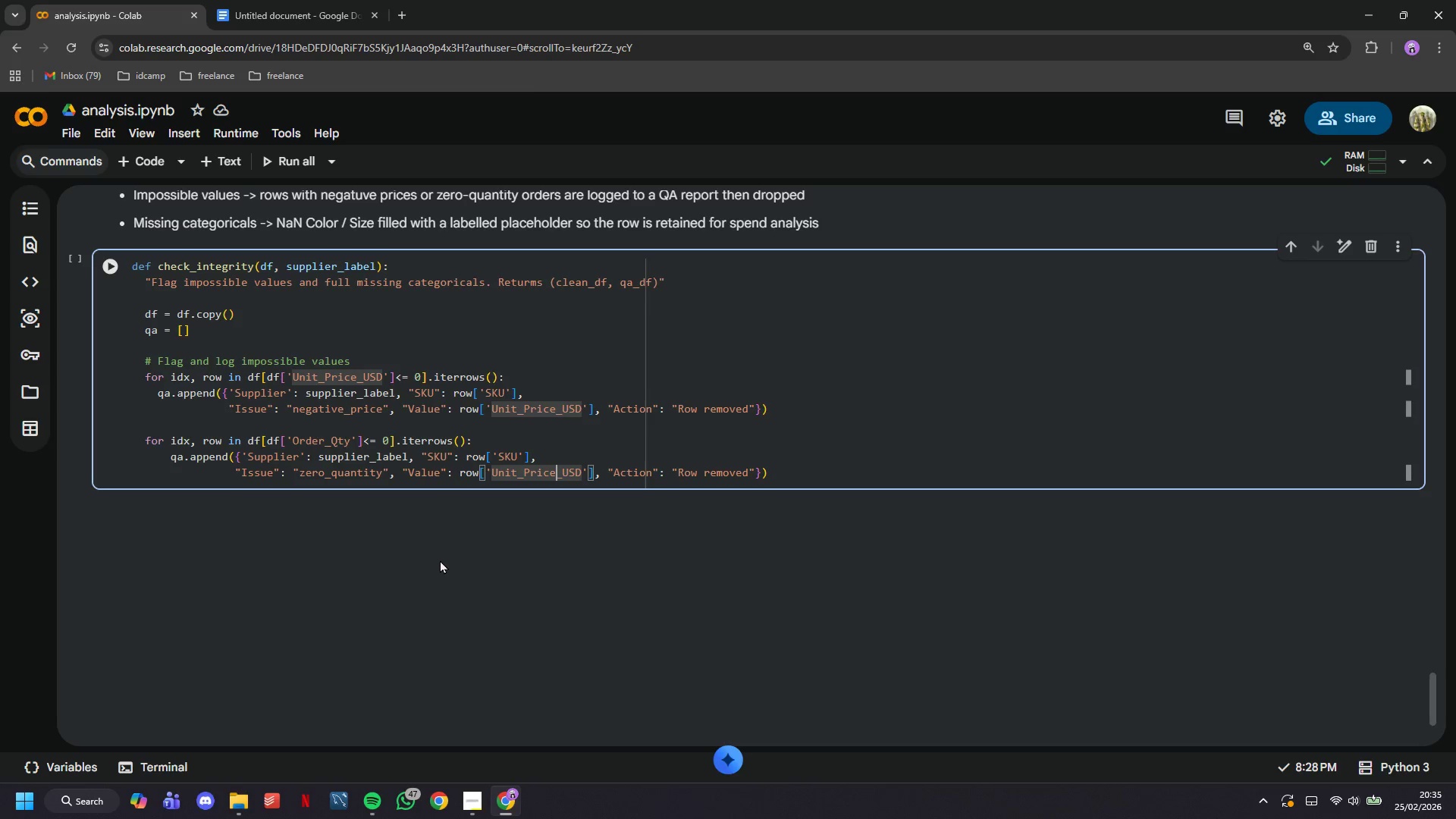 
key(ArrowRight)
 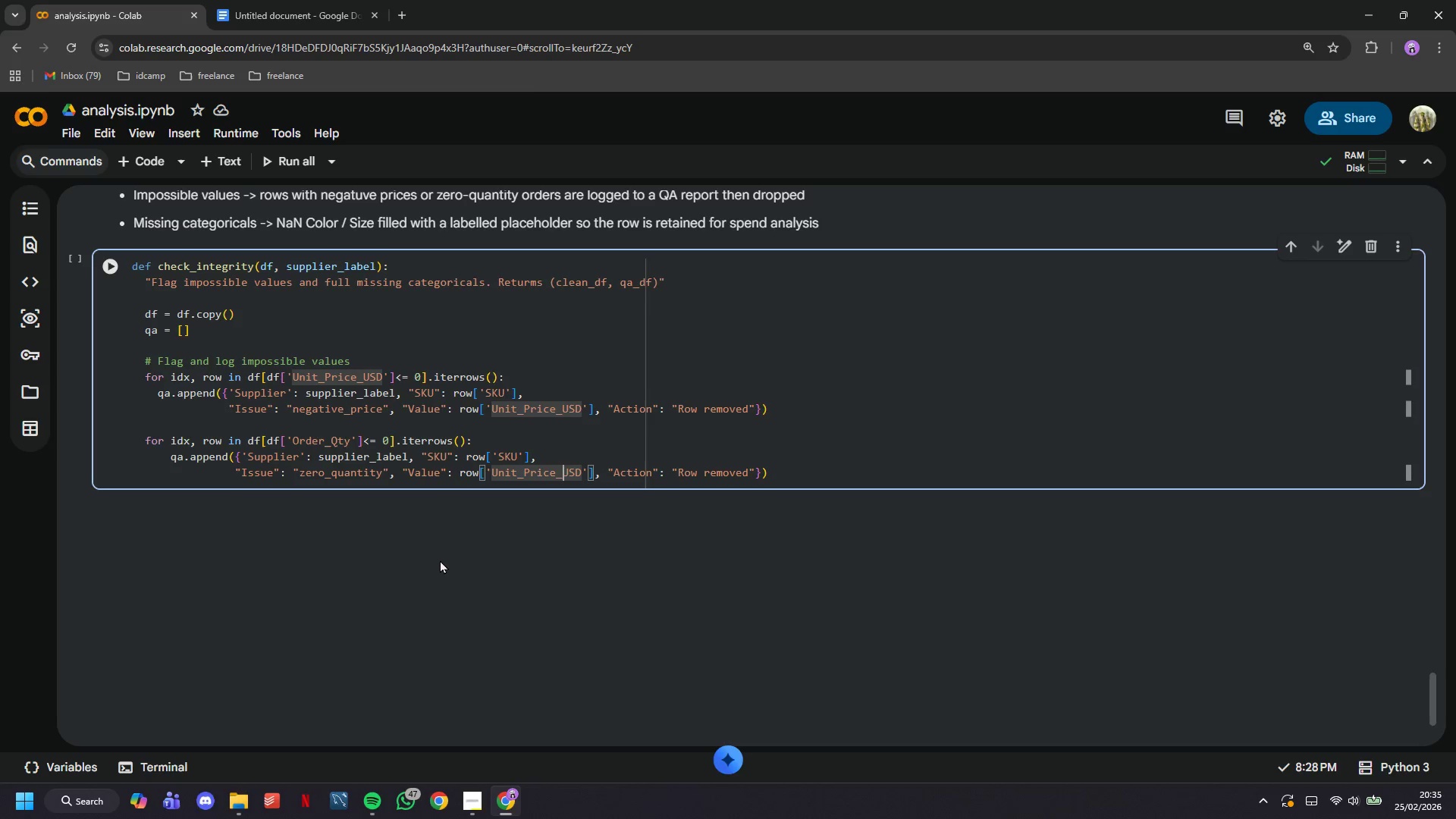 
key(ArrowRight)
 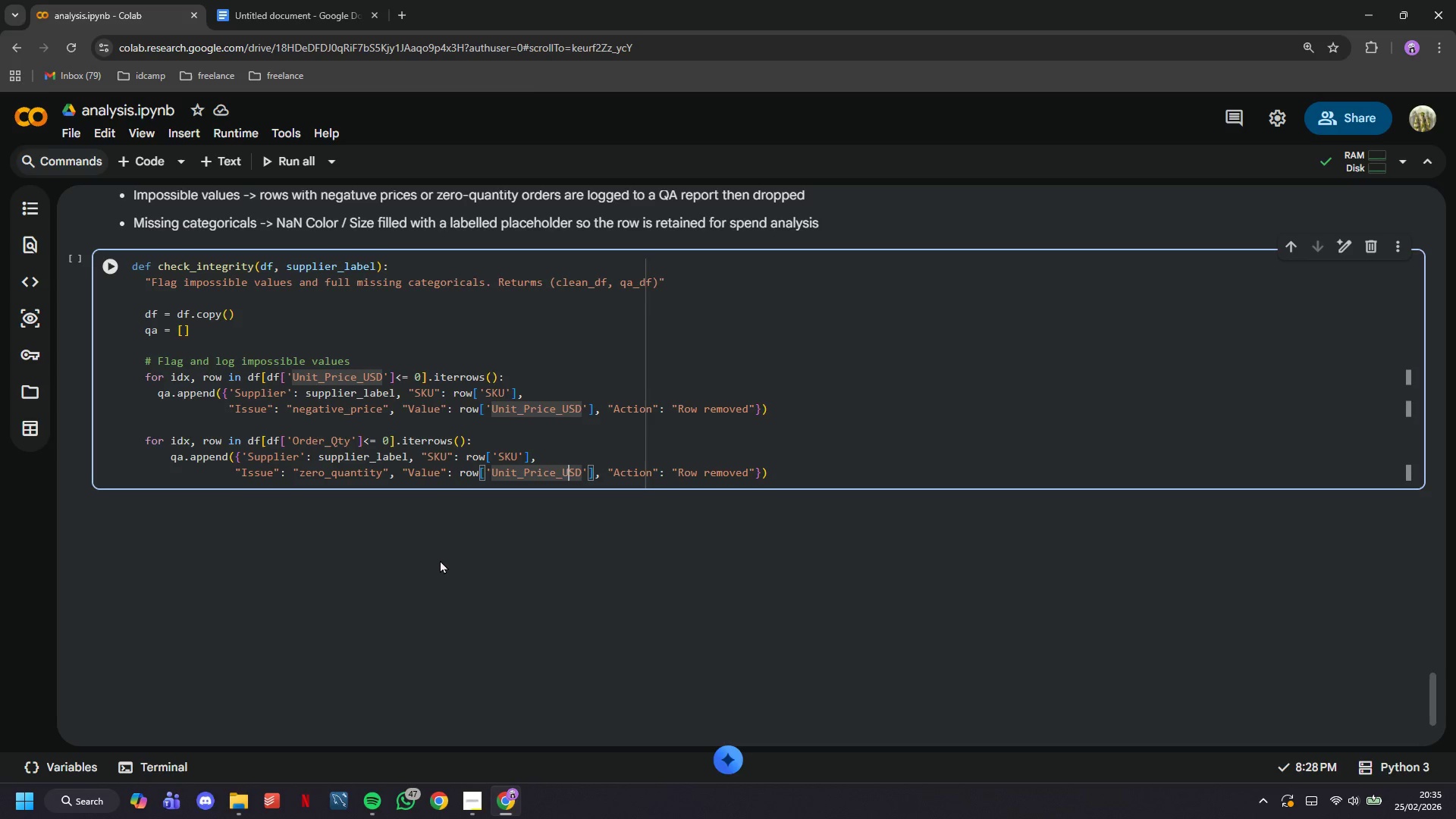 
key(ArrowRight)
 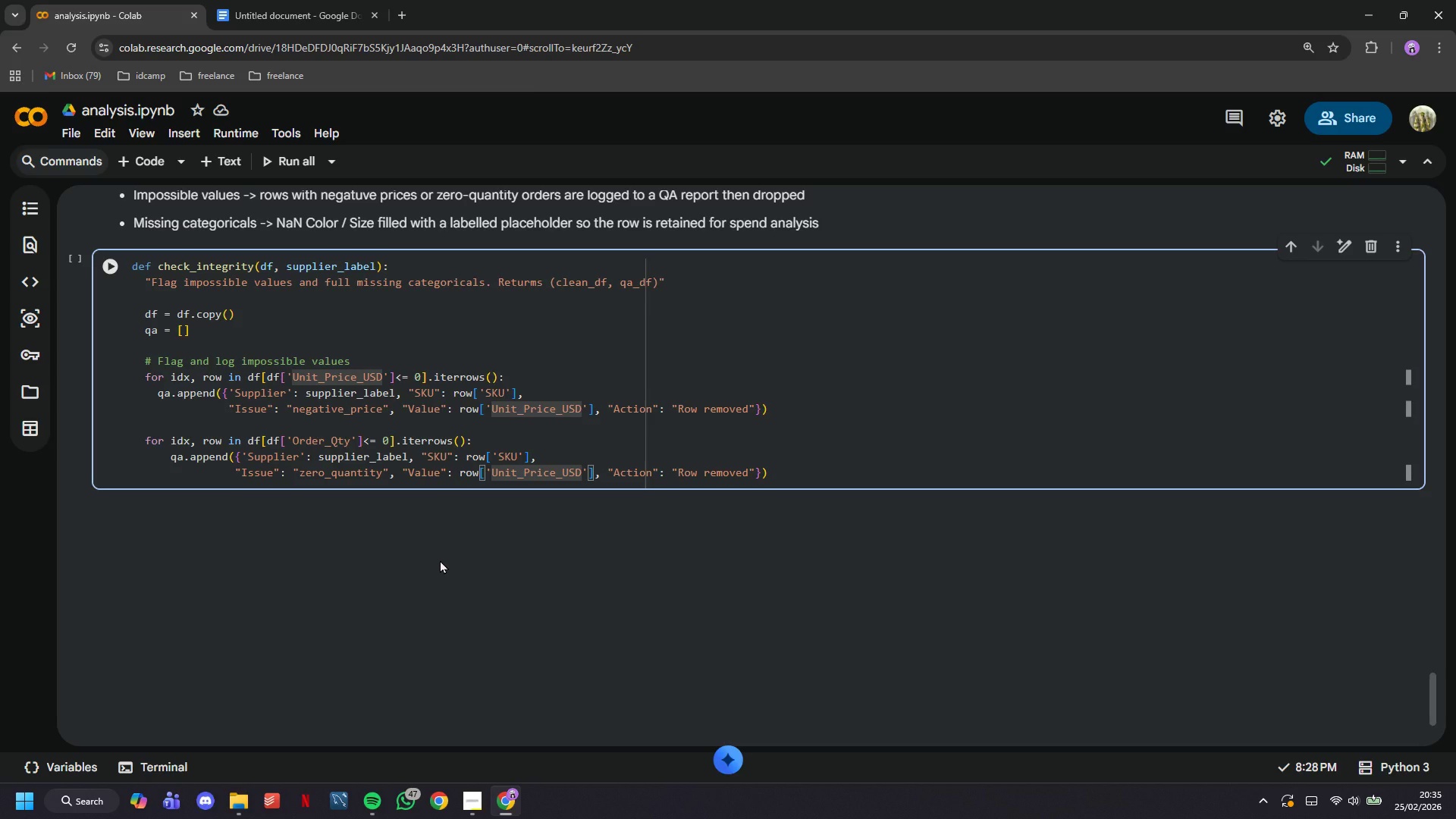 
key(Shift+ShiftRight)
 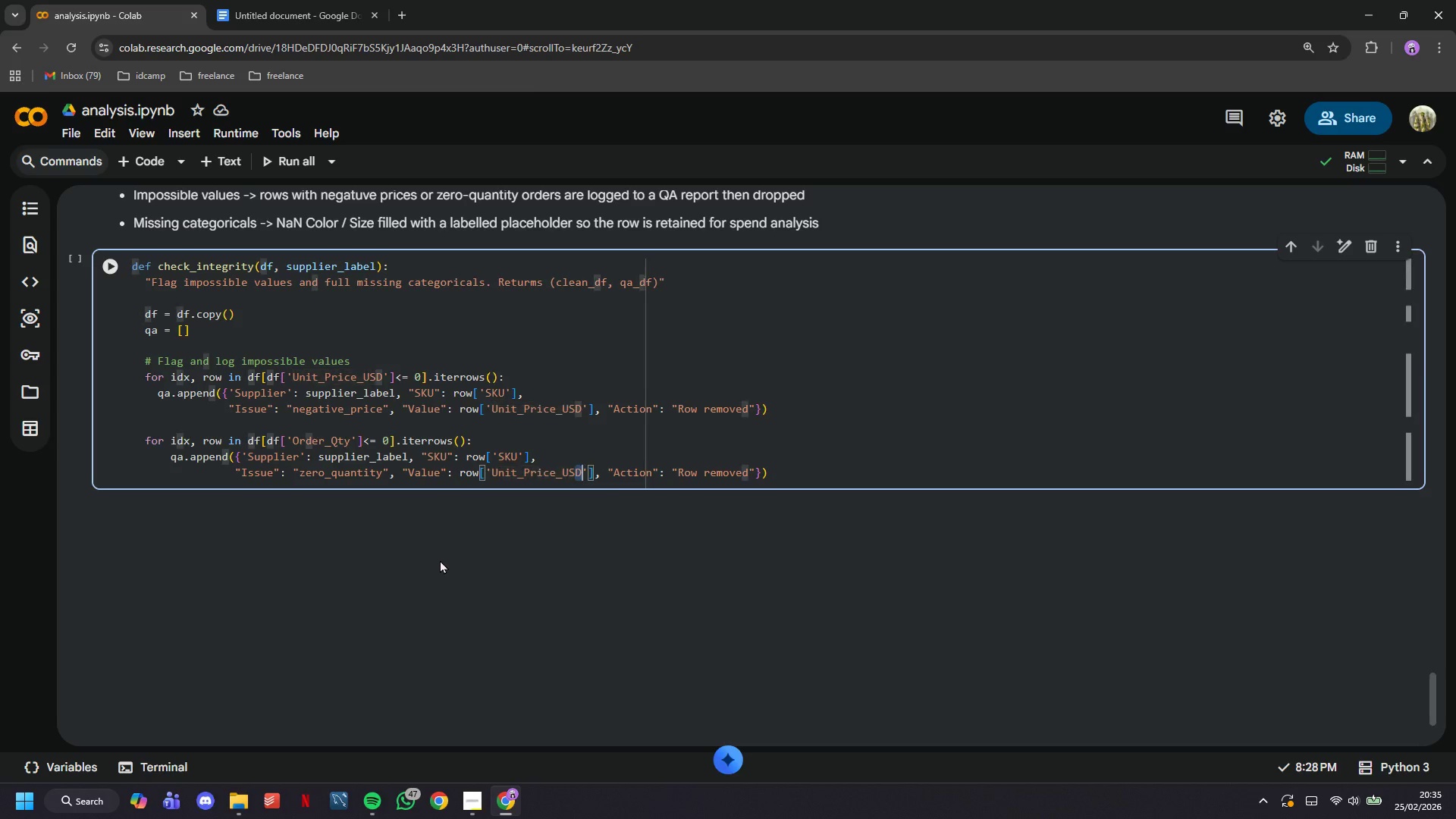 
key(Shift+ArrowRight)
 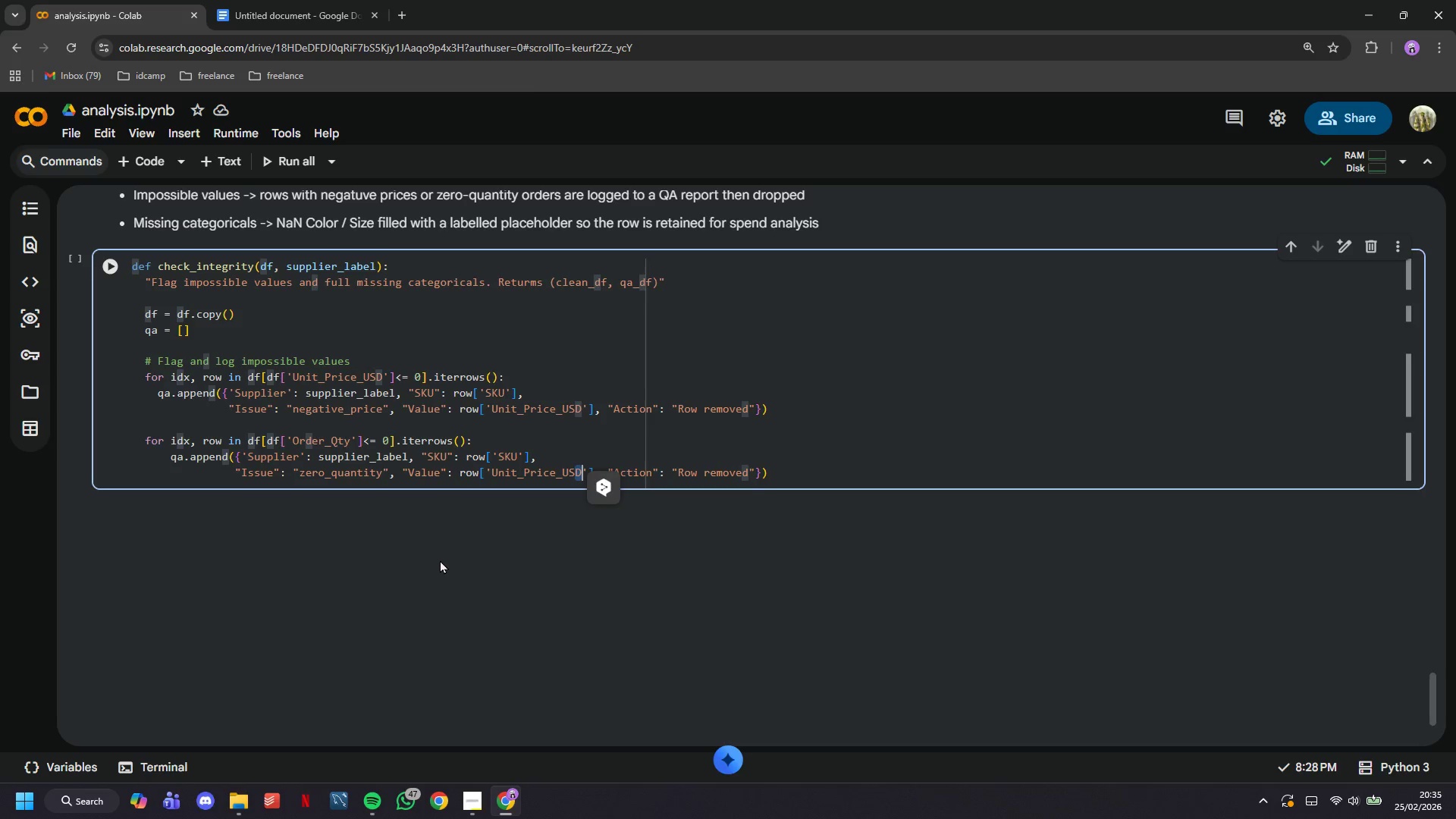 
hold_key(key=Backspace, duration=0.78)
 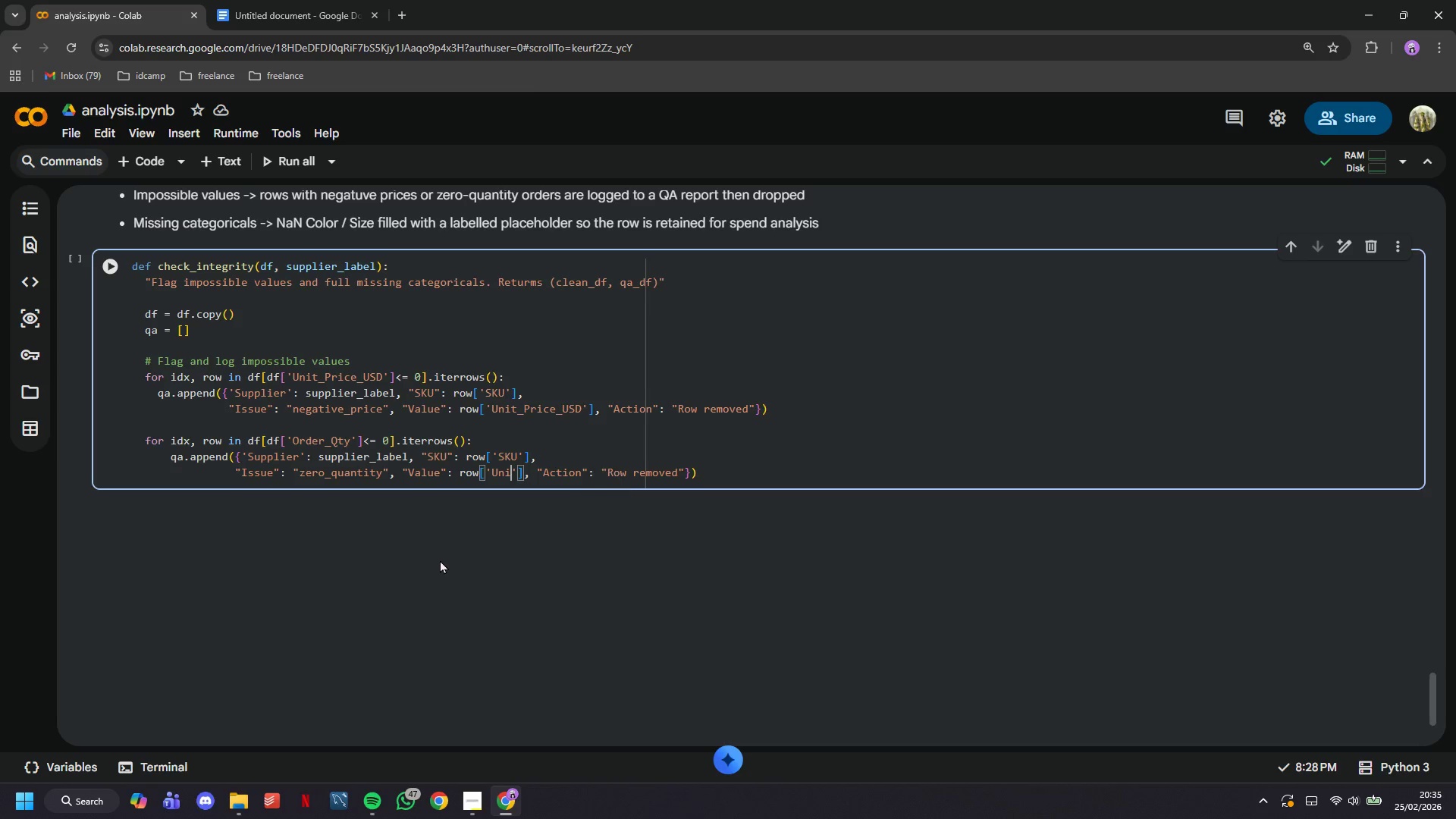 
key(Backspace)
key(Backspace)
key(Backspace)
type(Order_Qty)
 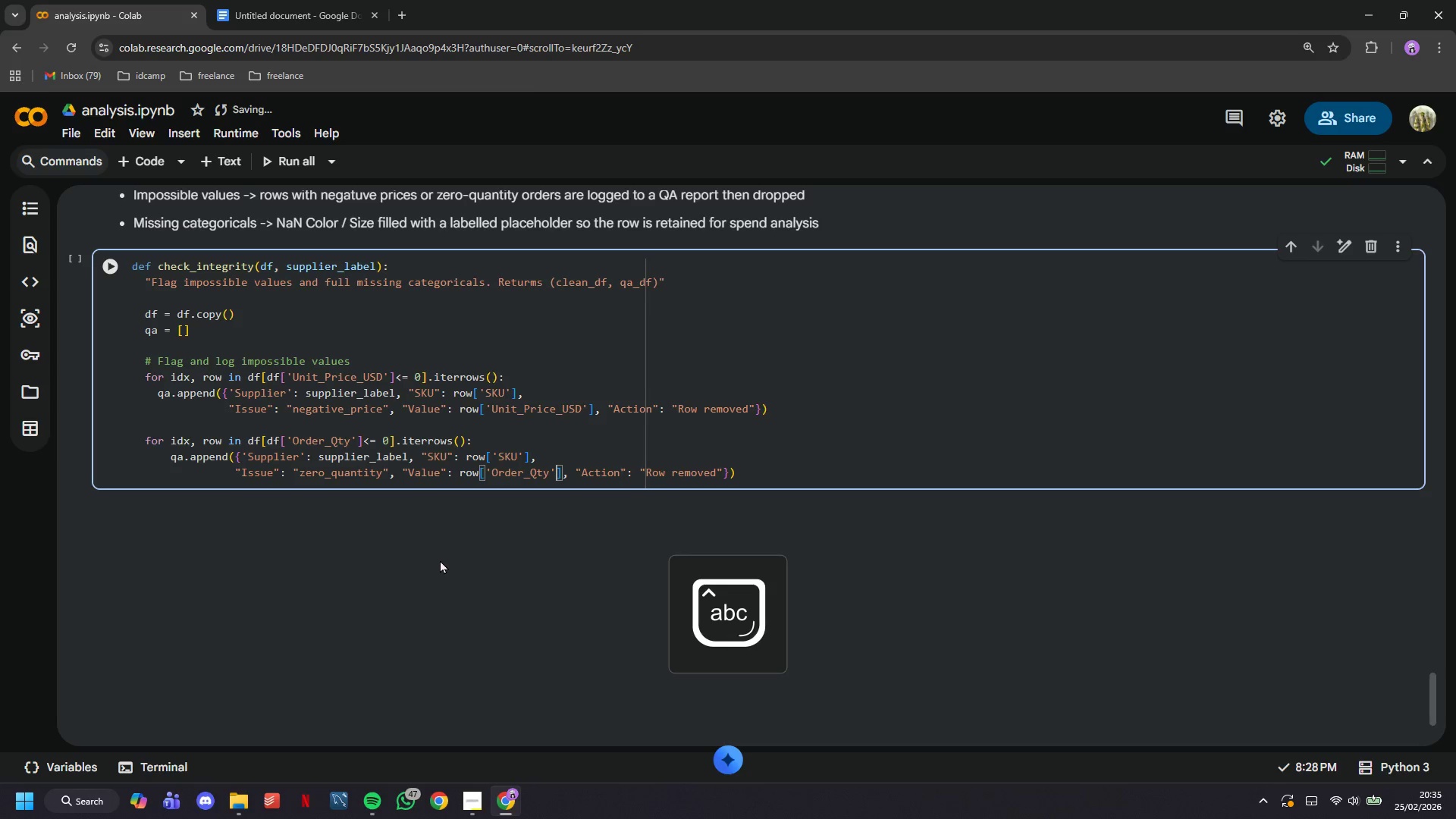 
 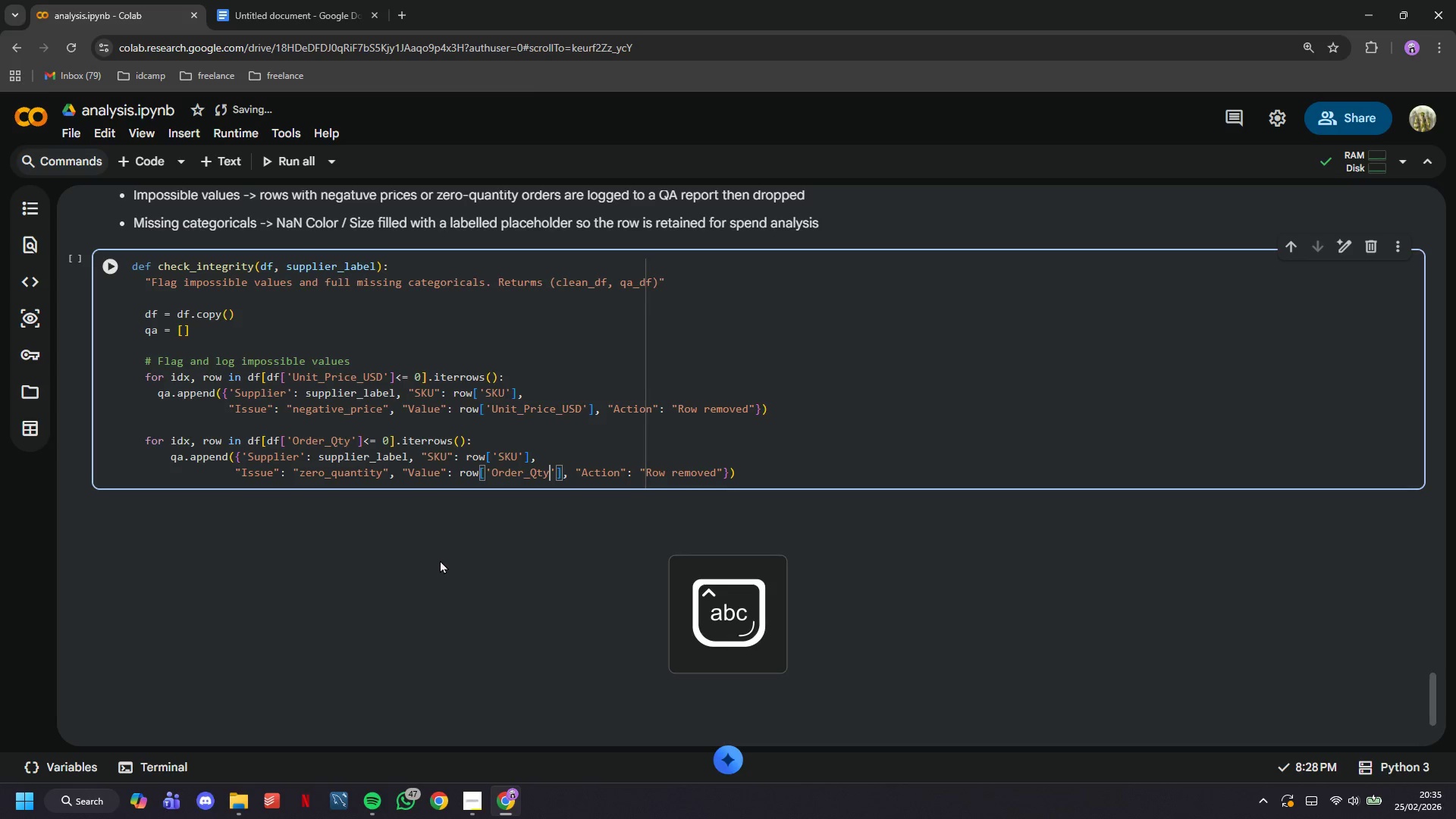 
hold_key(key=ArrowRight, duration=0.98)
 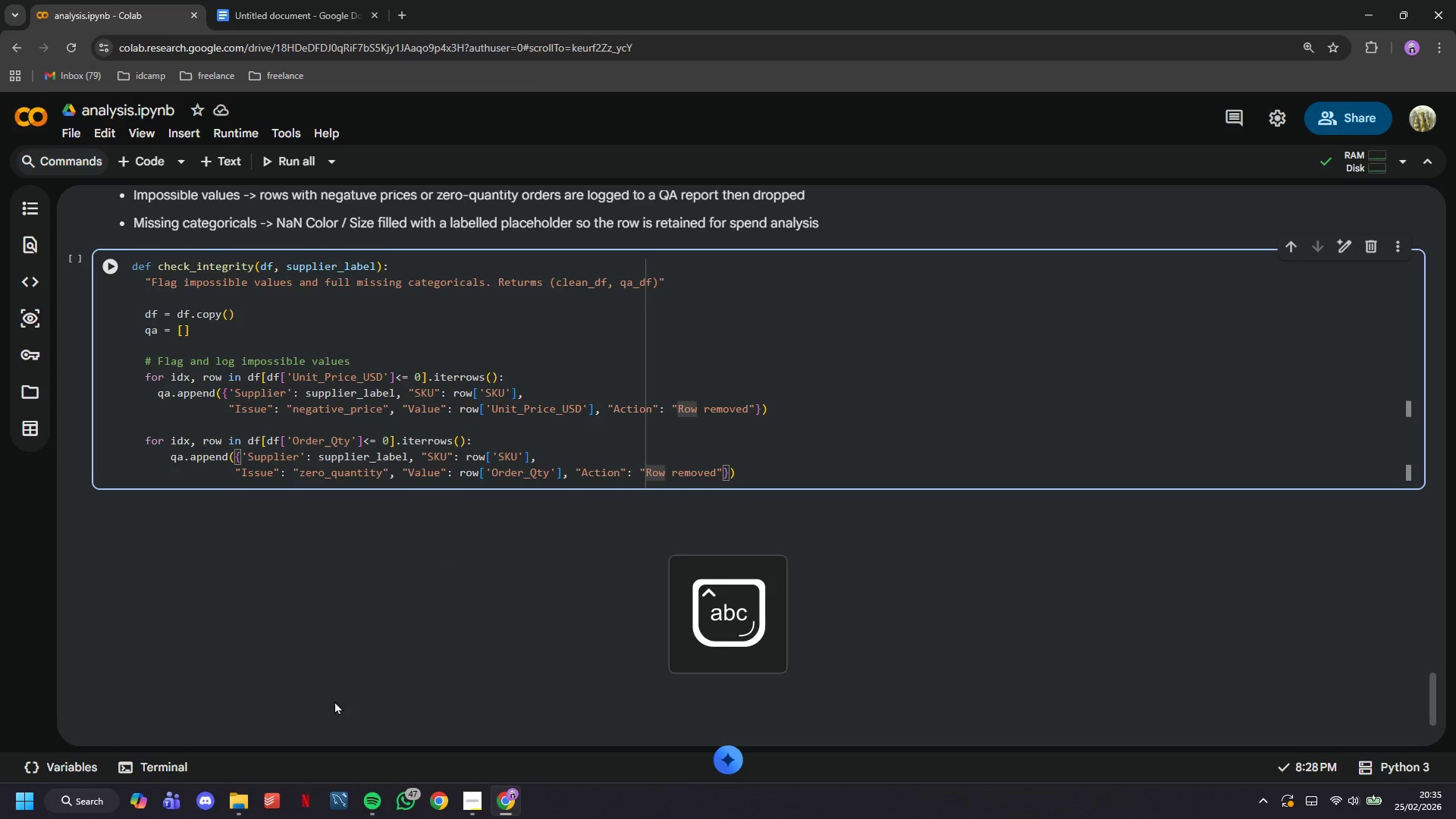 
left_click([115, 268])
 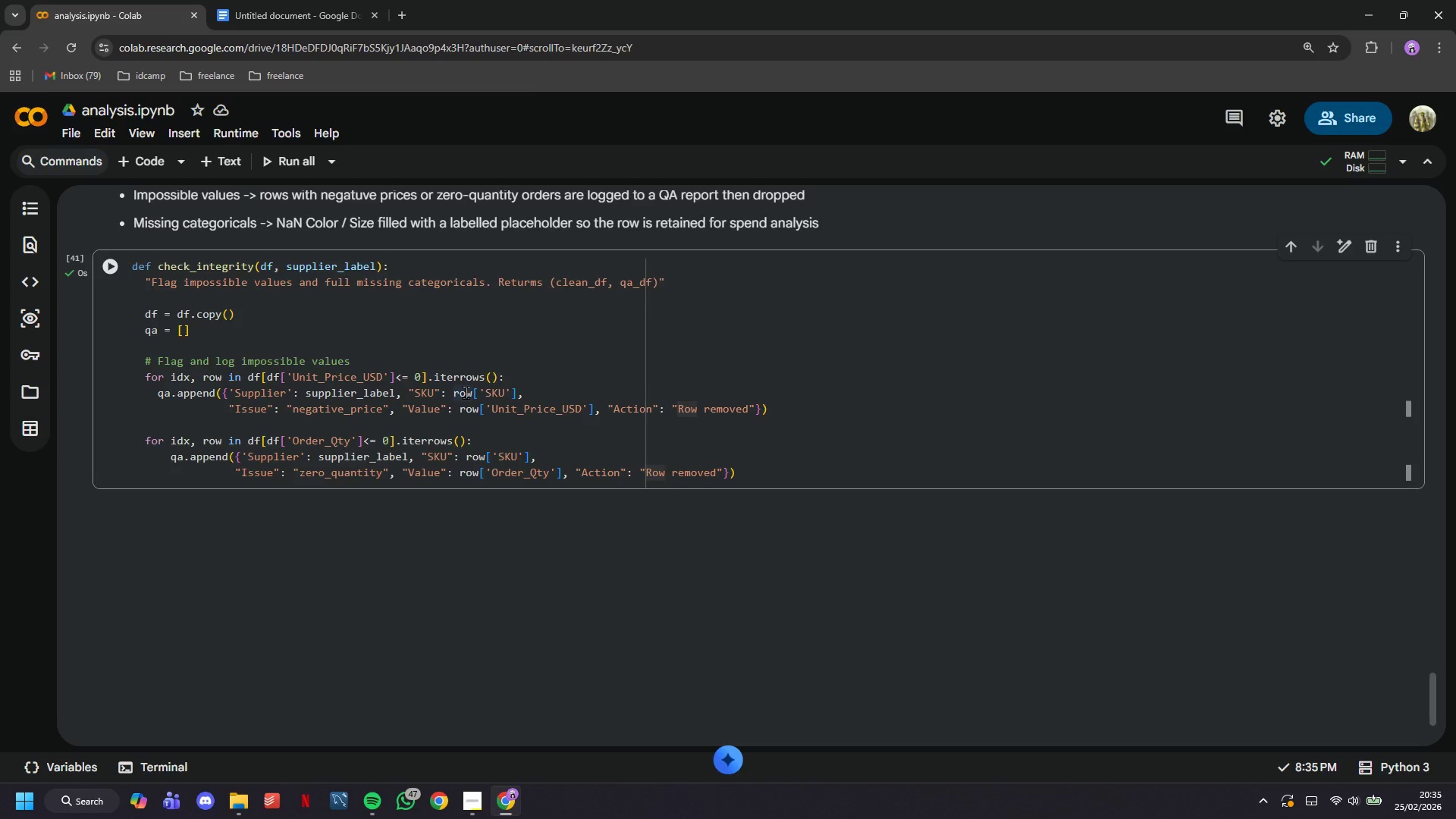 
scroll: coordinate [466, 392], scroll_direction: down, amount: 2.0
 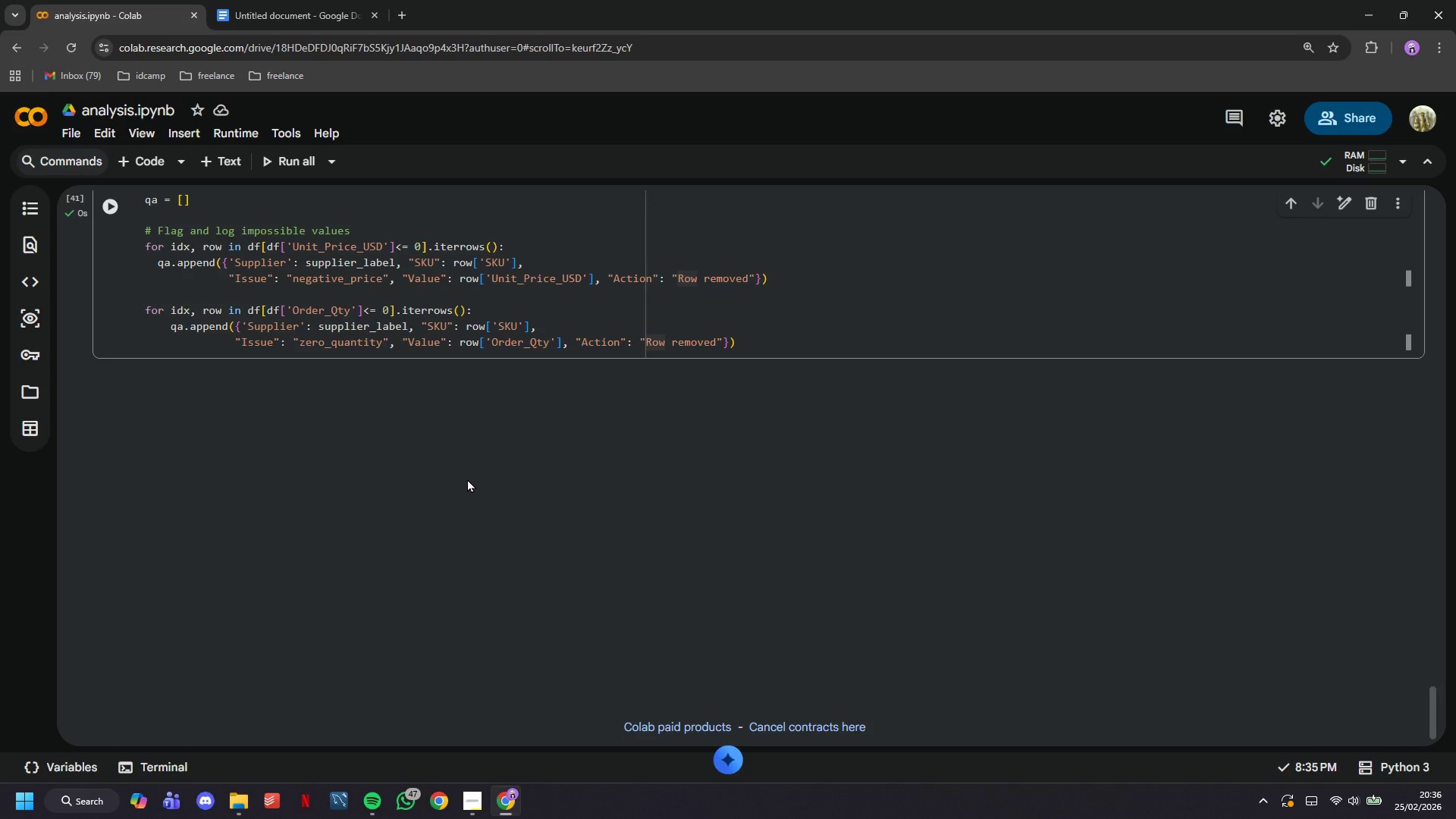 
wait(28.0)
 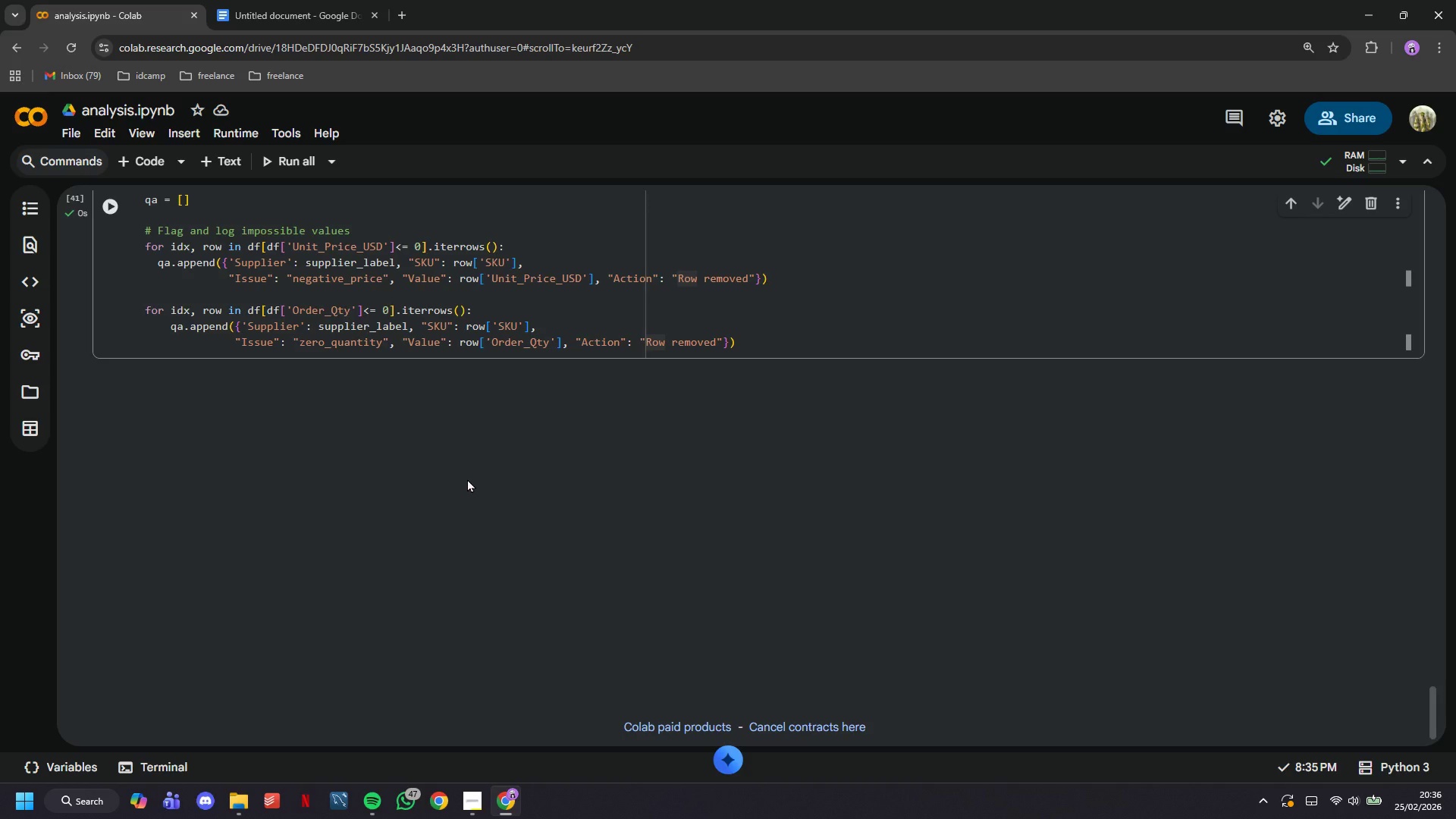 
key(Enter)
 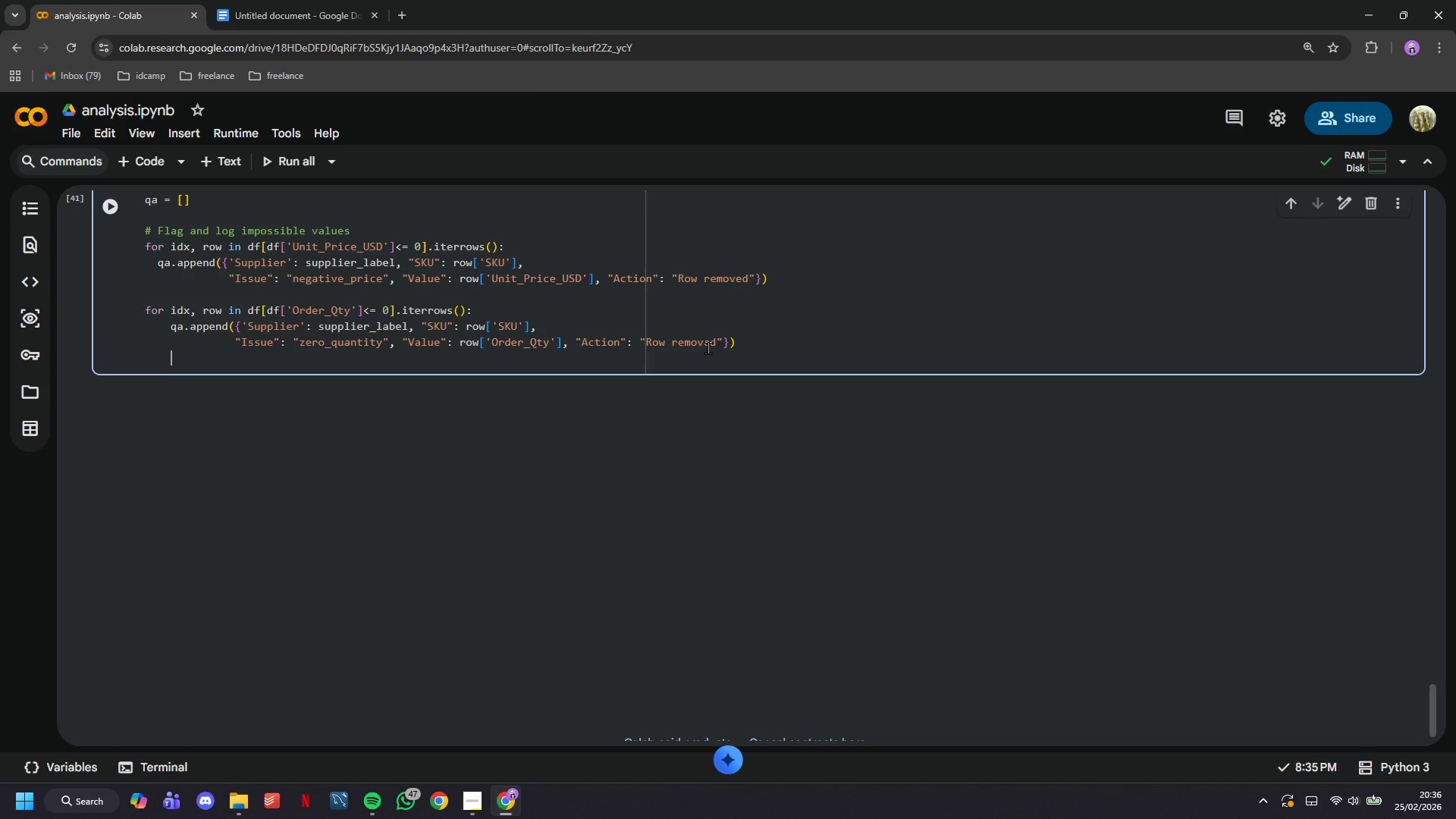 
key(Enter)
 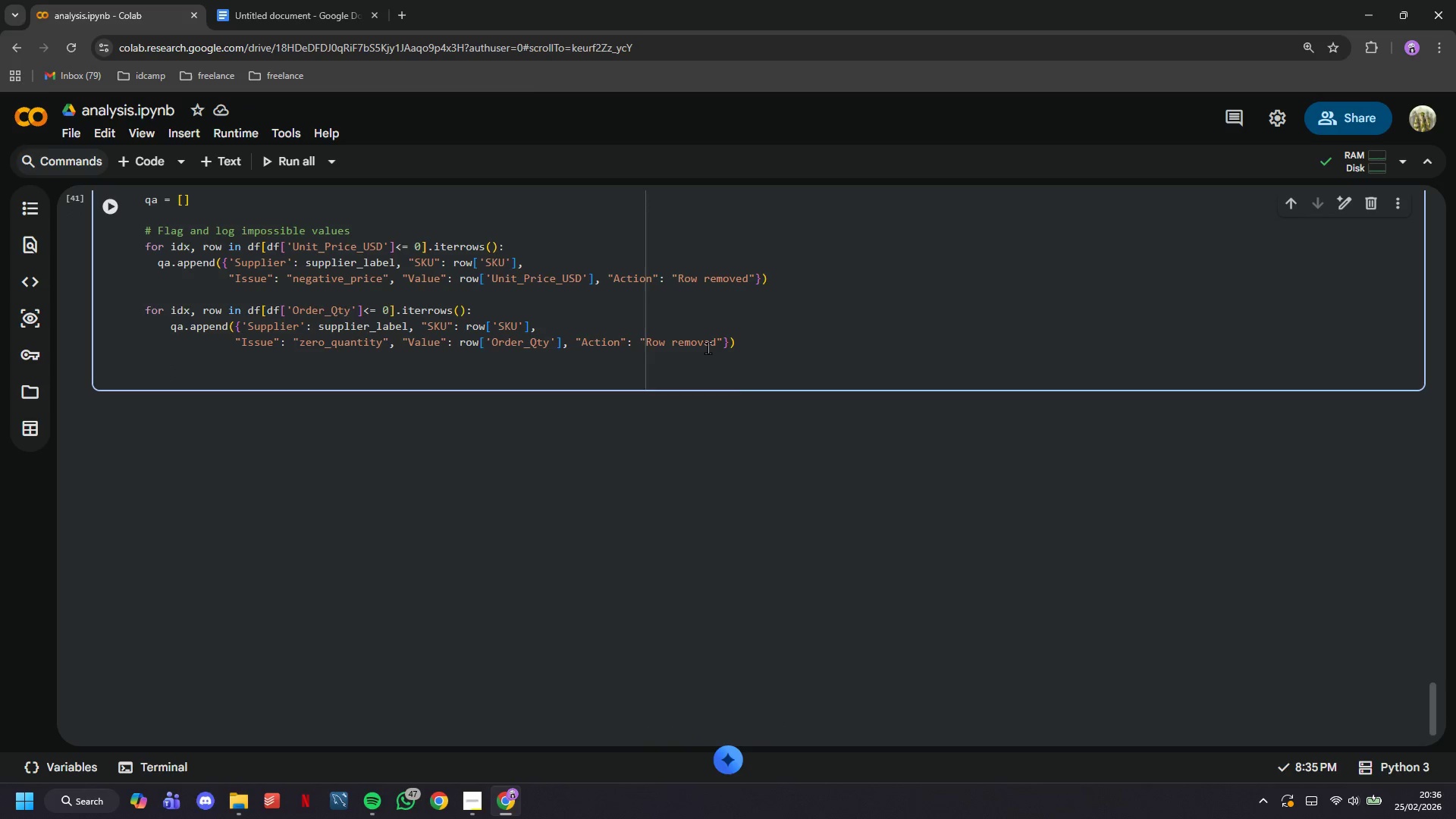 
key(Backspace)
key(Backspace)
type(# Remove impossible rows)
 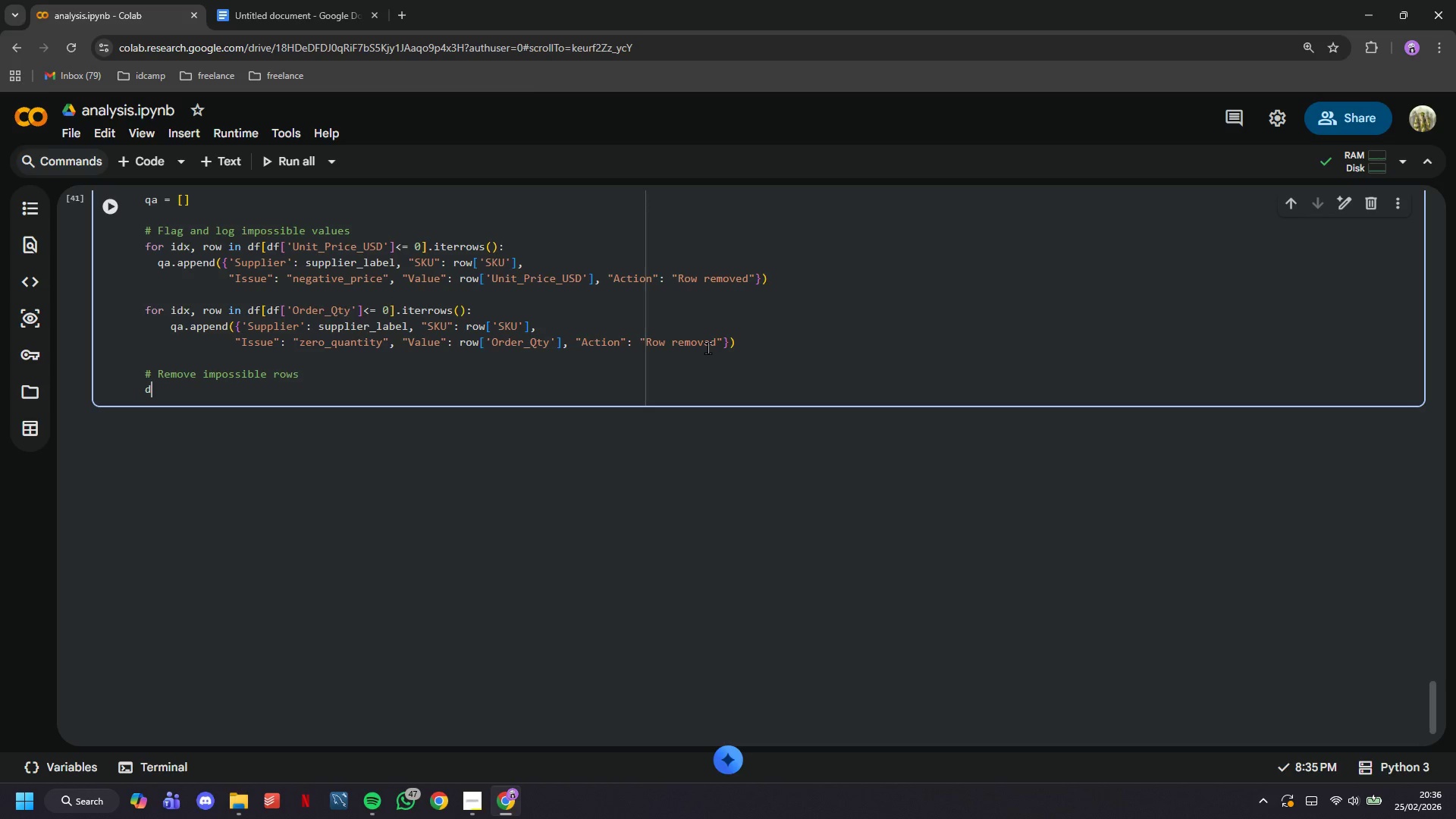 
 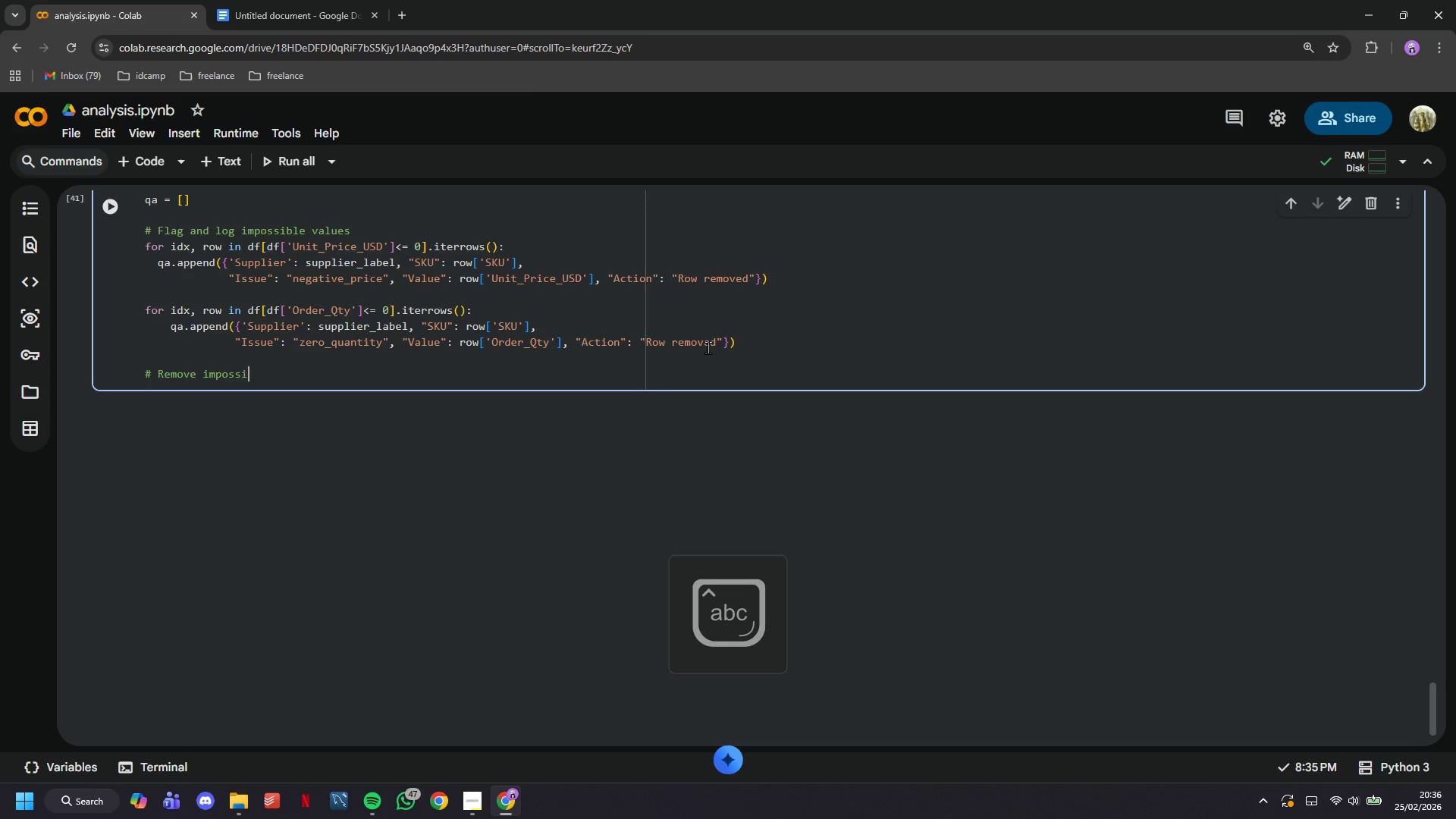 
key(Enter)
 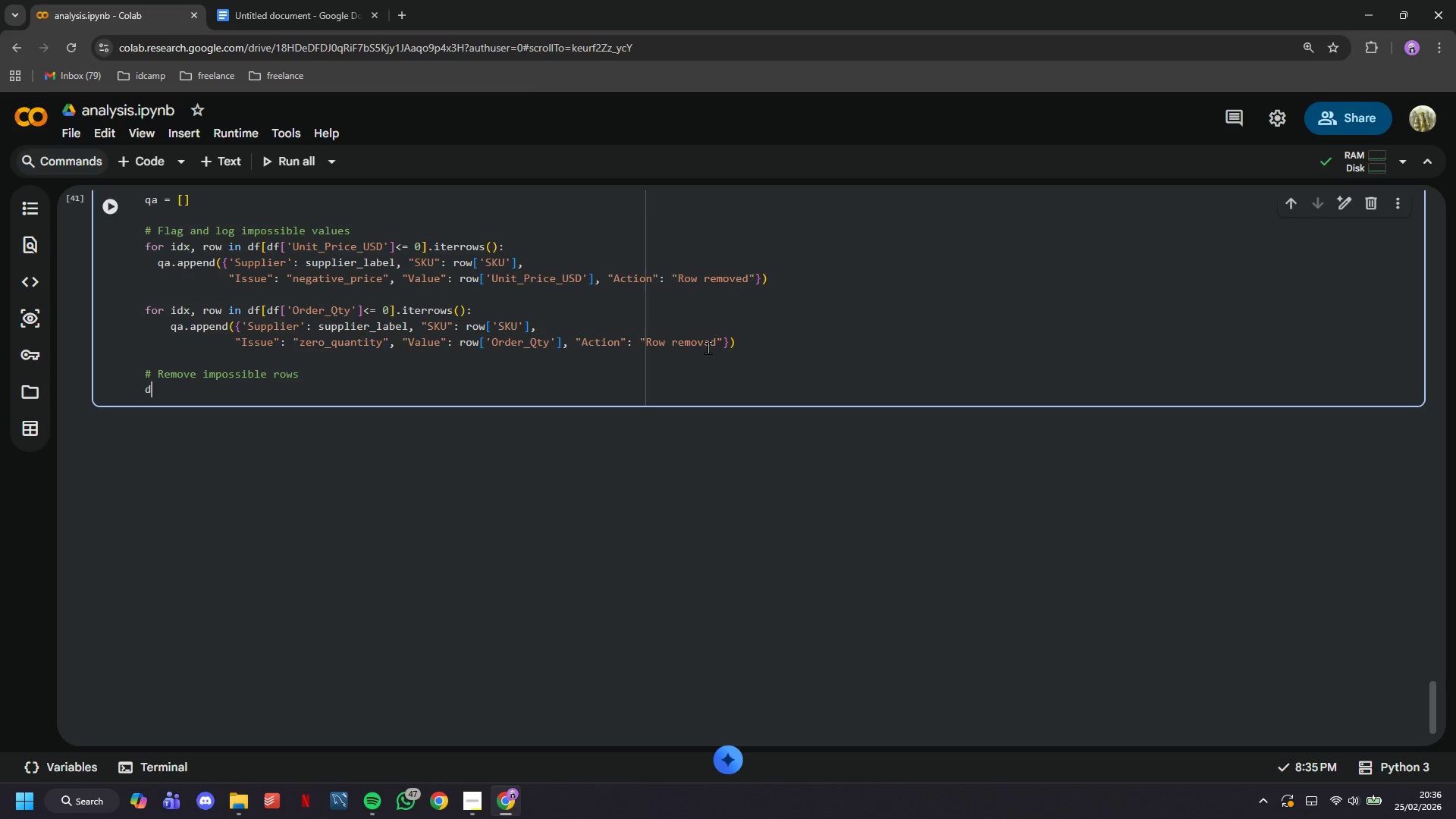 
type(df = df)
 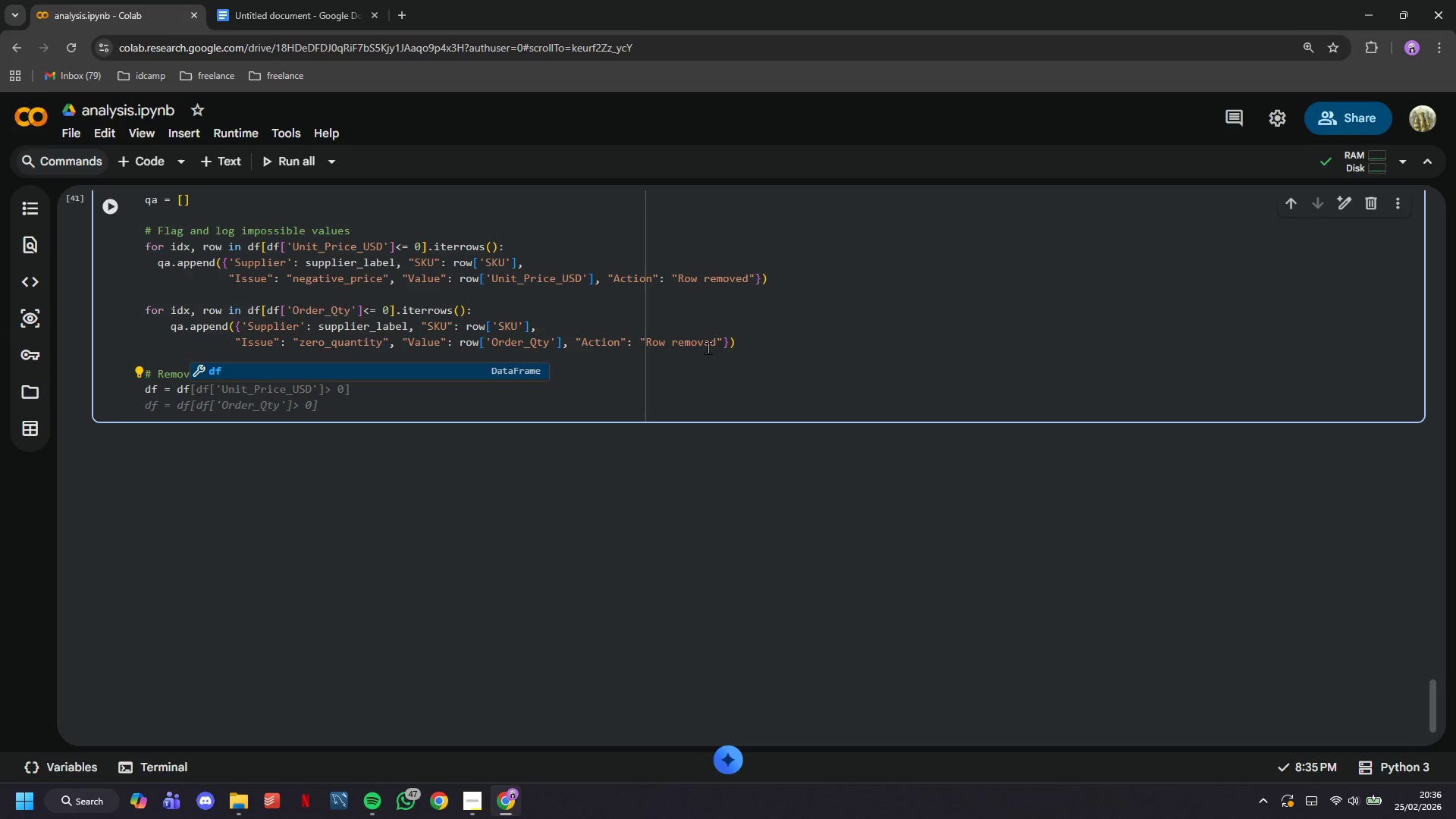 
type([df("Unit_Price_USD)
 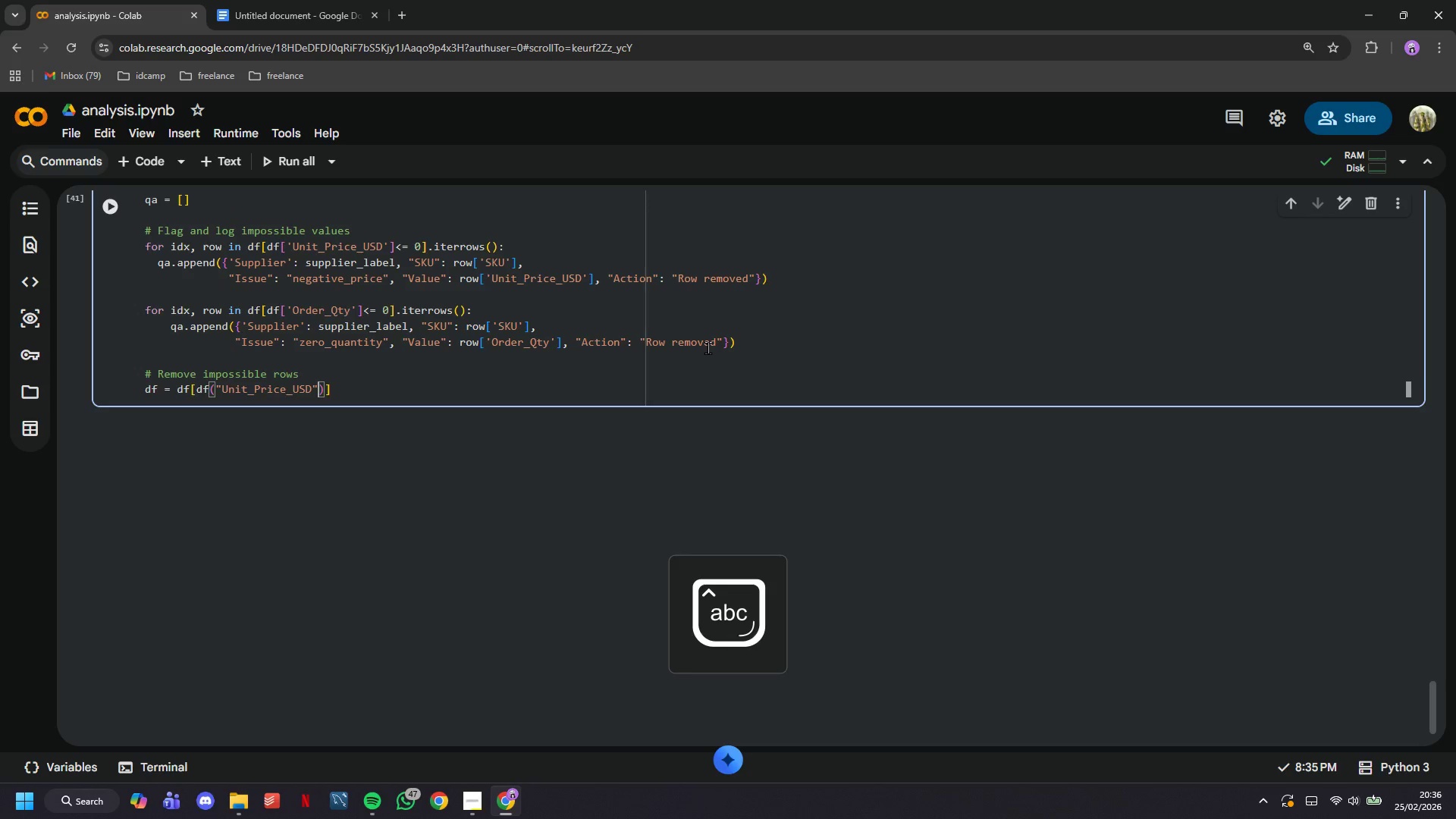 
 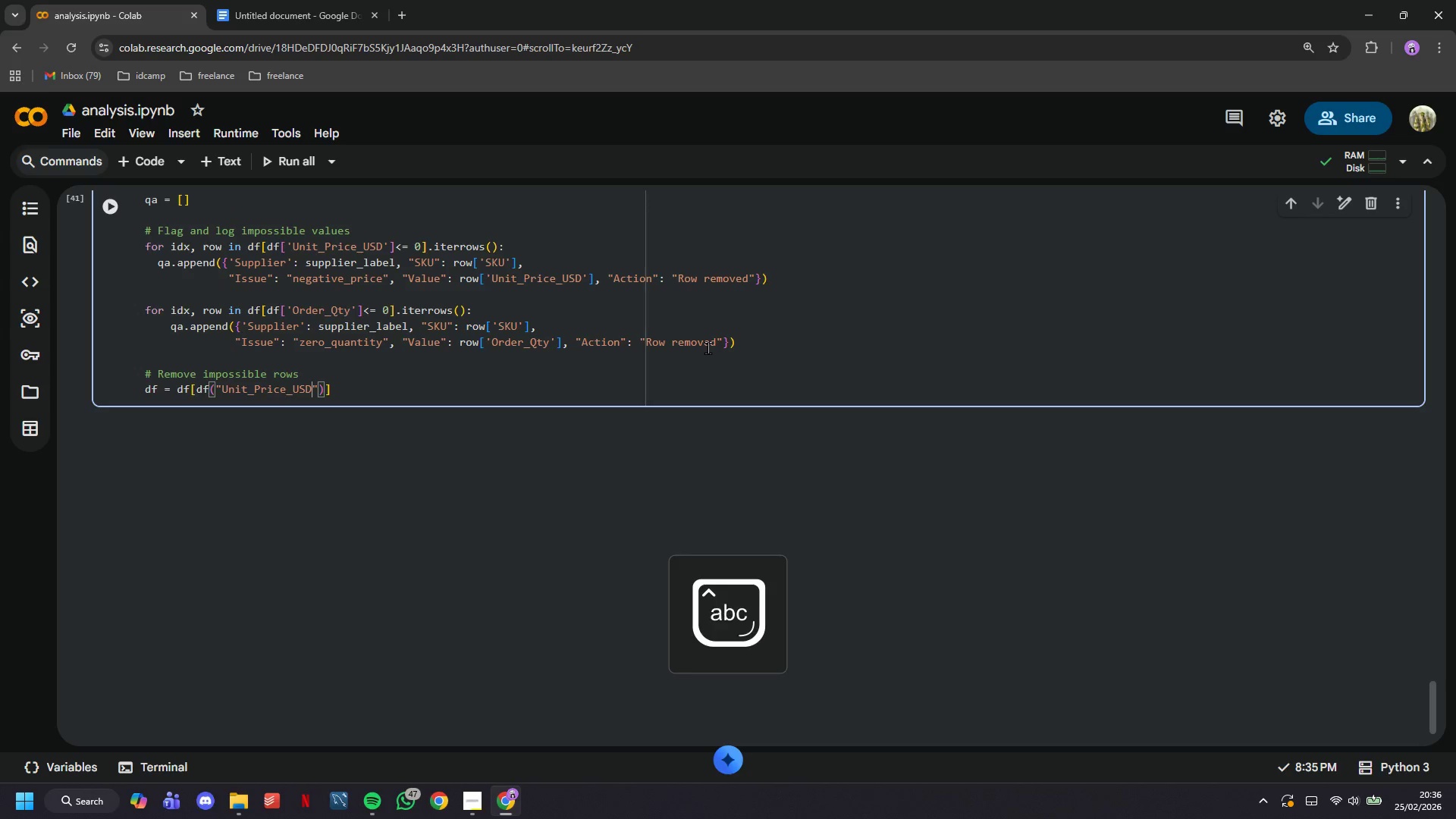 
key(ArrowRight)
 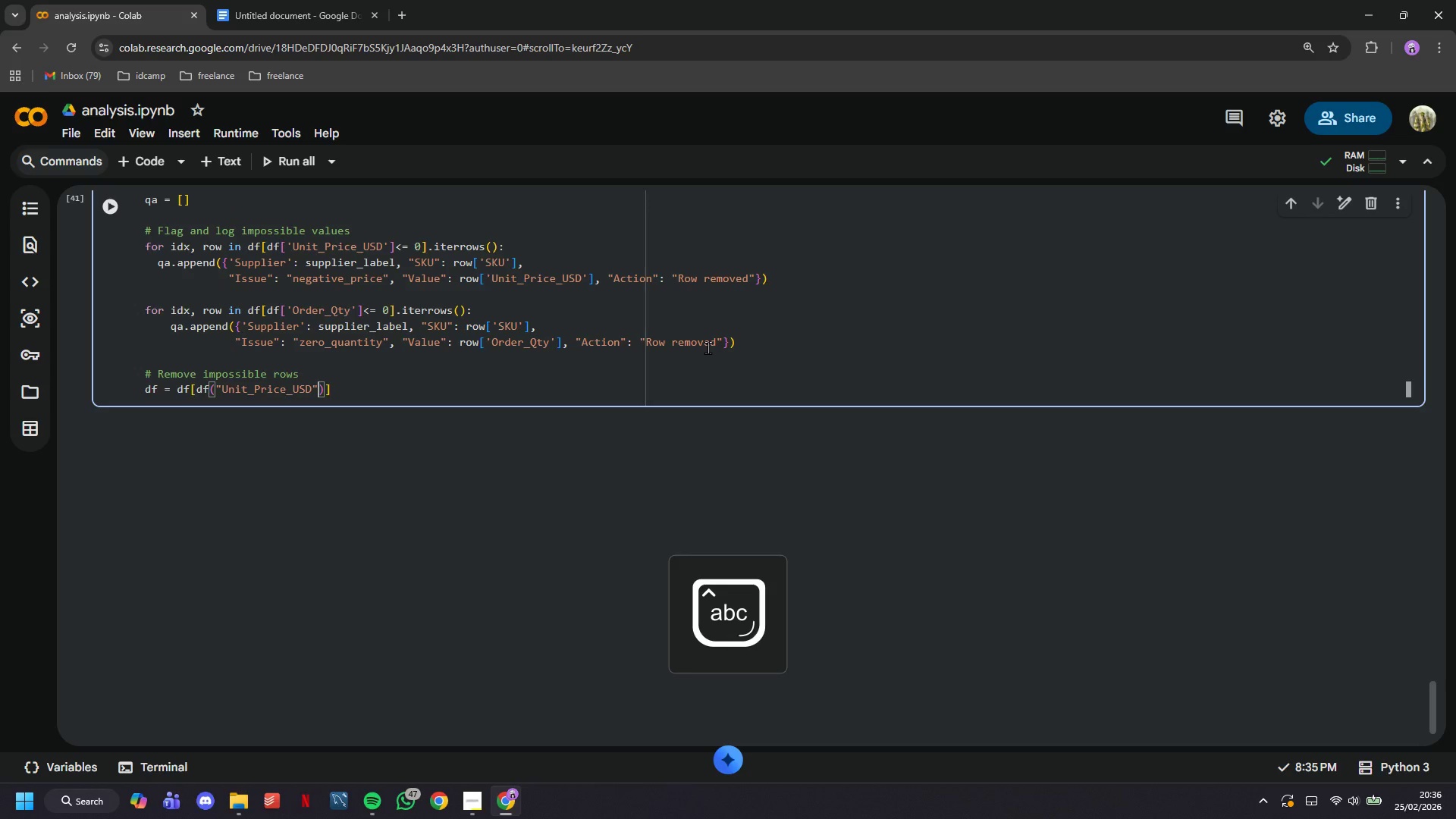 
hold_key(key=ArrowLeft, duration=0.8)
 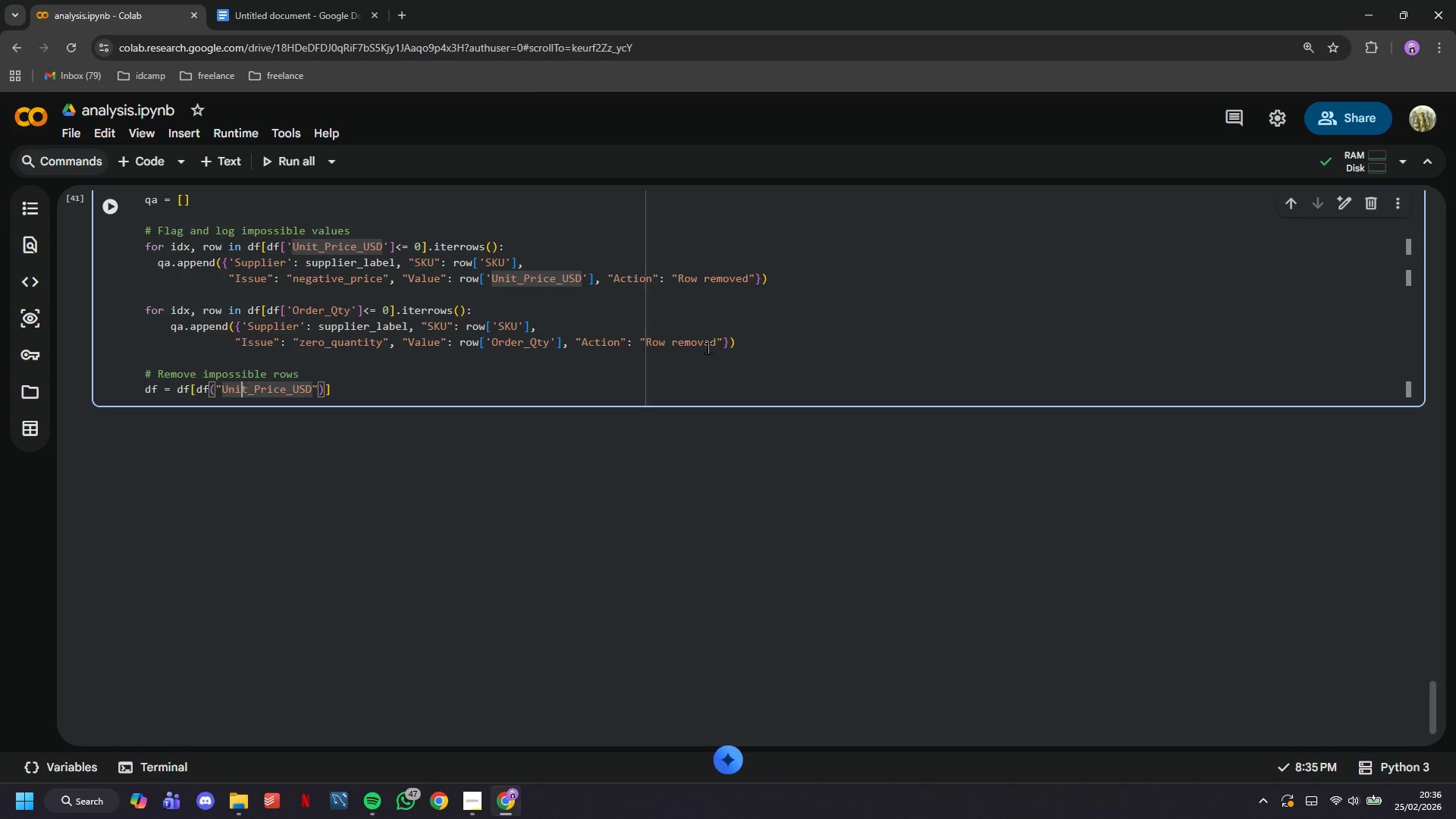 
key(ArrowLeft)
 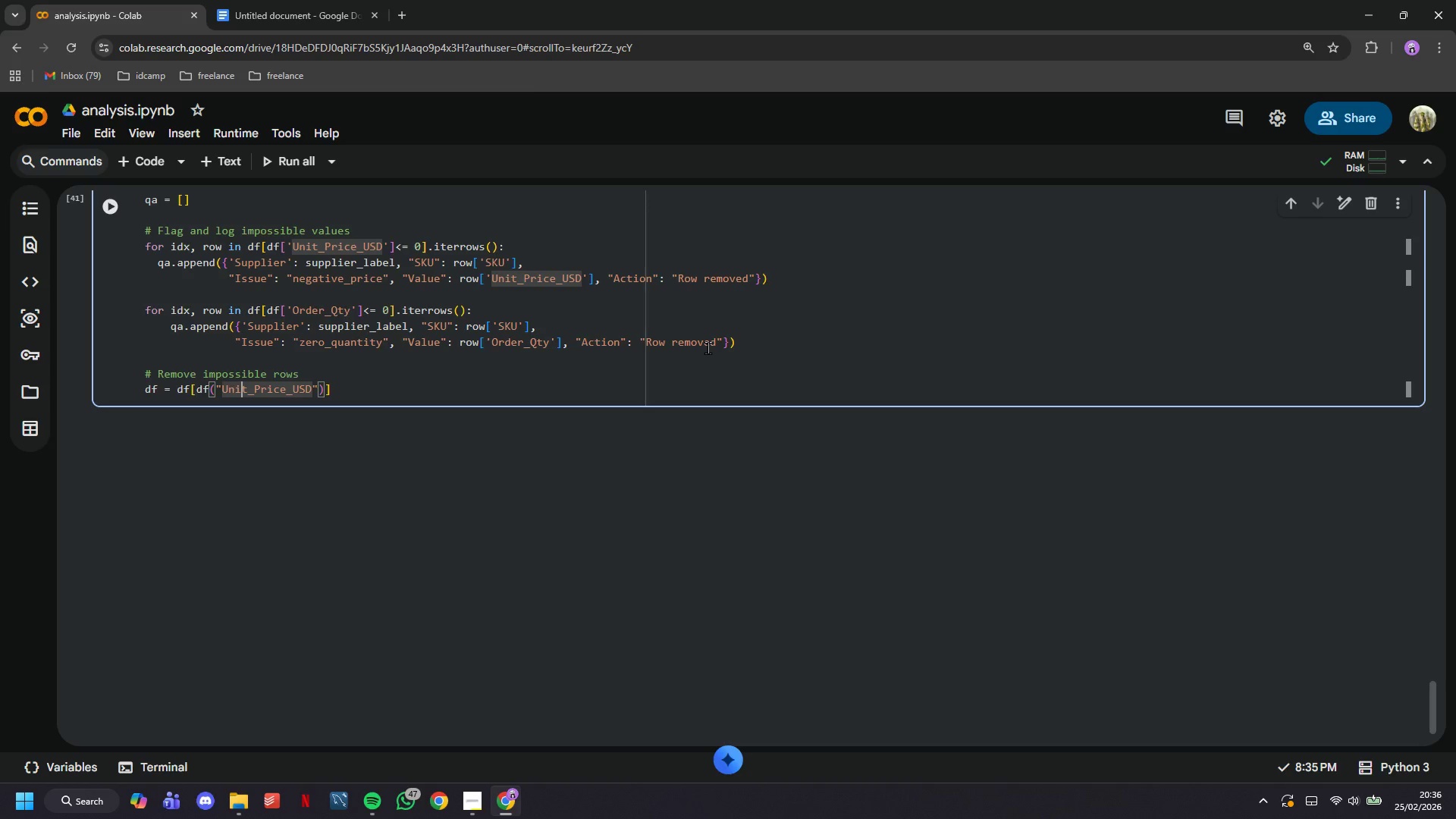 
key(ArrowLeft)
 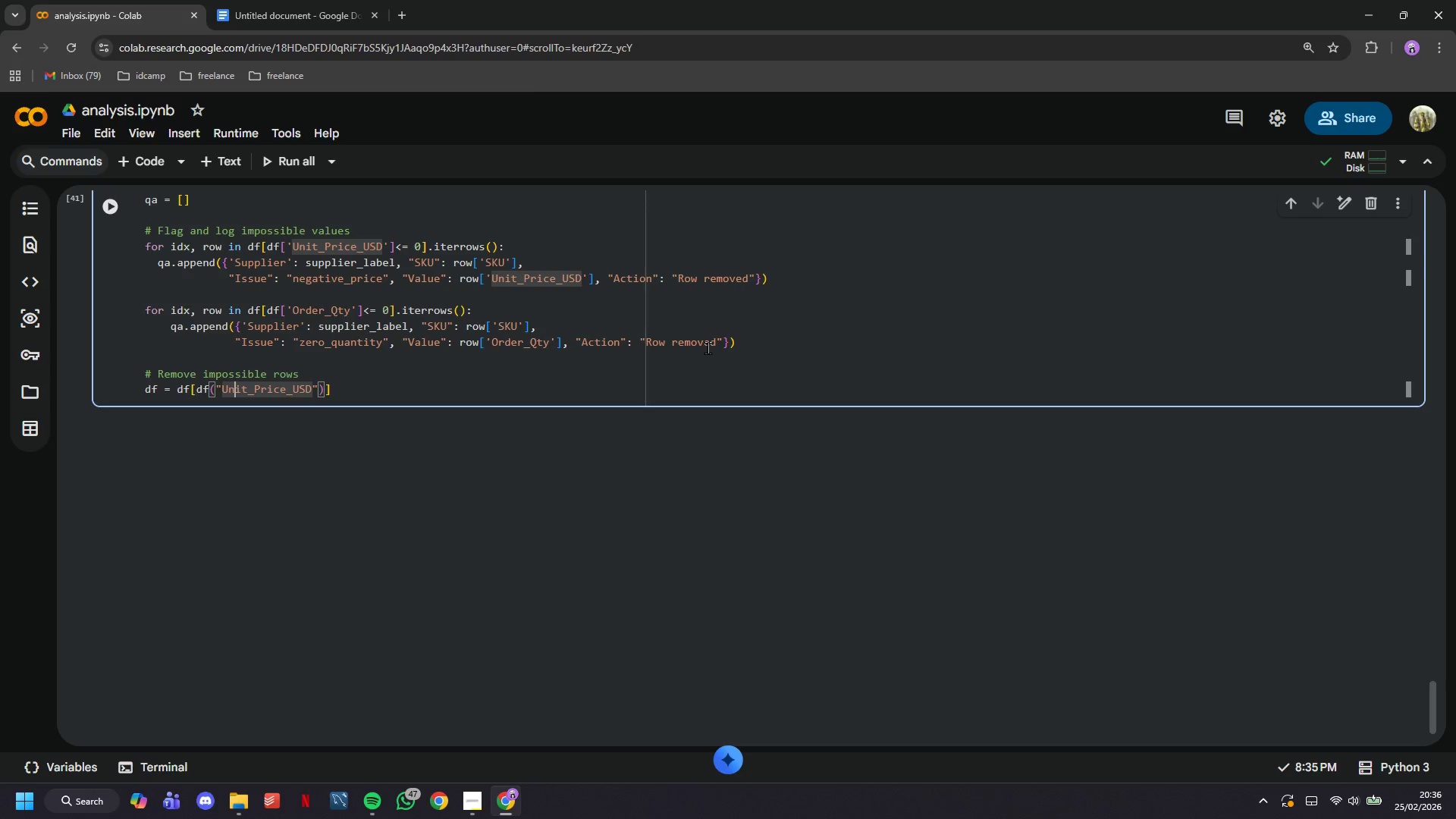 
key(ArrowLeft)
 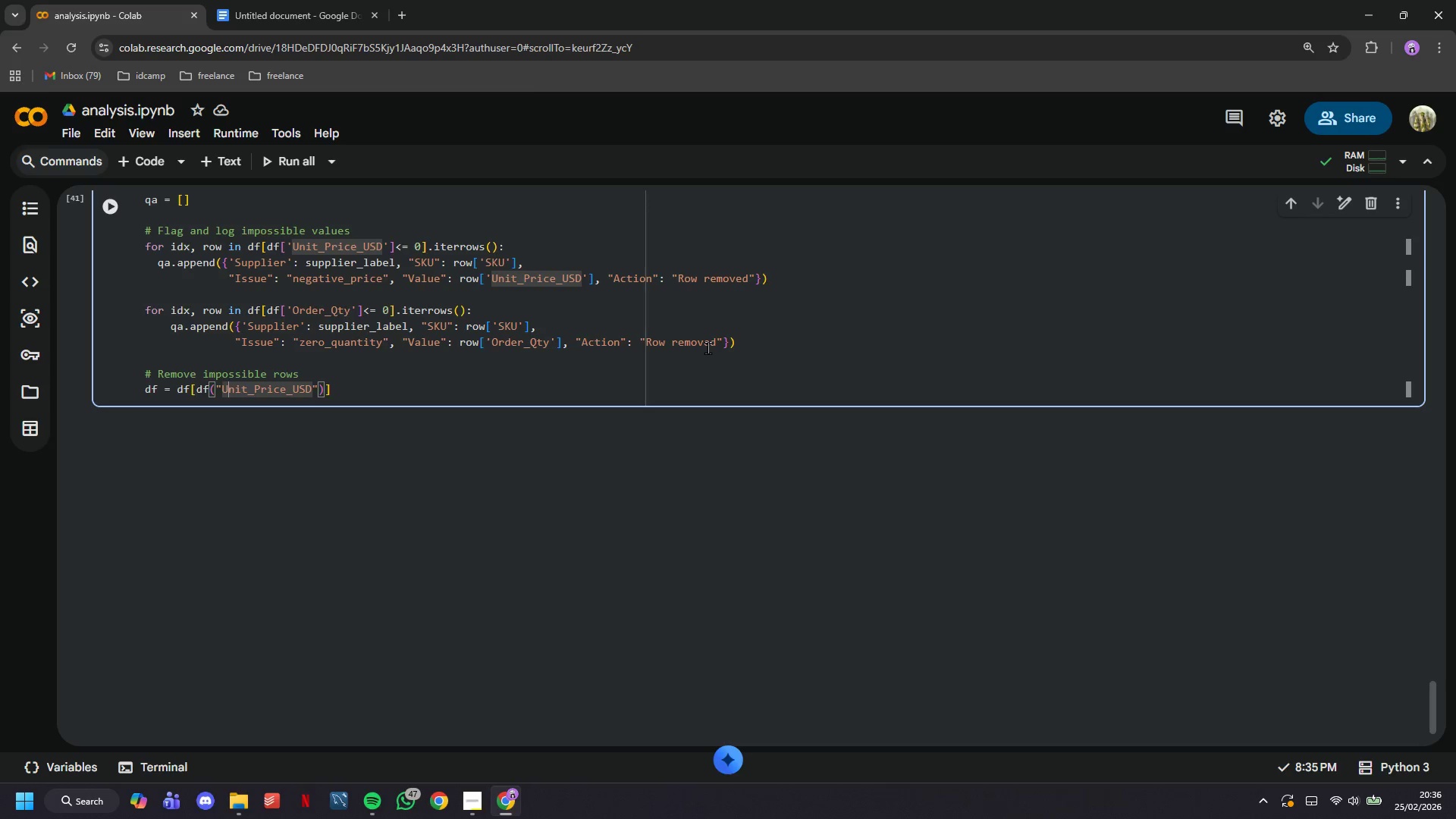 
key(ArrowLeft)
 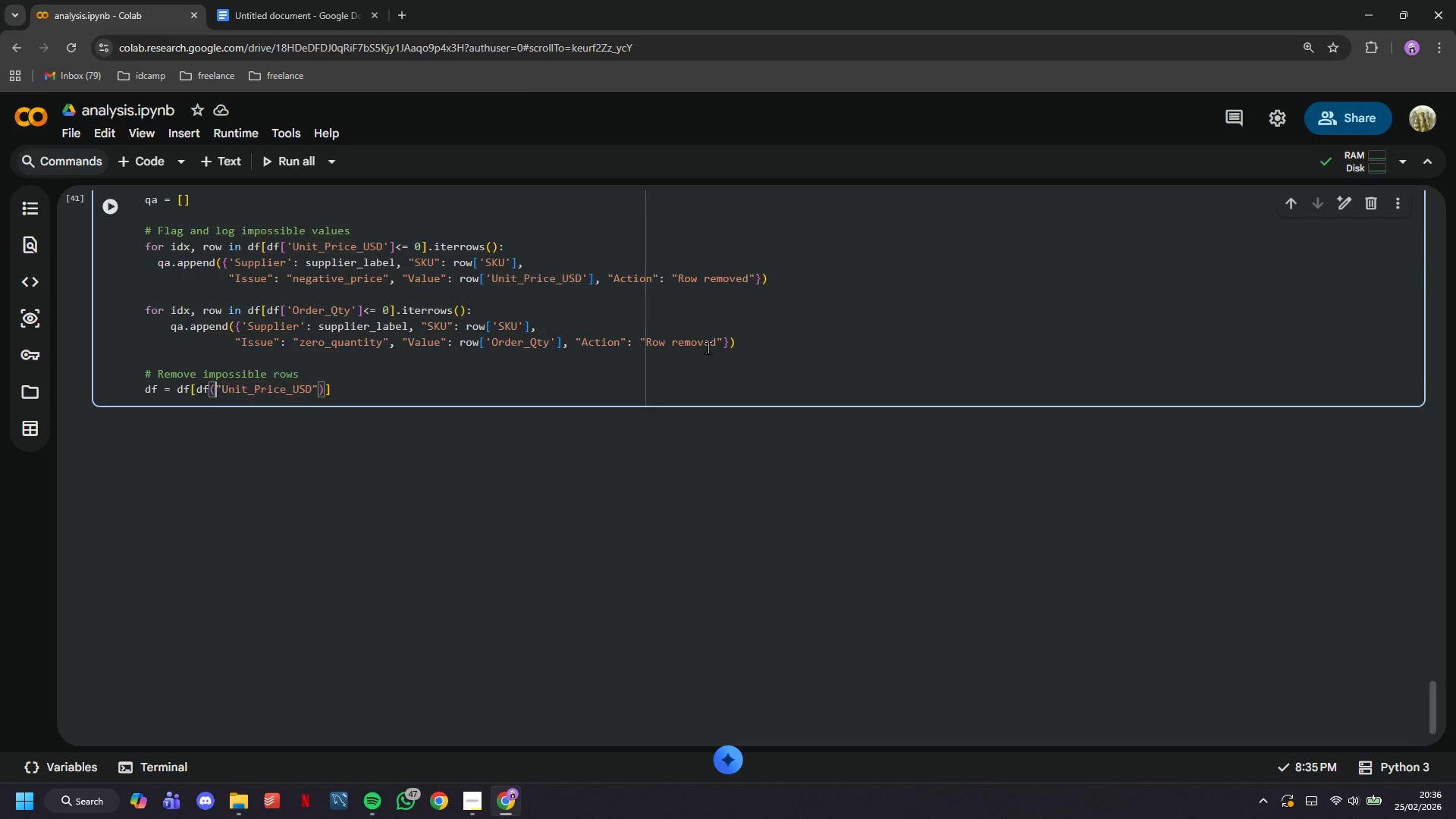 
key(ArrowLeft)
 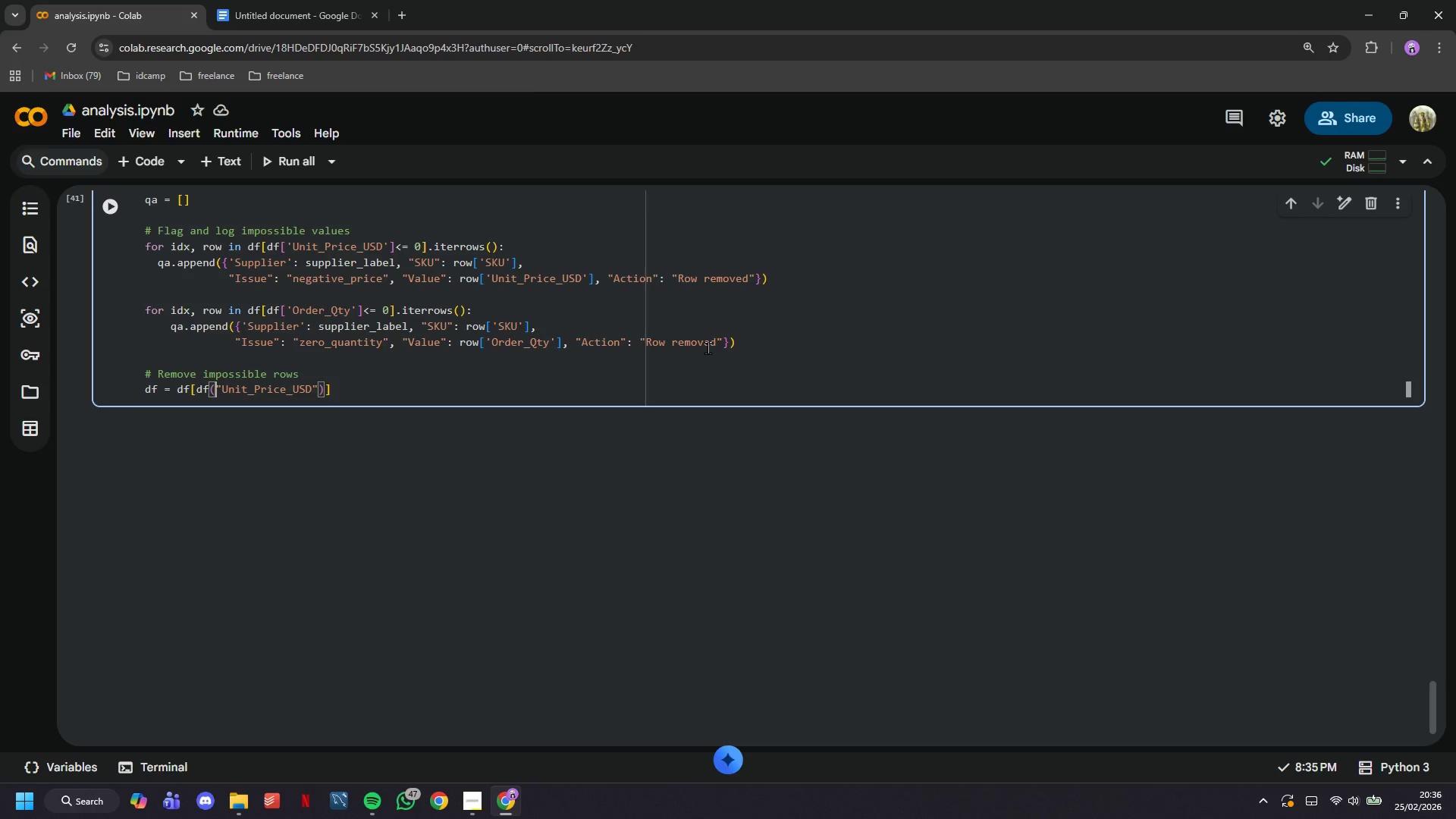 
key(ArrowLeft)
 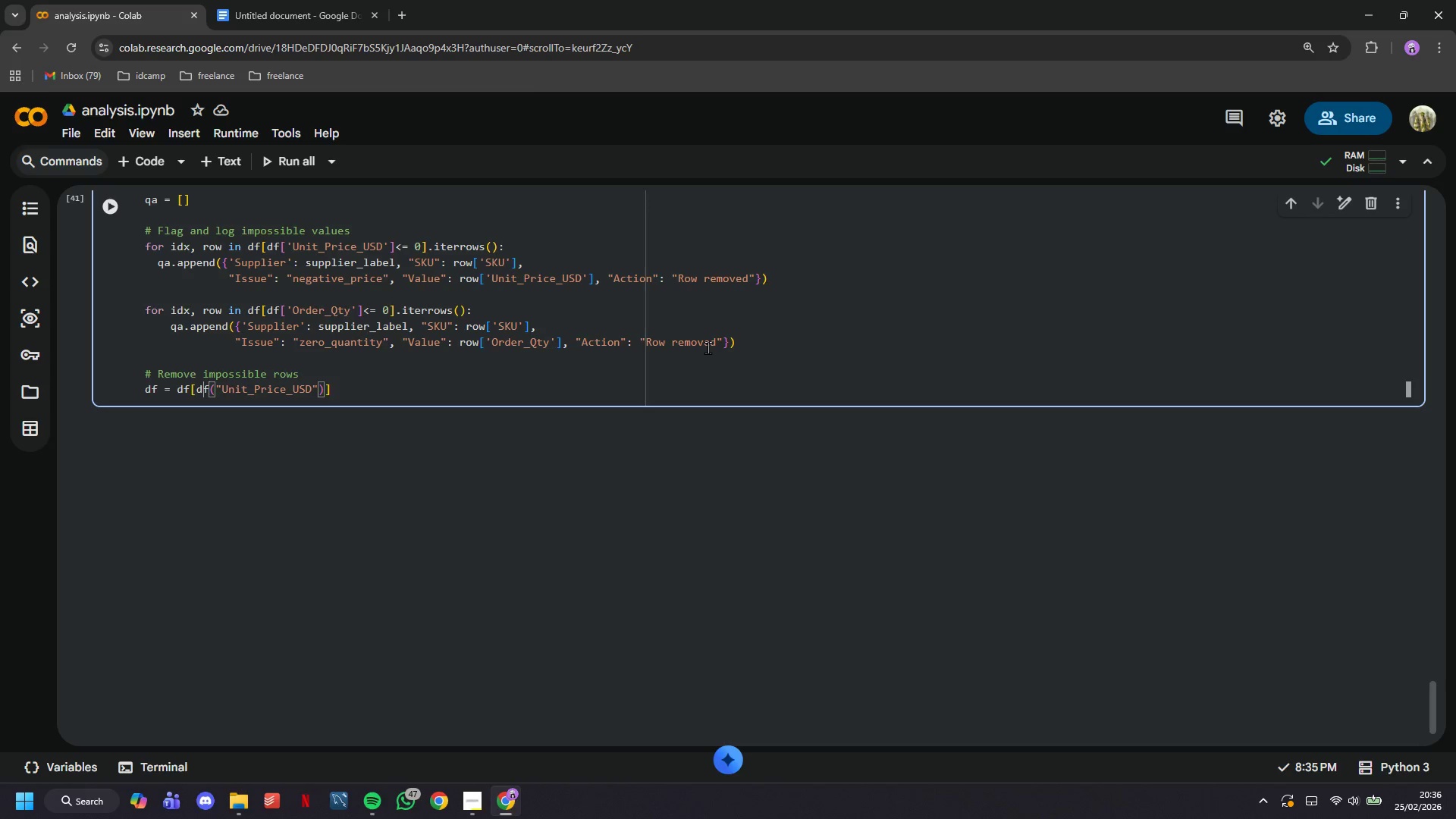 
key(ArrowLeft)
 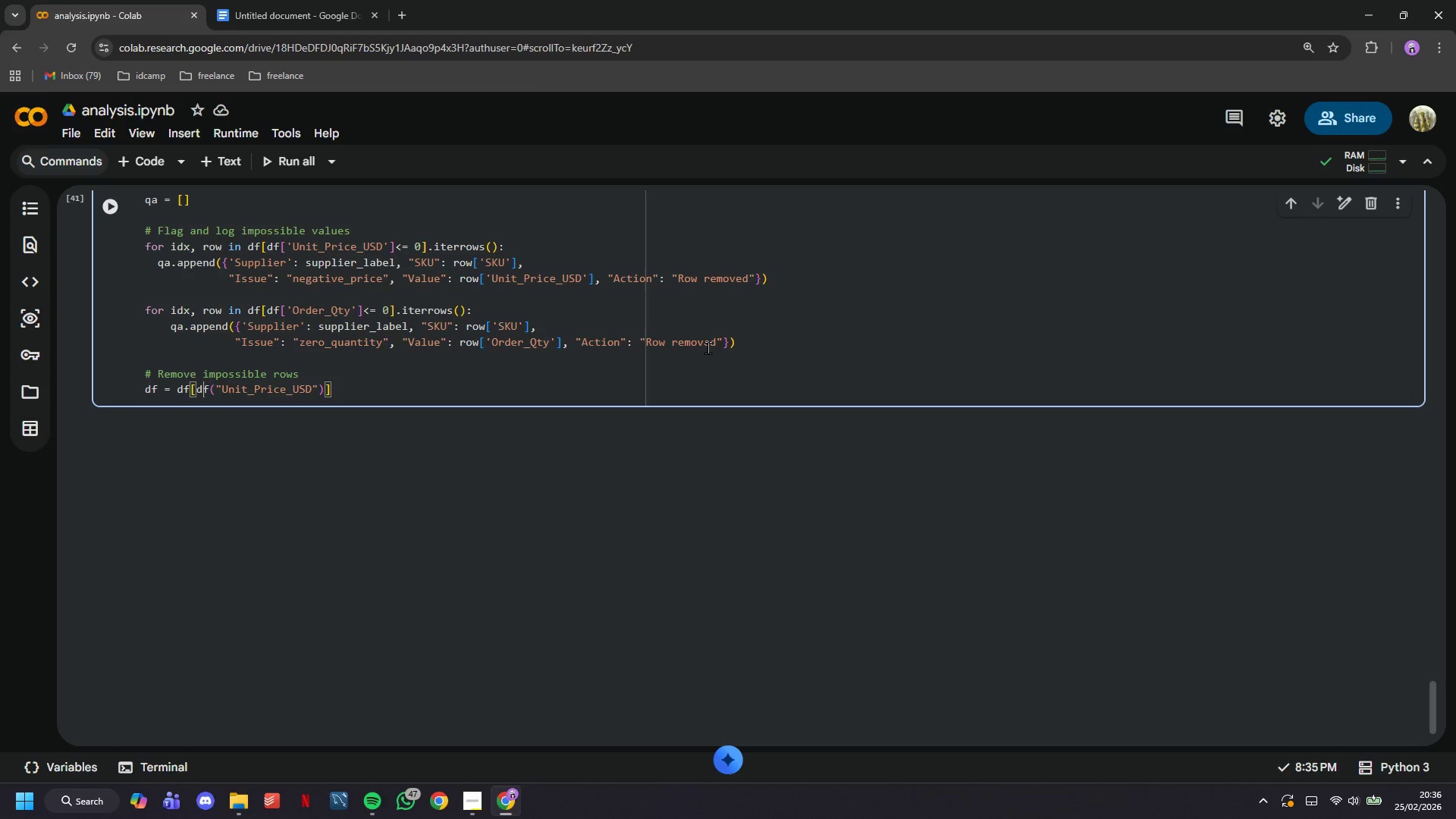 
key(ArrowLeft)
 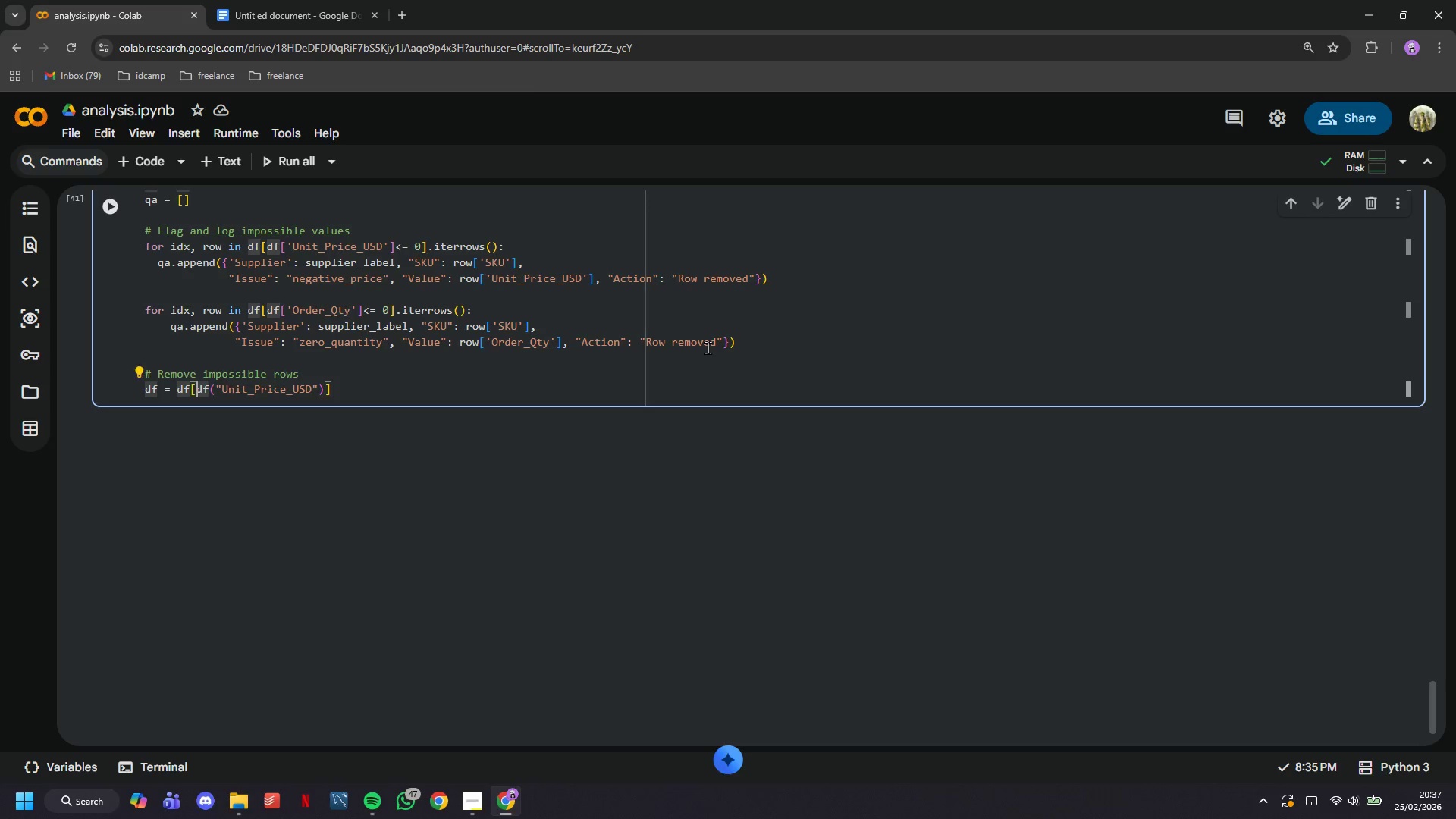 
key(Shift+9)
 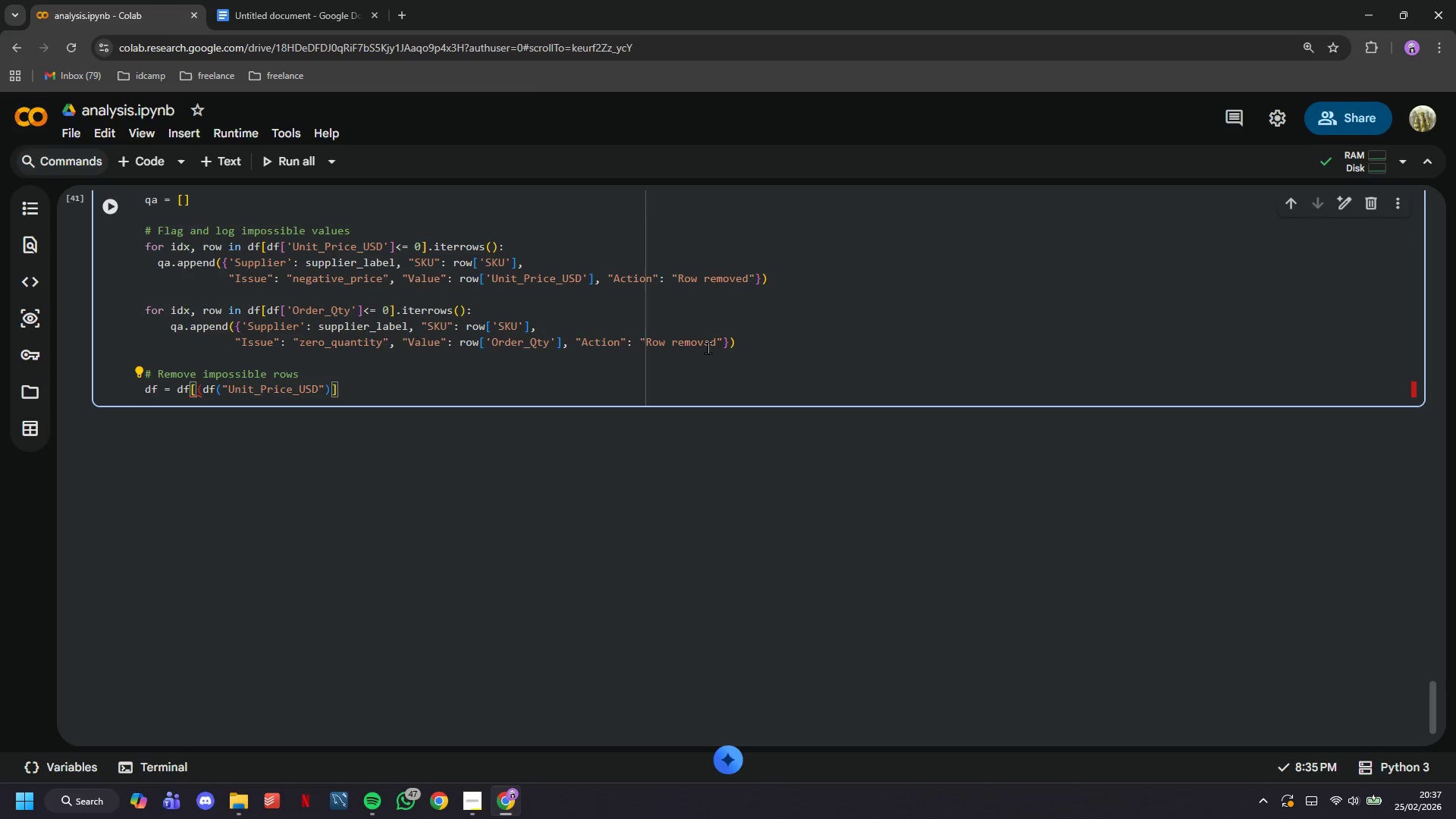 
key(ArrowRight)
 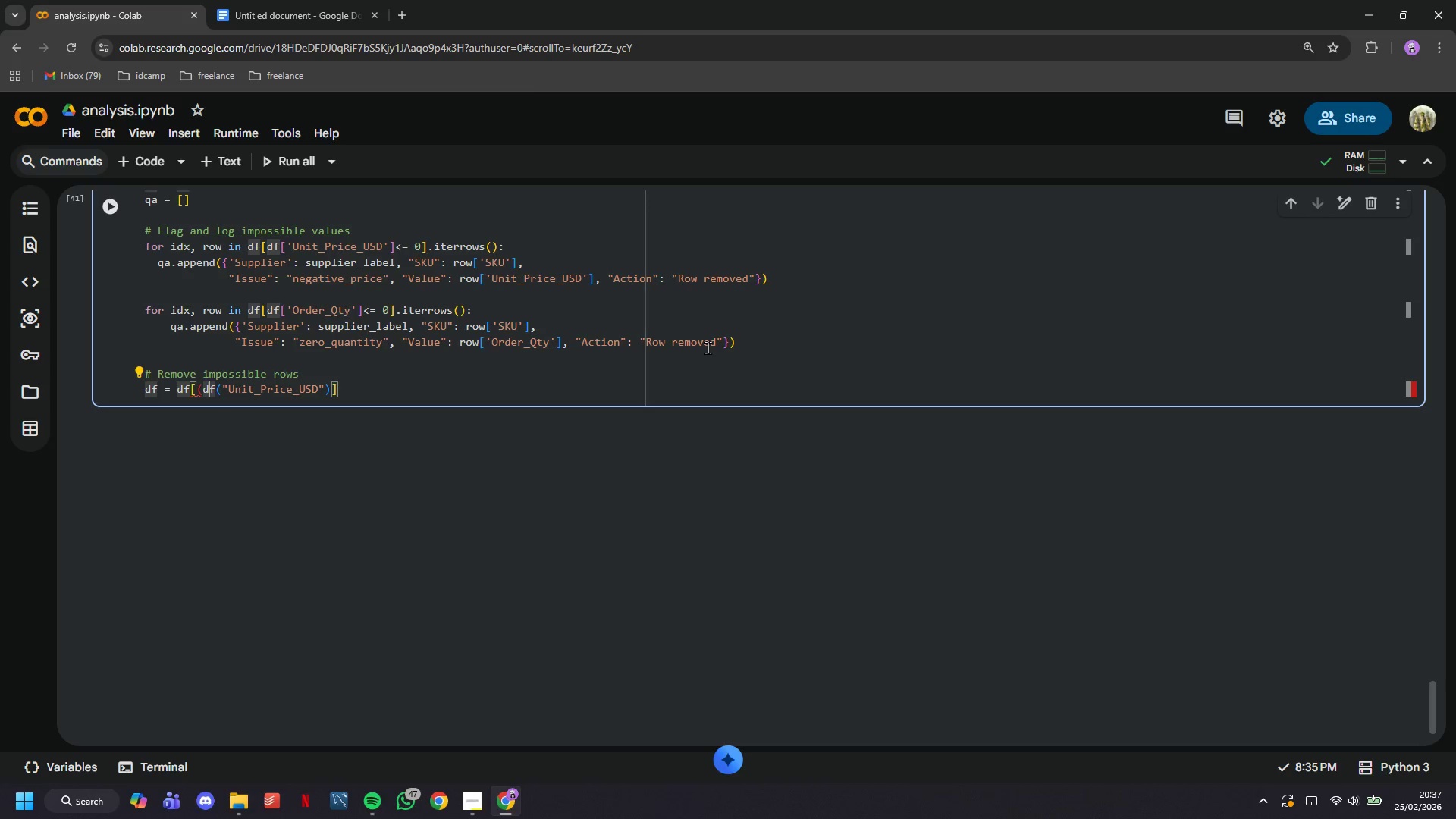 
key(ArrowRight)
 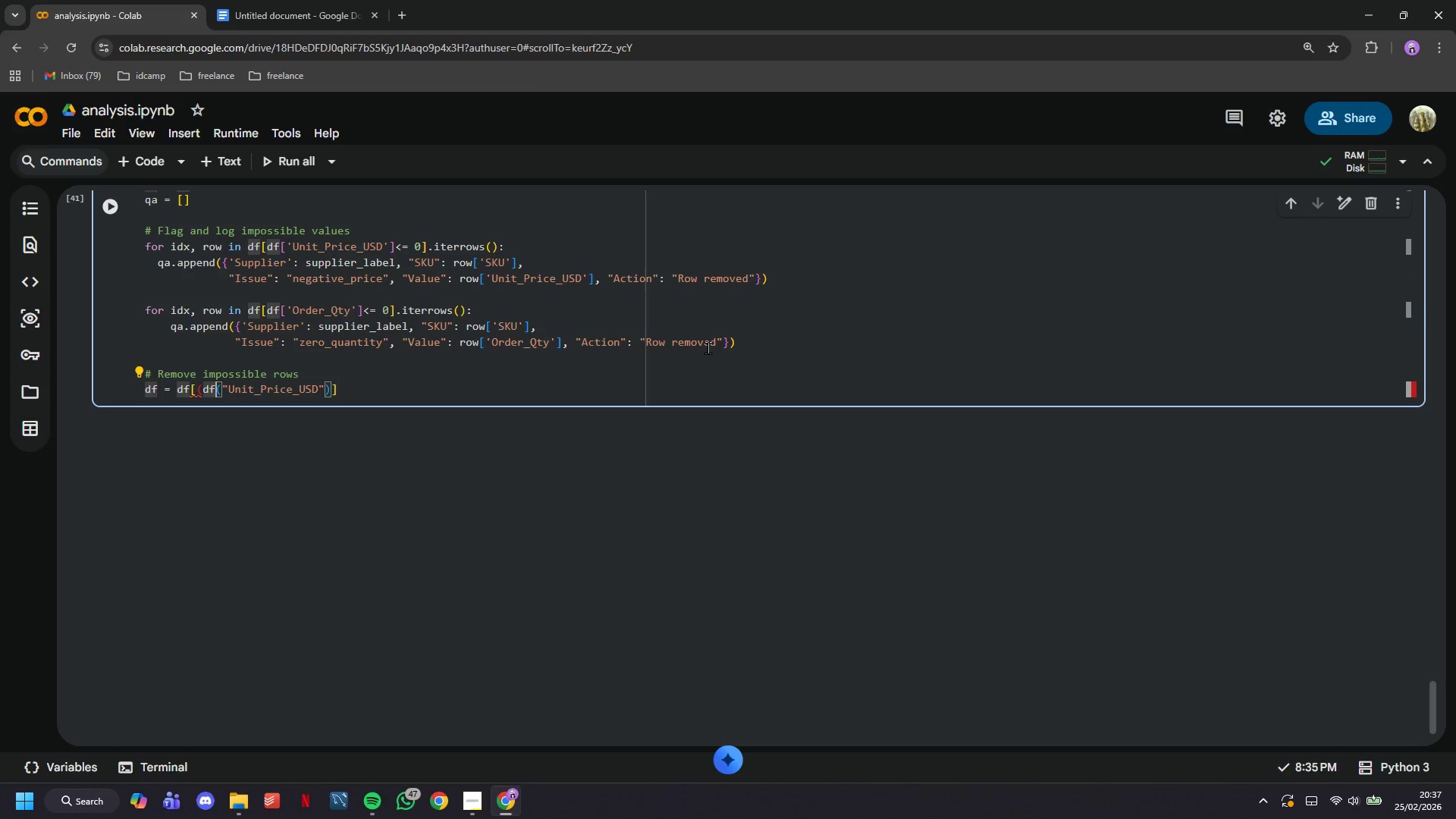 
key(ArrowRight)
 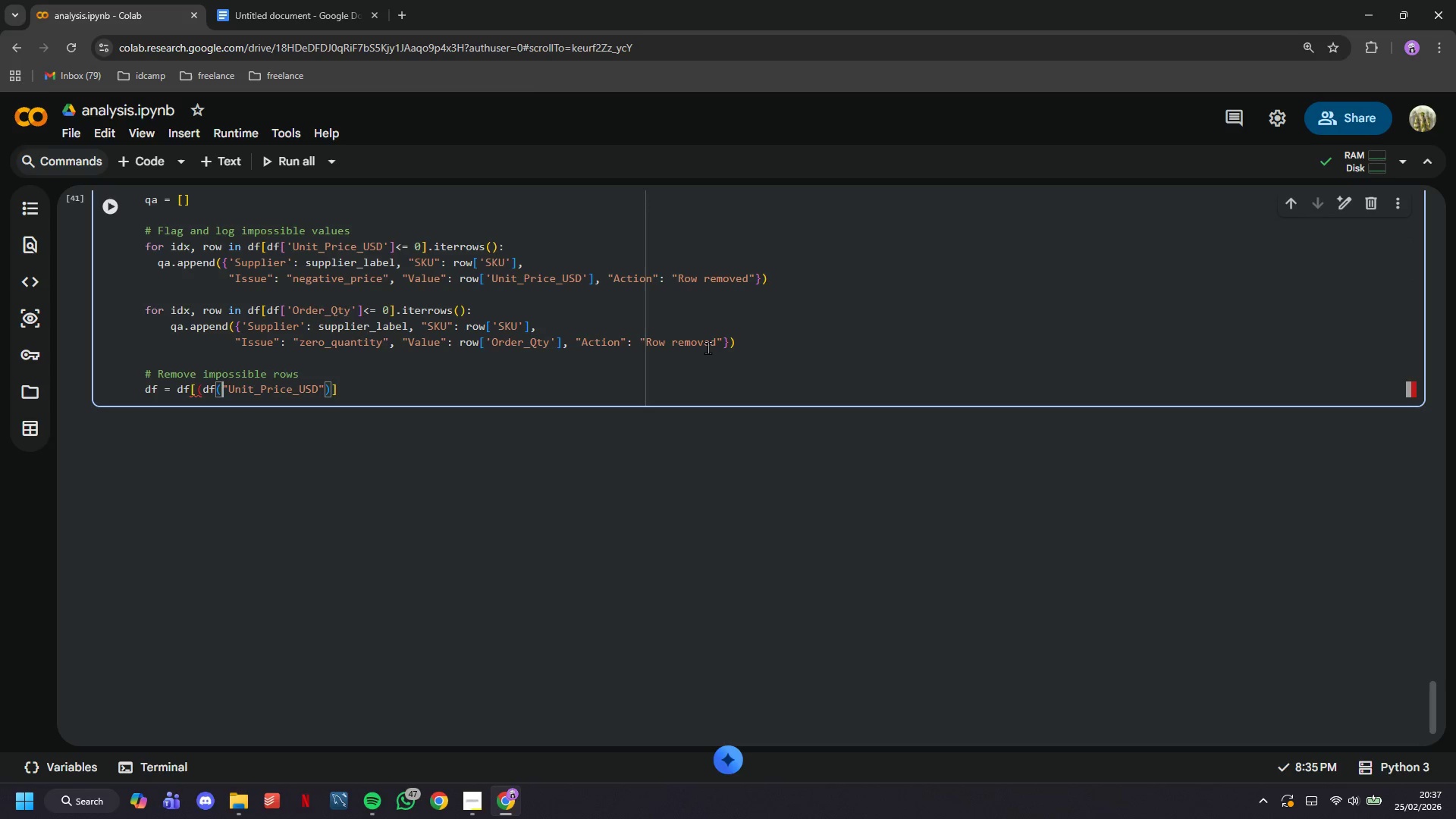 
key(Backspace)
 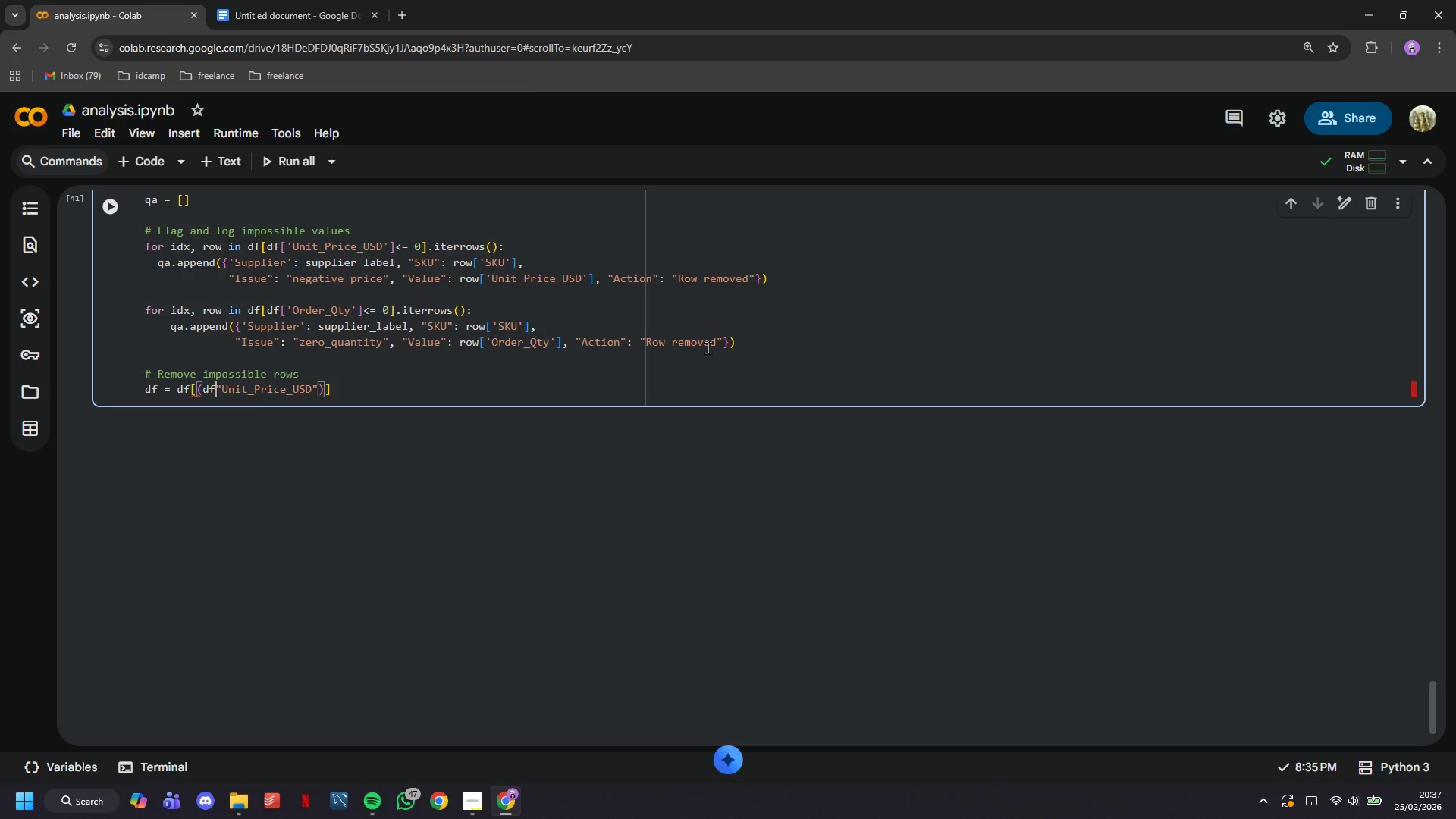 
key(BracketLeft)
 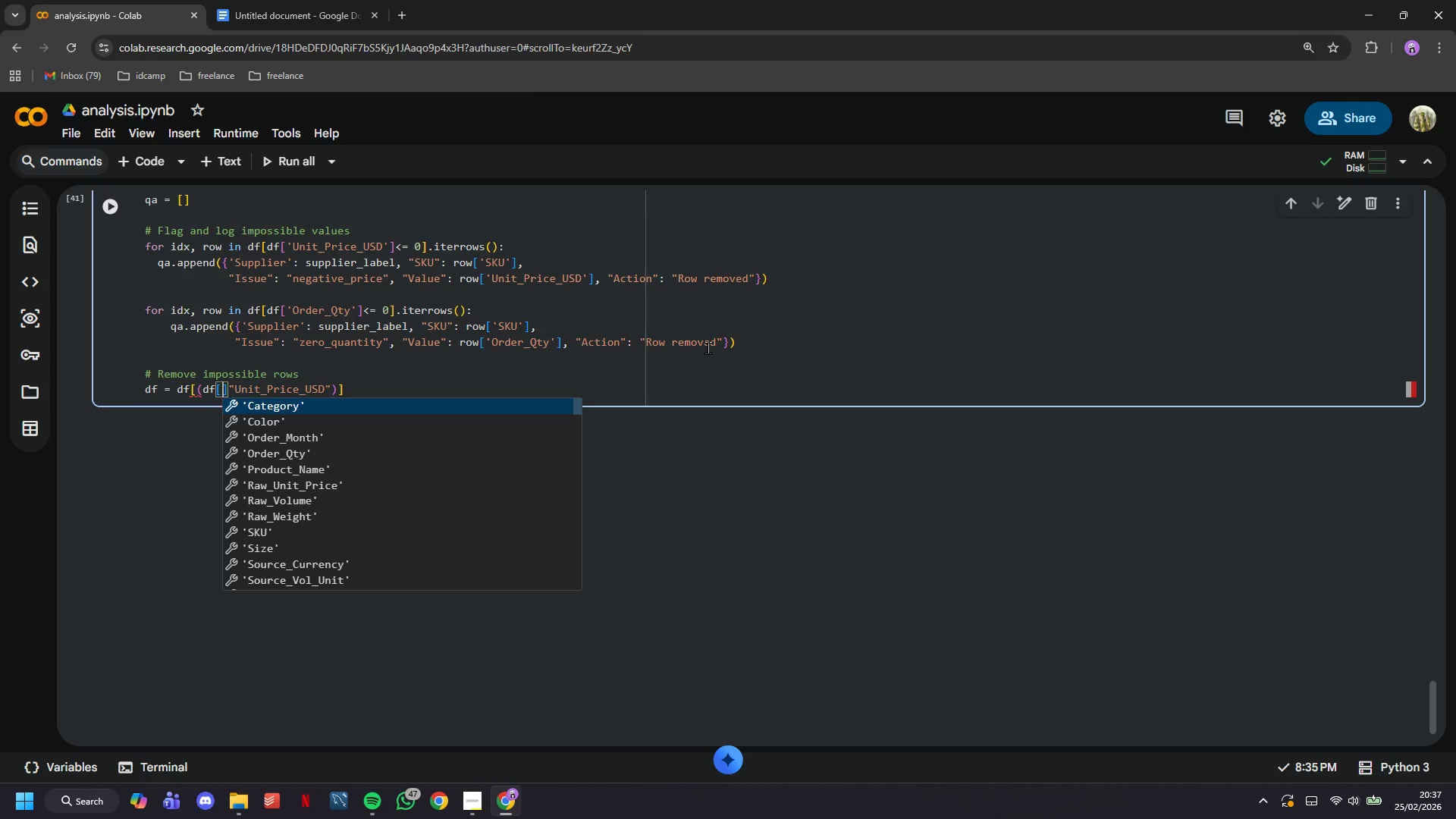 
key(ArrowRight)
 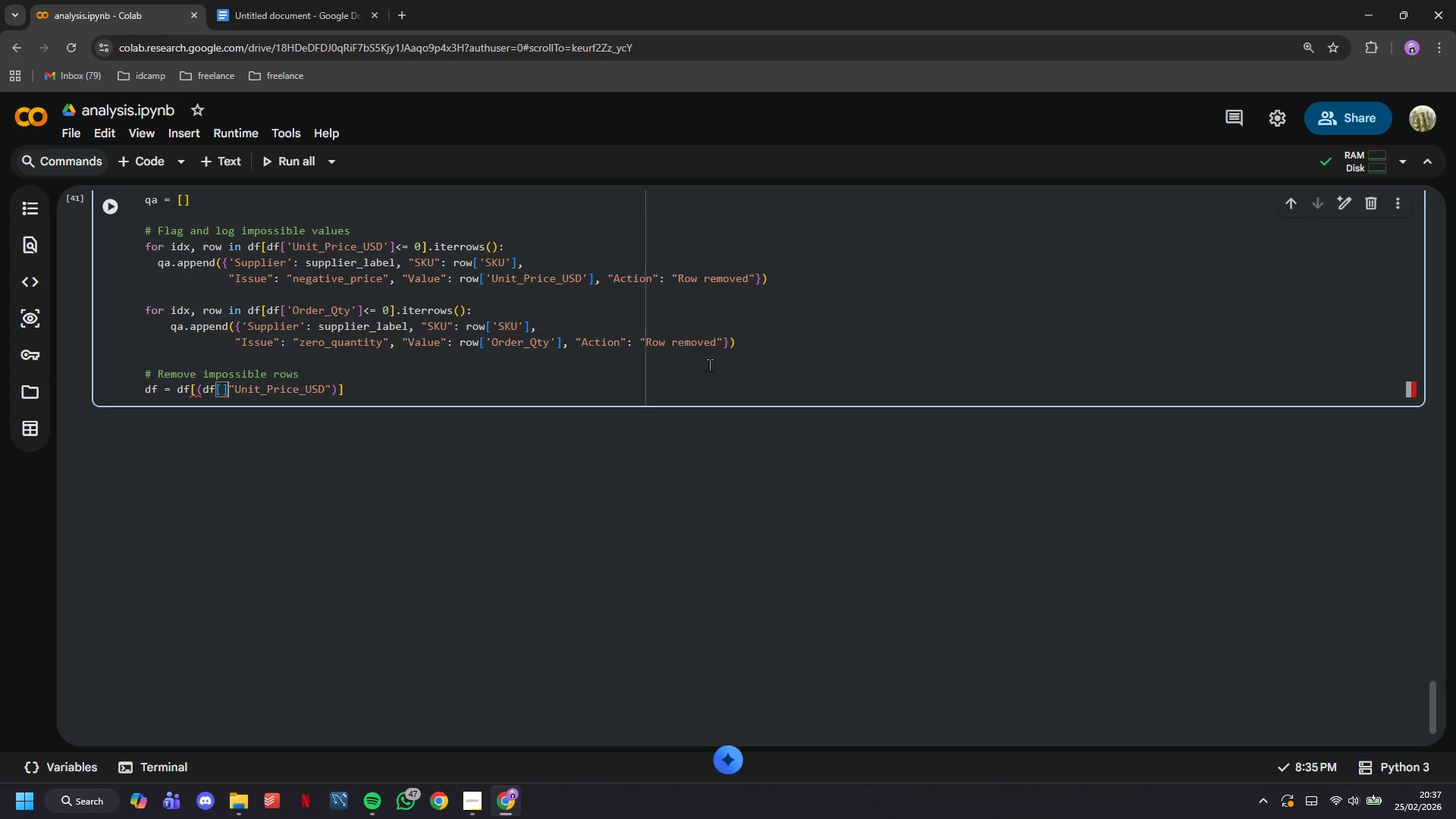 
key(Backspace)
 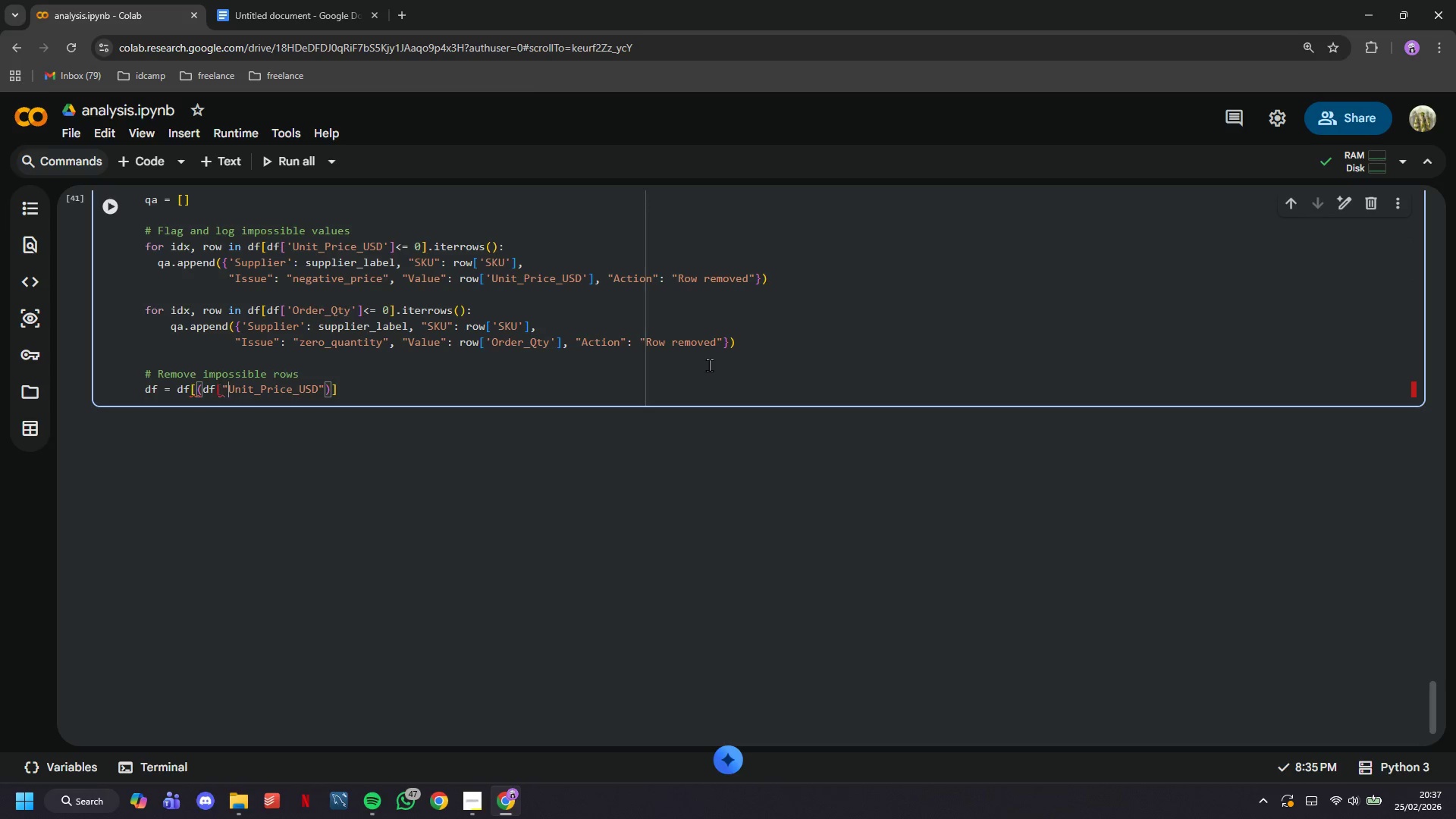 
hold_key(key=ArrowRight, duration=0.89)
 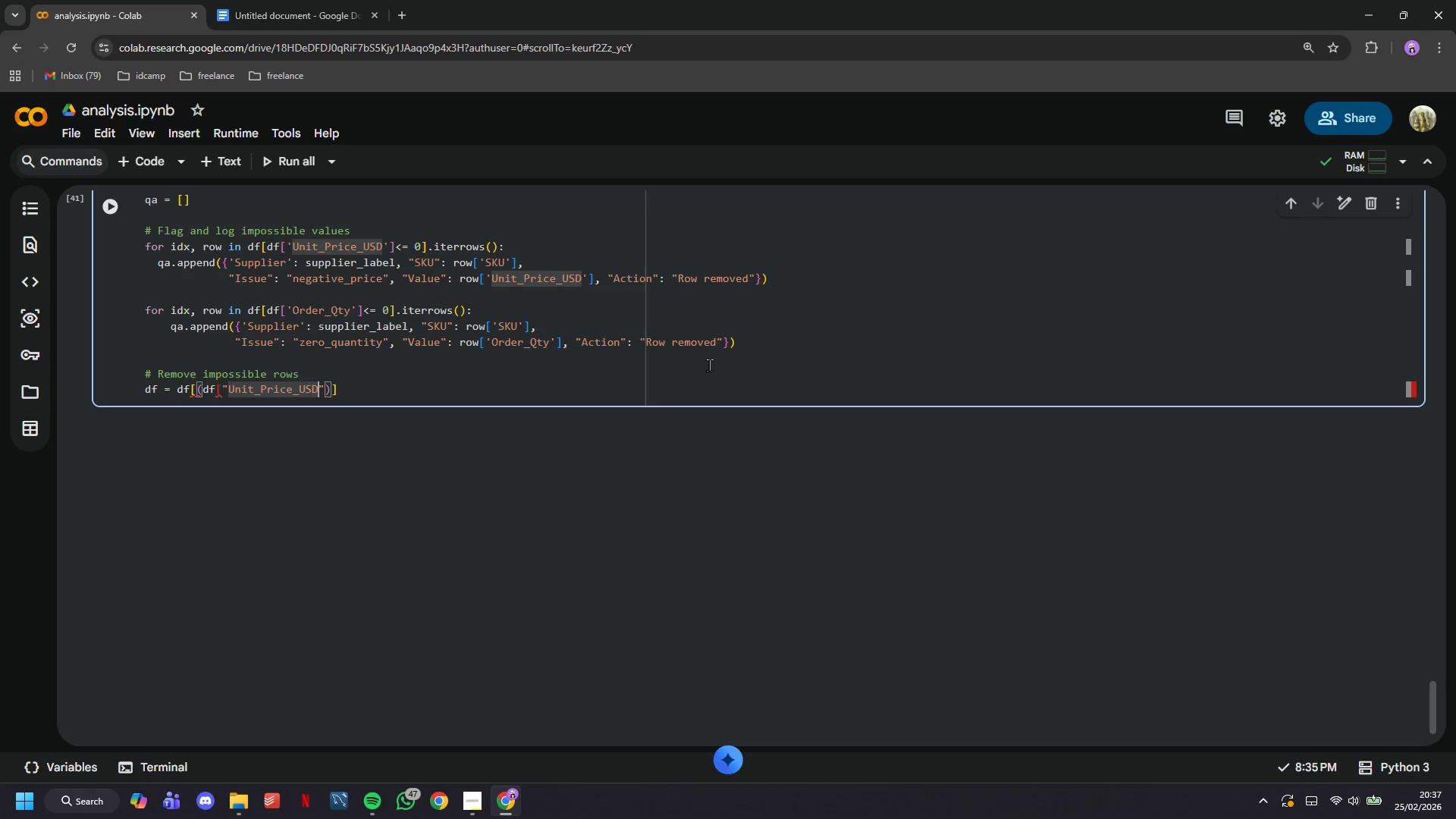 
key(ArrowRight)
 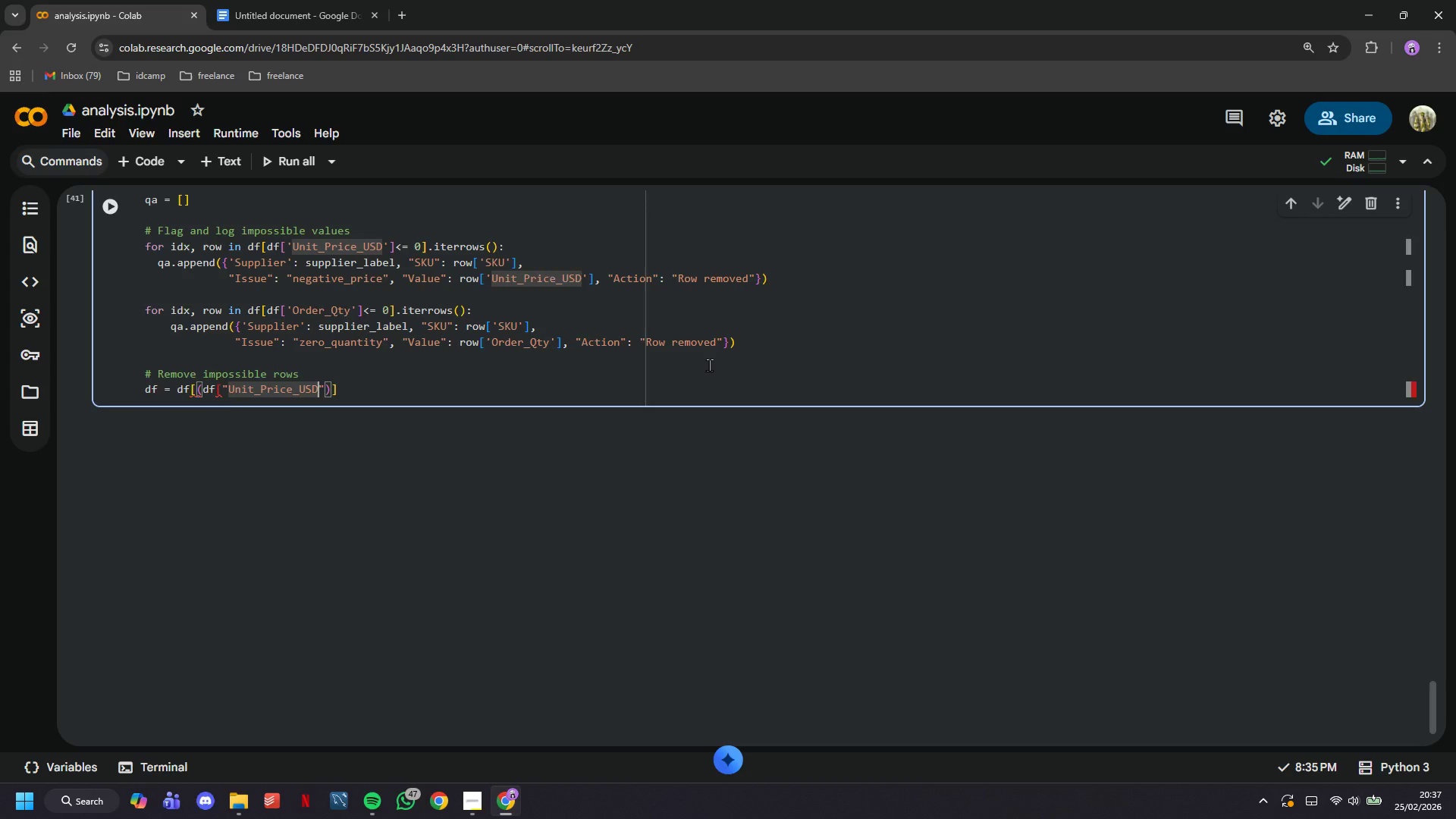 
key(ArrowRight)
 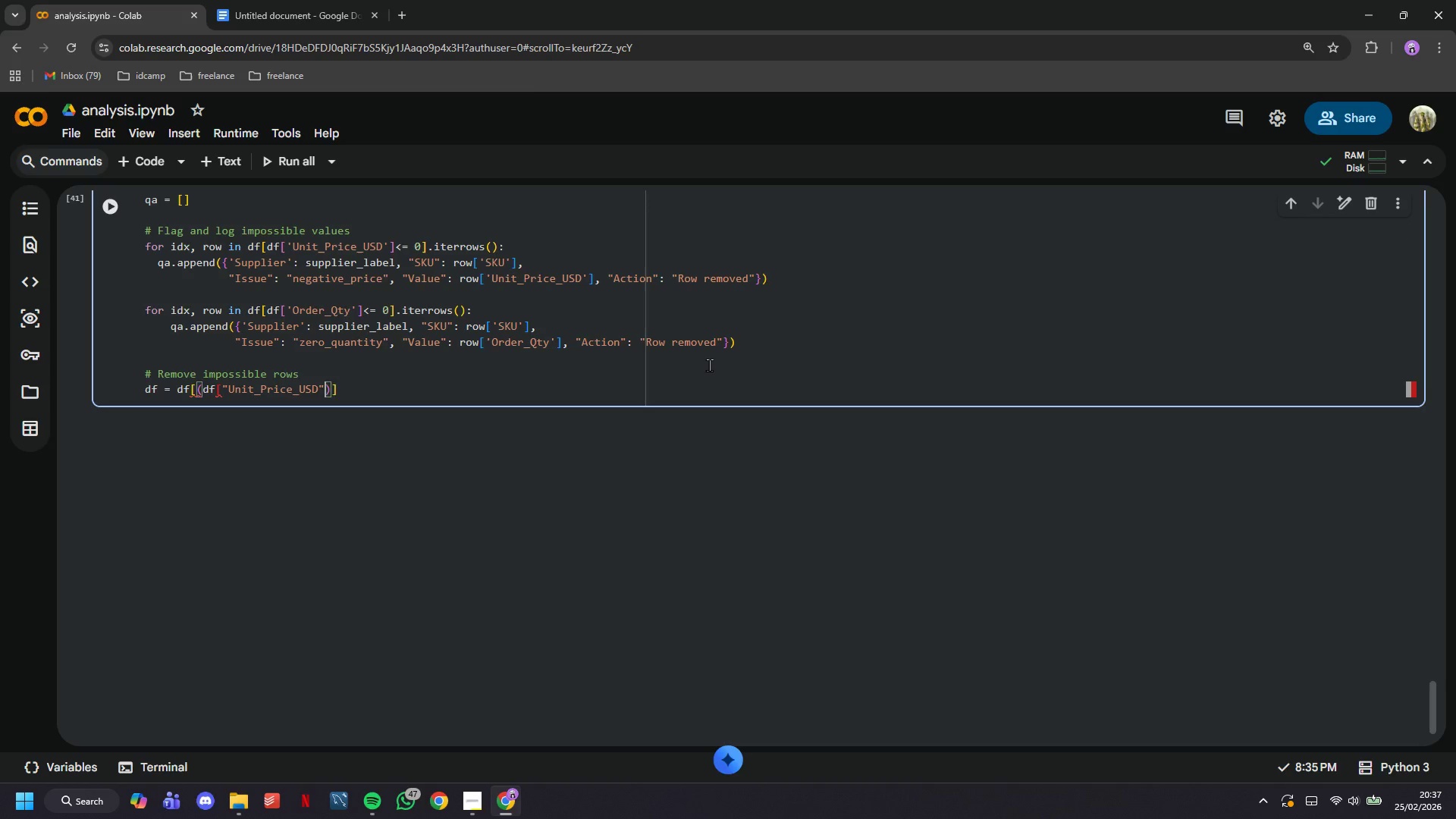 
key(ArrowRight)
 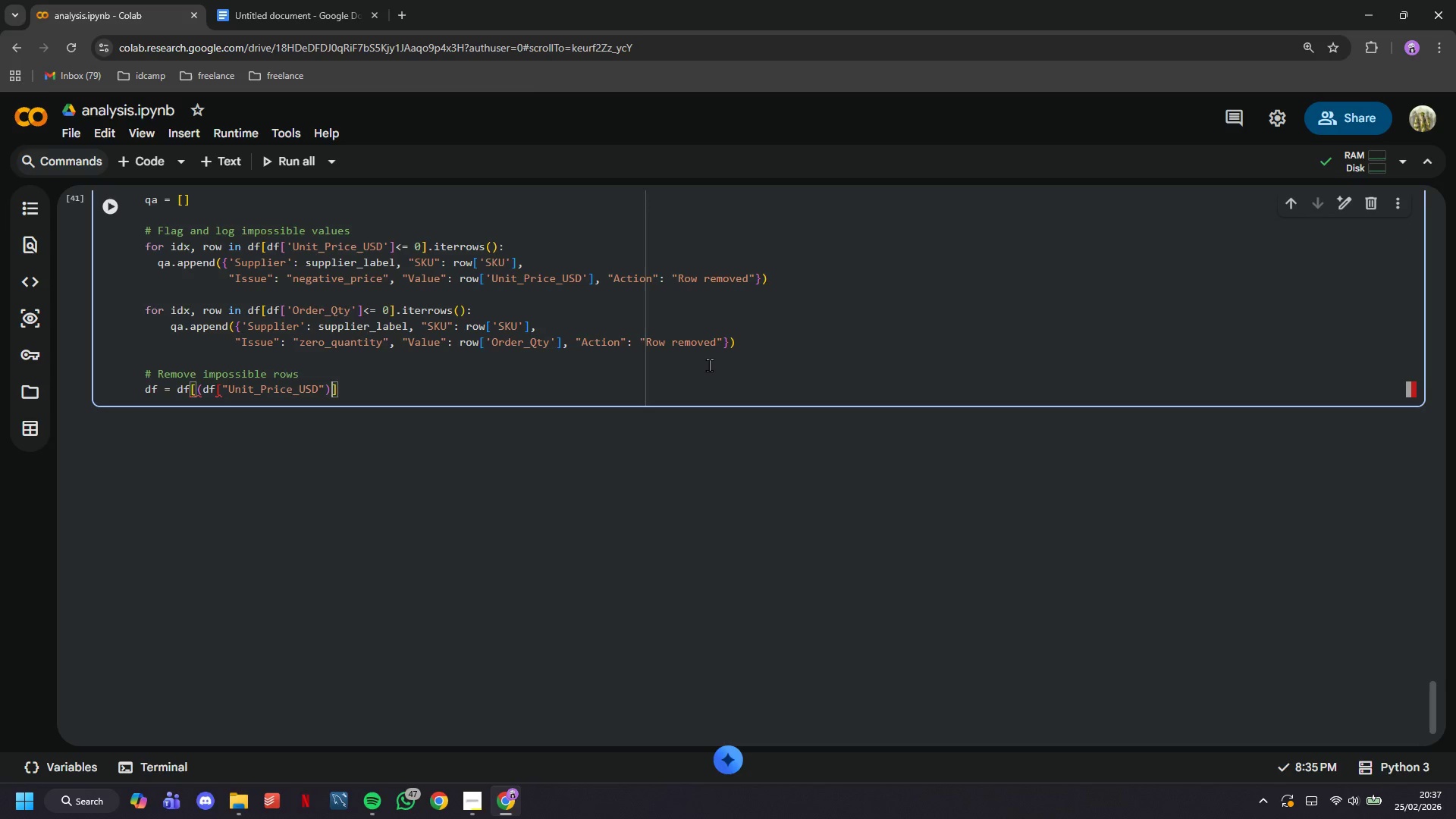 
key(Backspace)
 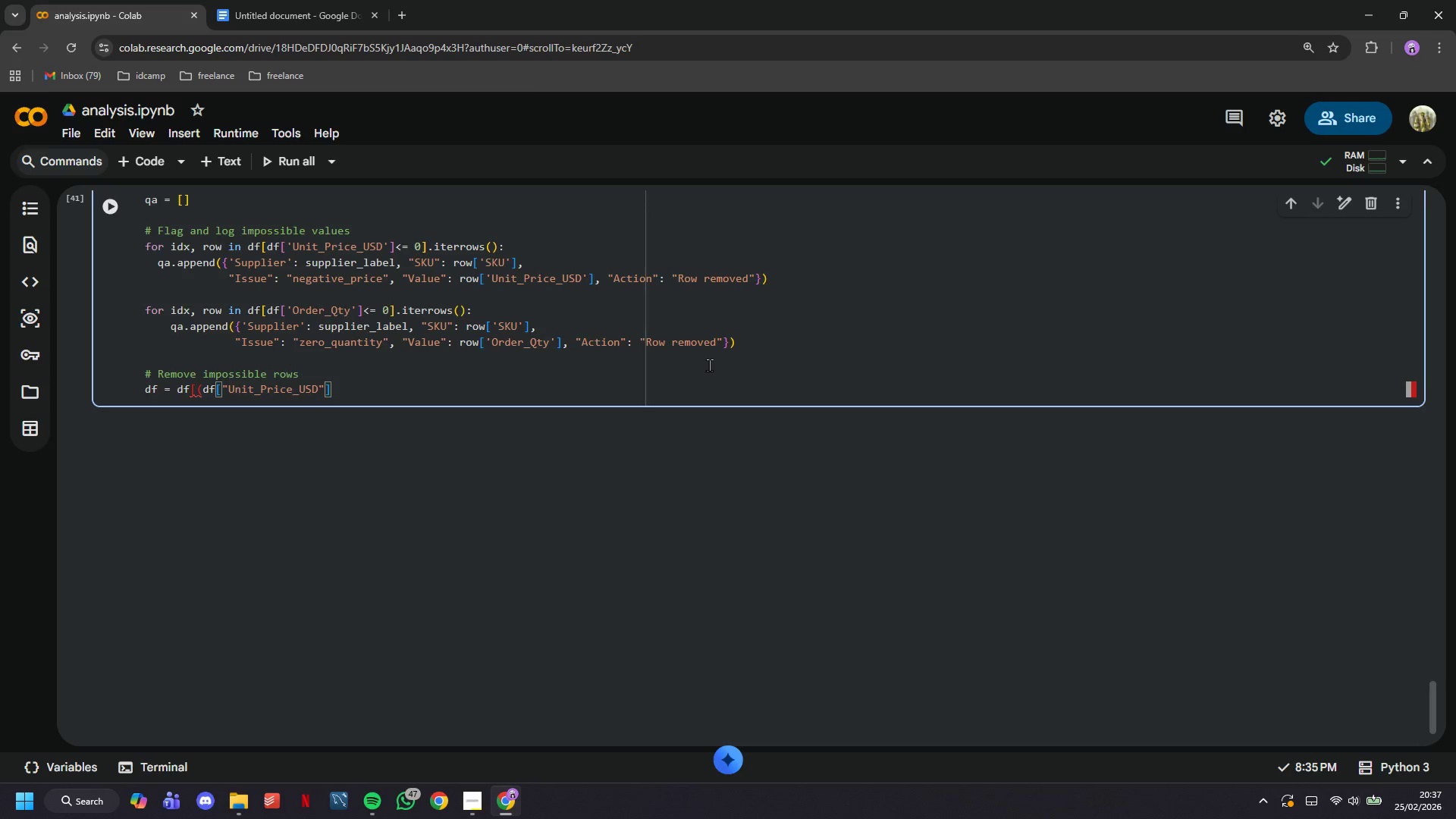 
key(BracketRight)
 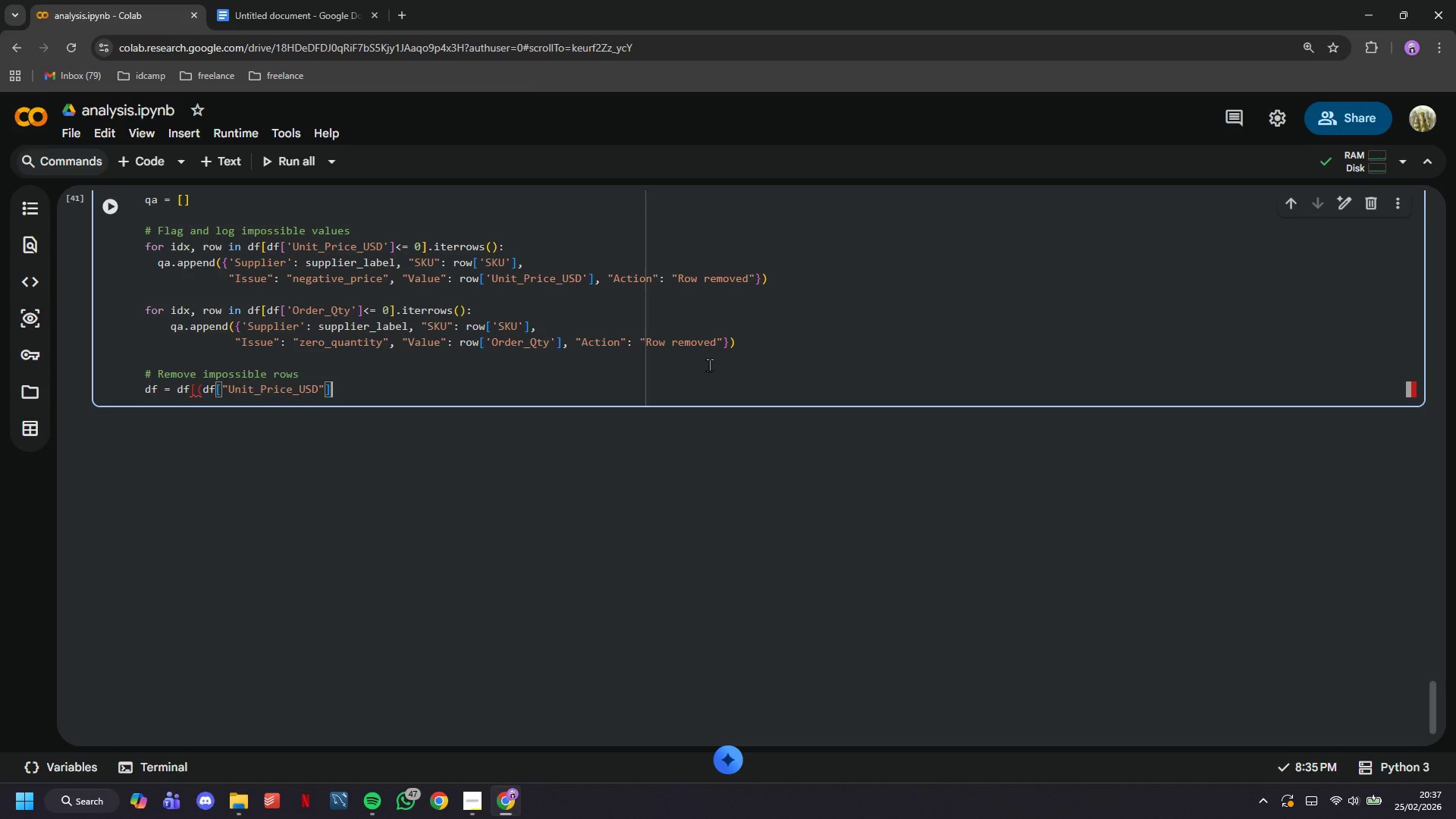 
key(Shift+0)
 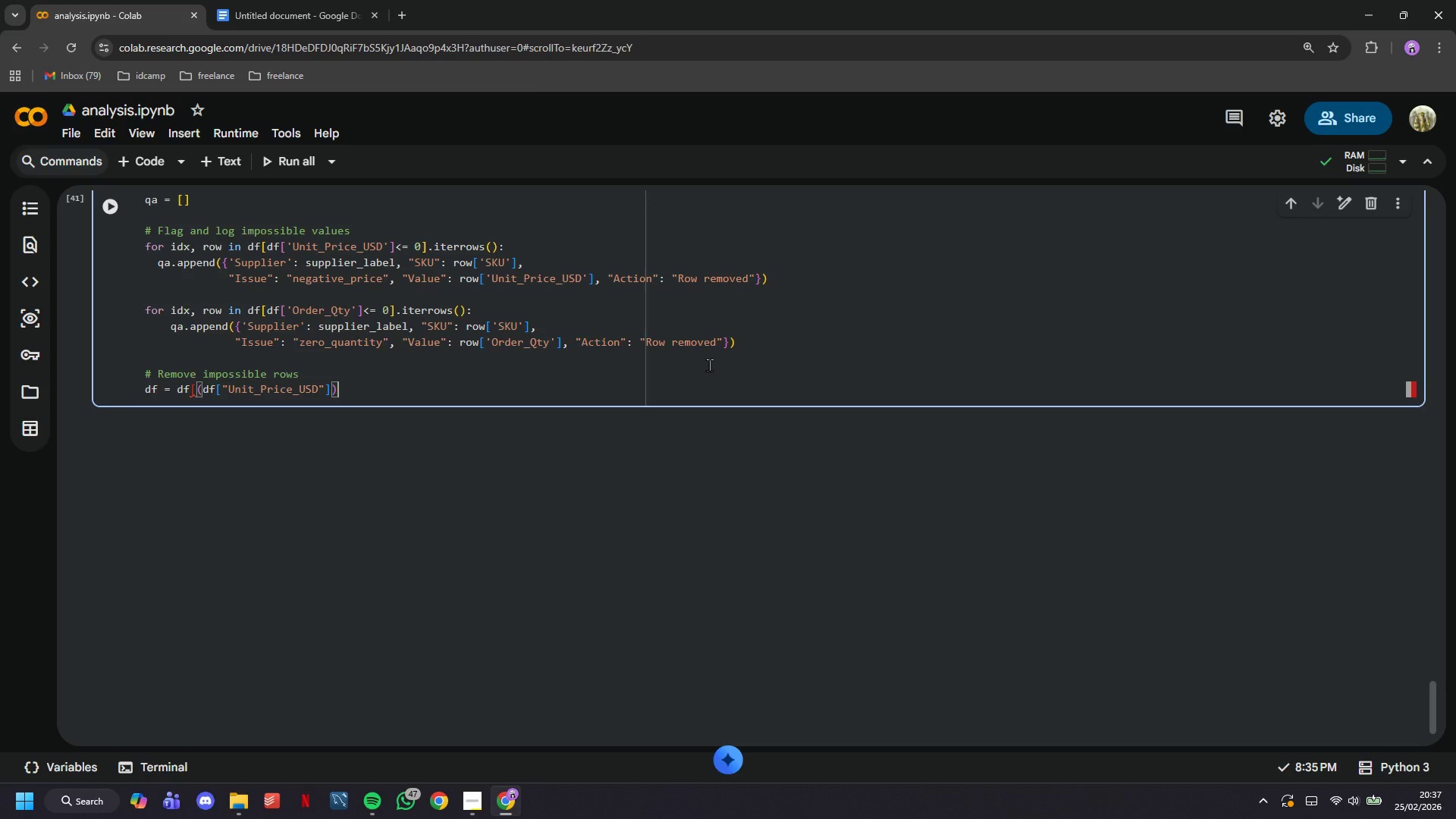 
key(ArrowLeft)
 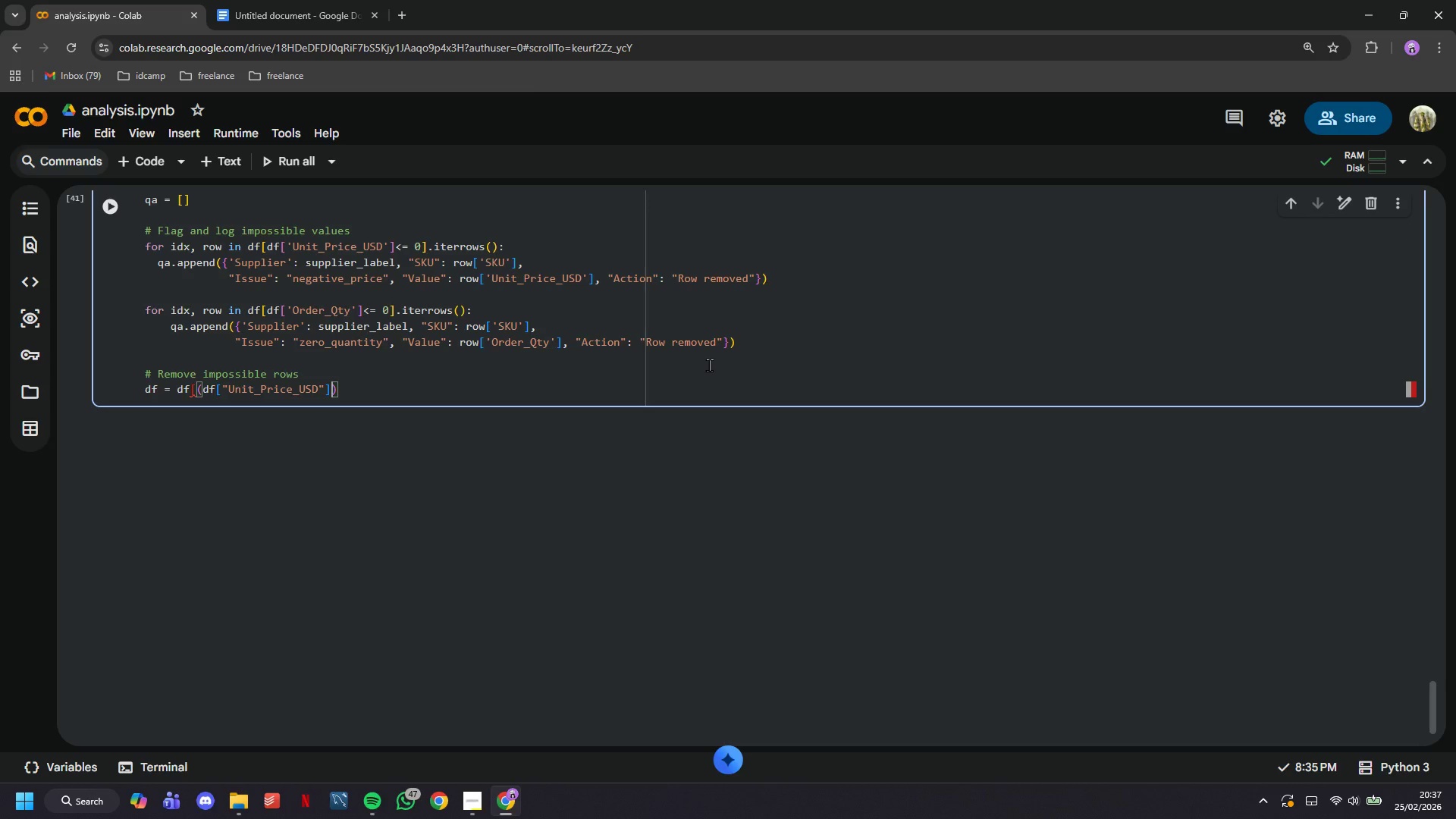 
key(ArrowLeft)
 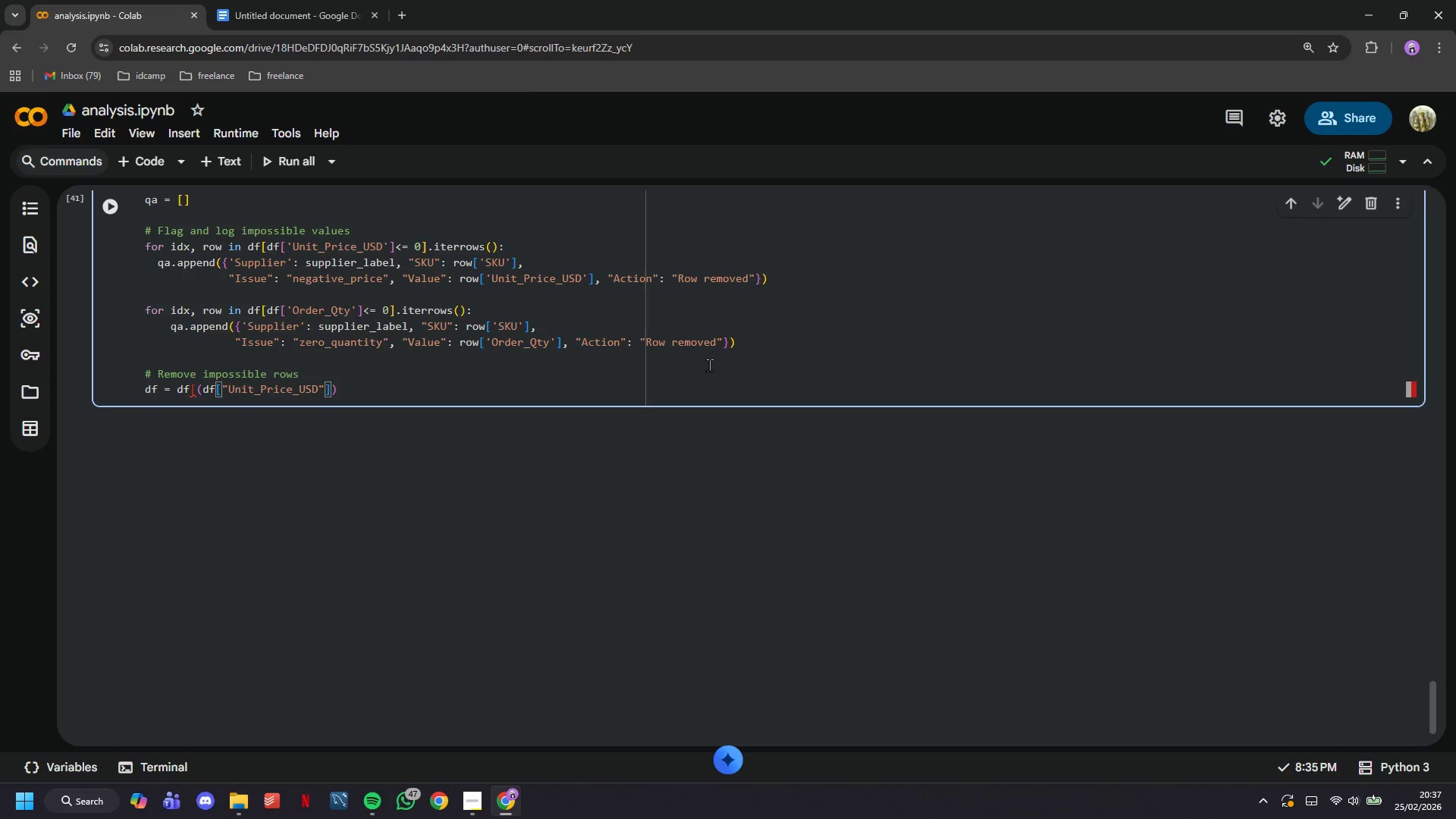 
hold_key(key=ArrowLeft, duration=1.02)
 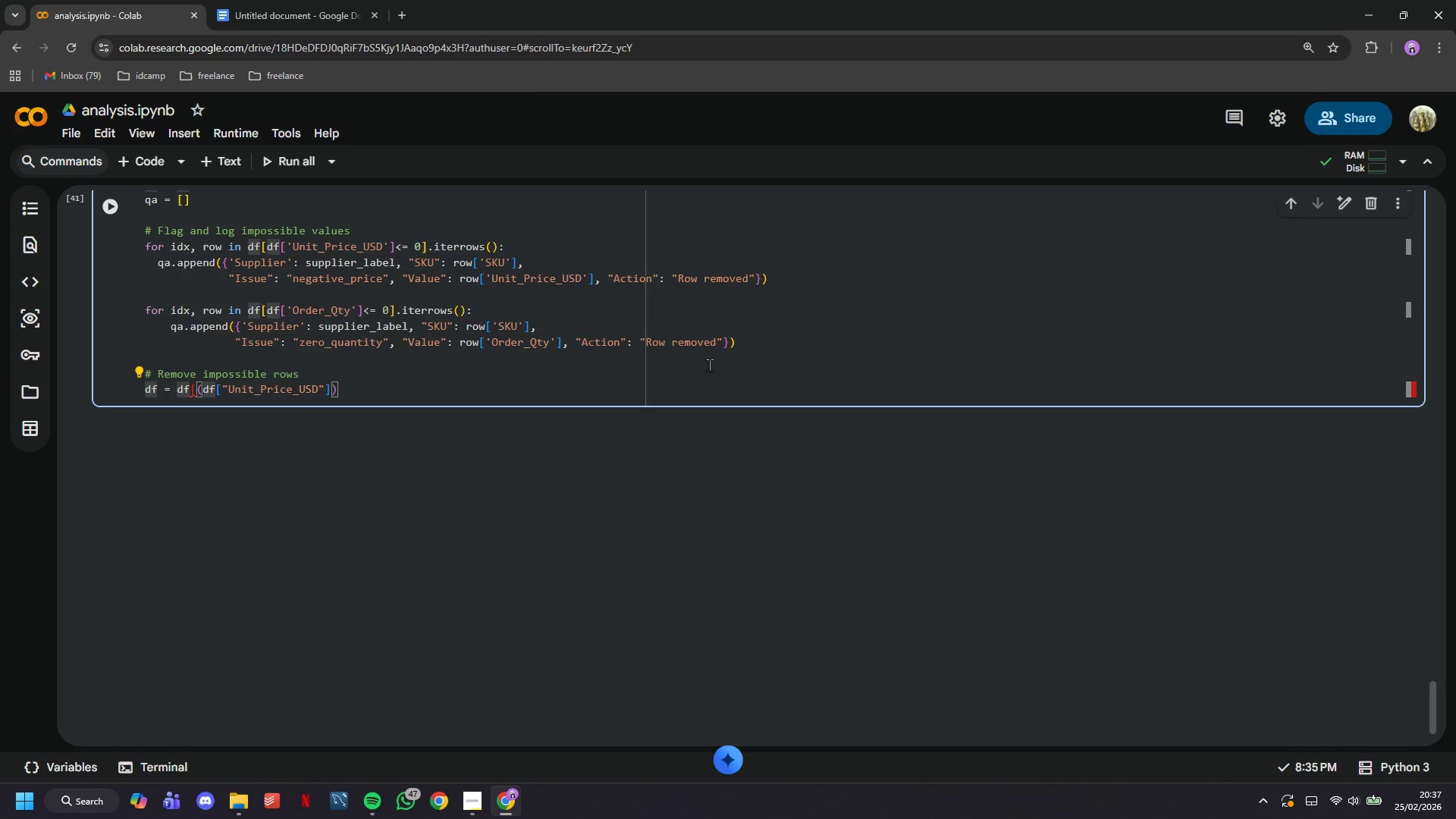 
key(ArrowRight)
 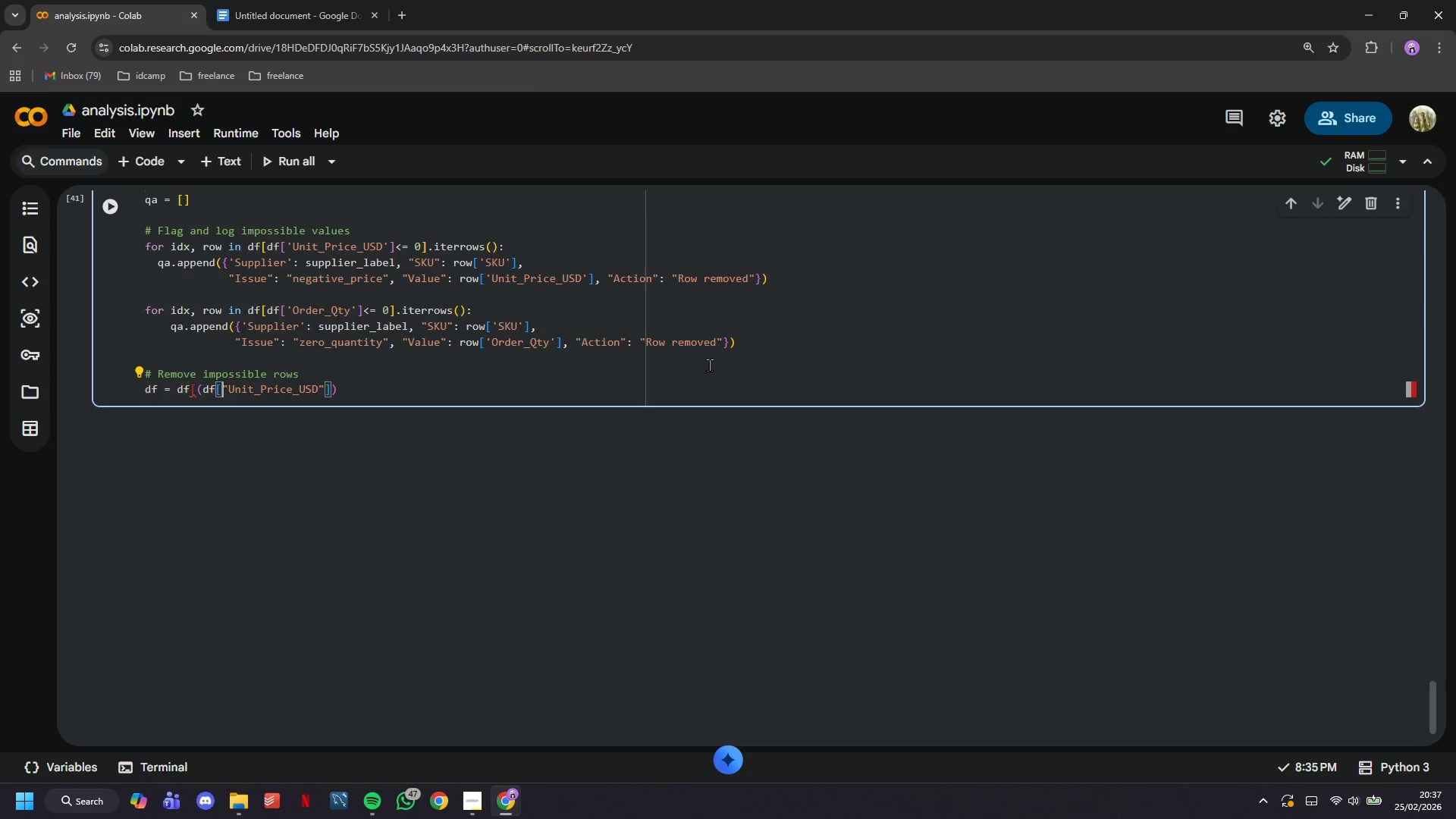 
key(ArrowRight)
 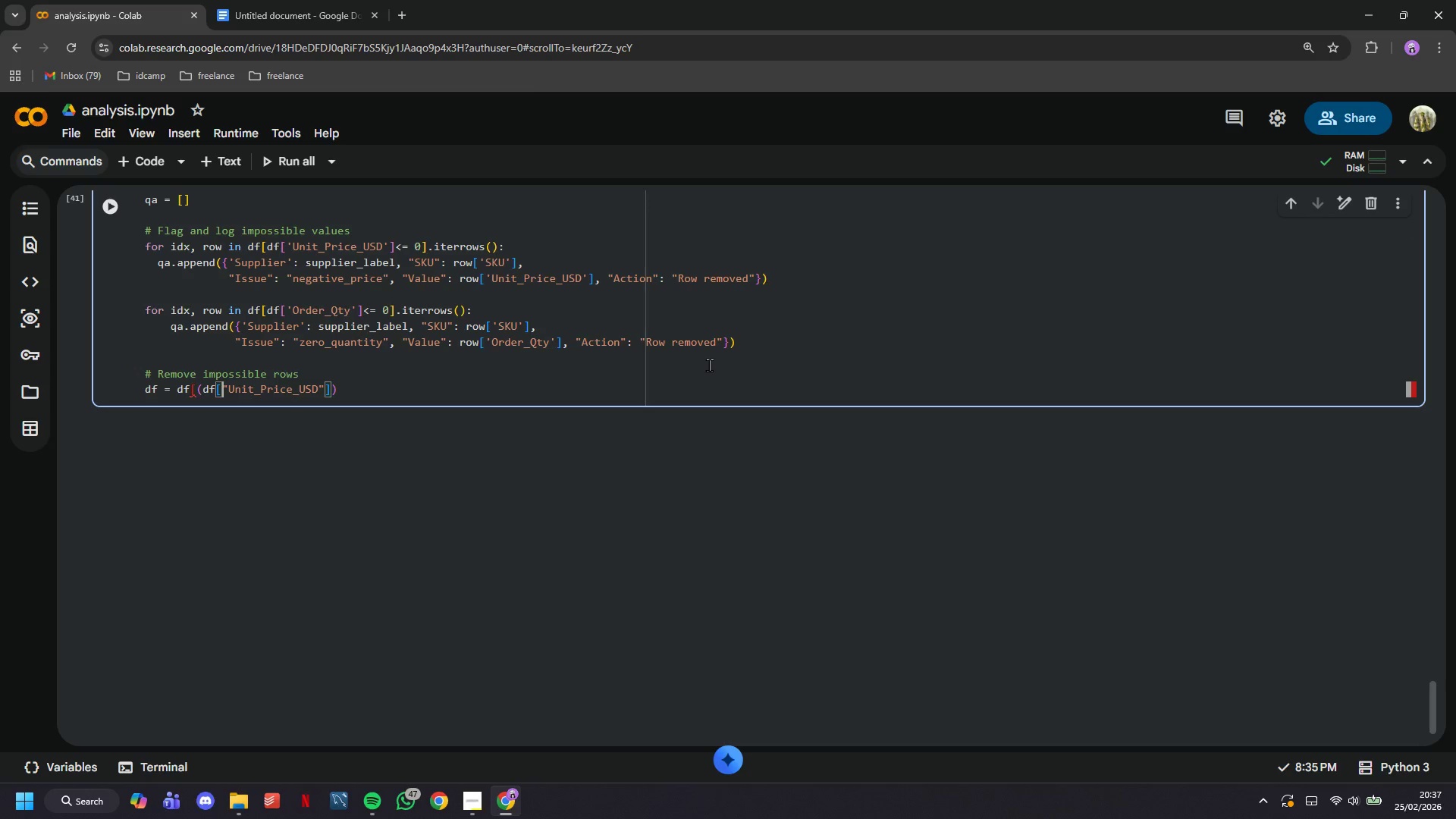 
key(ArrowLeft)
 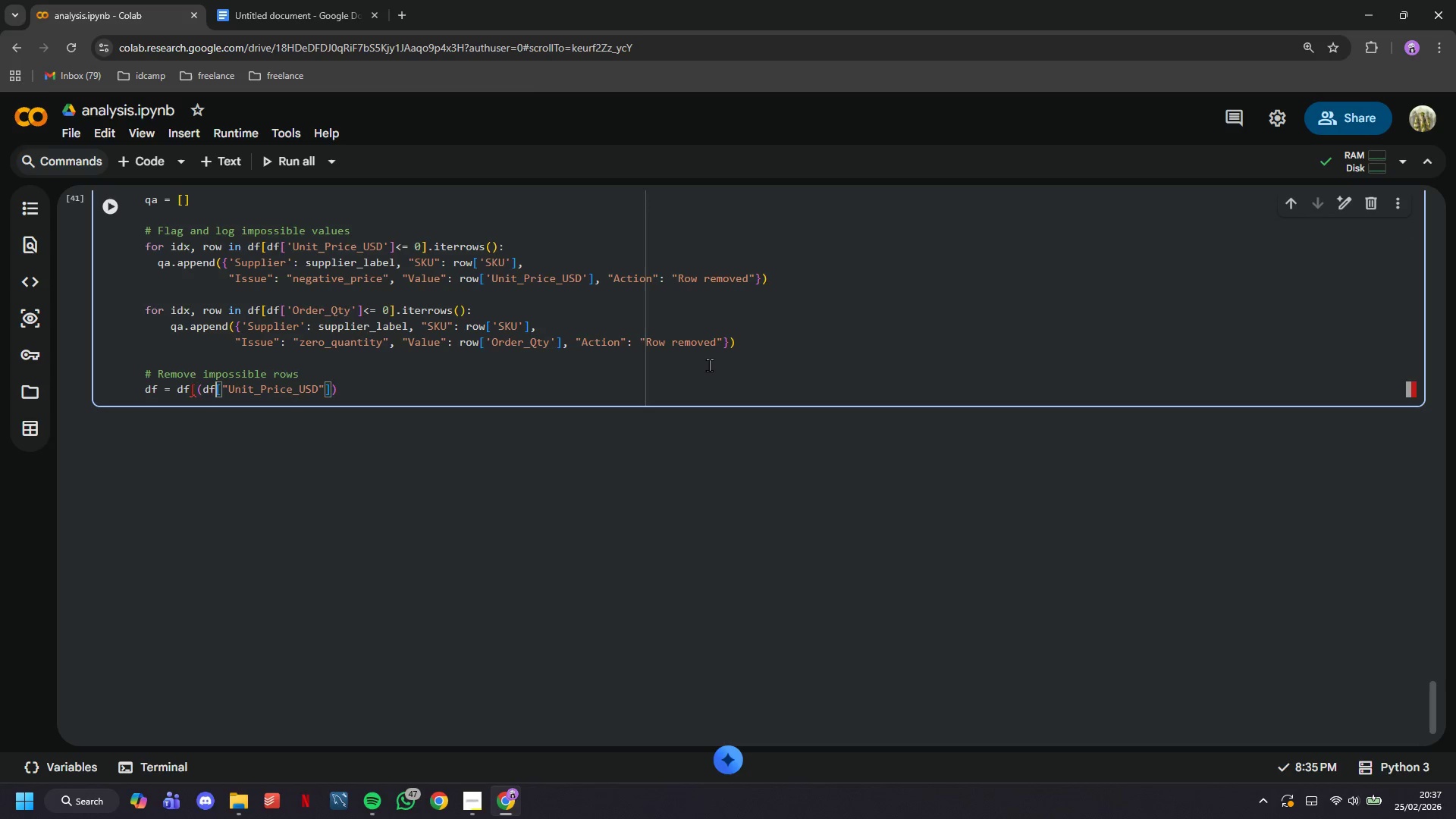 
key(ArrowLeft)
 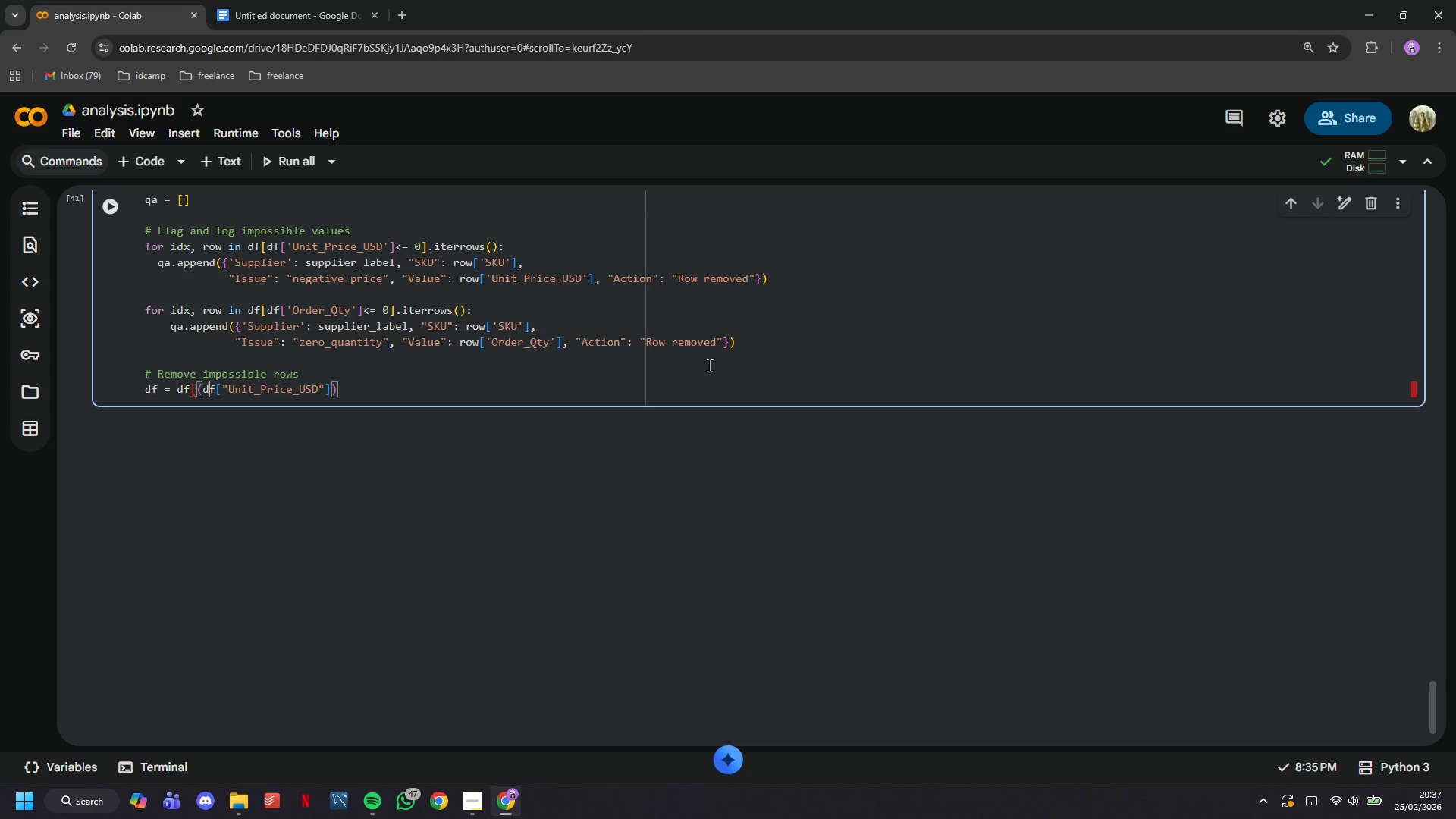 
key(ArrowLeft)
 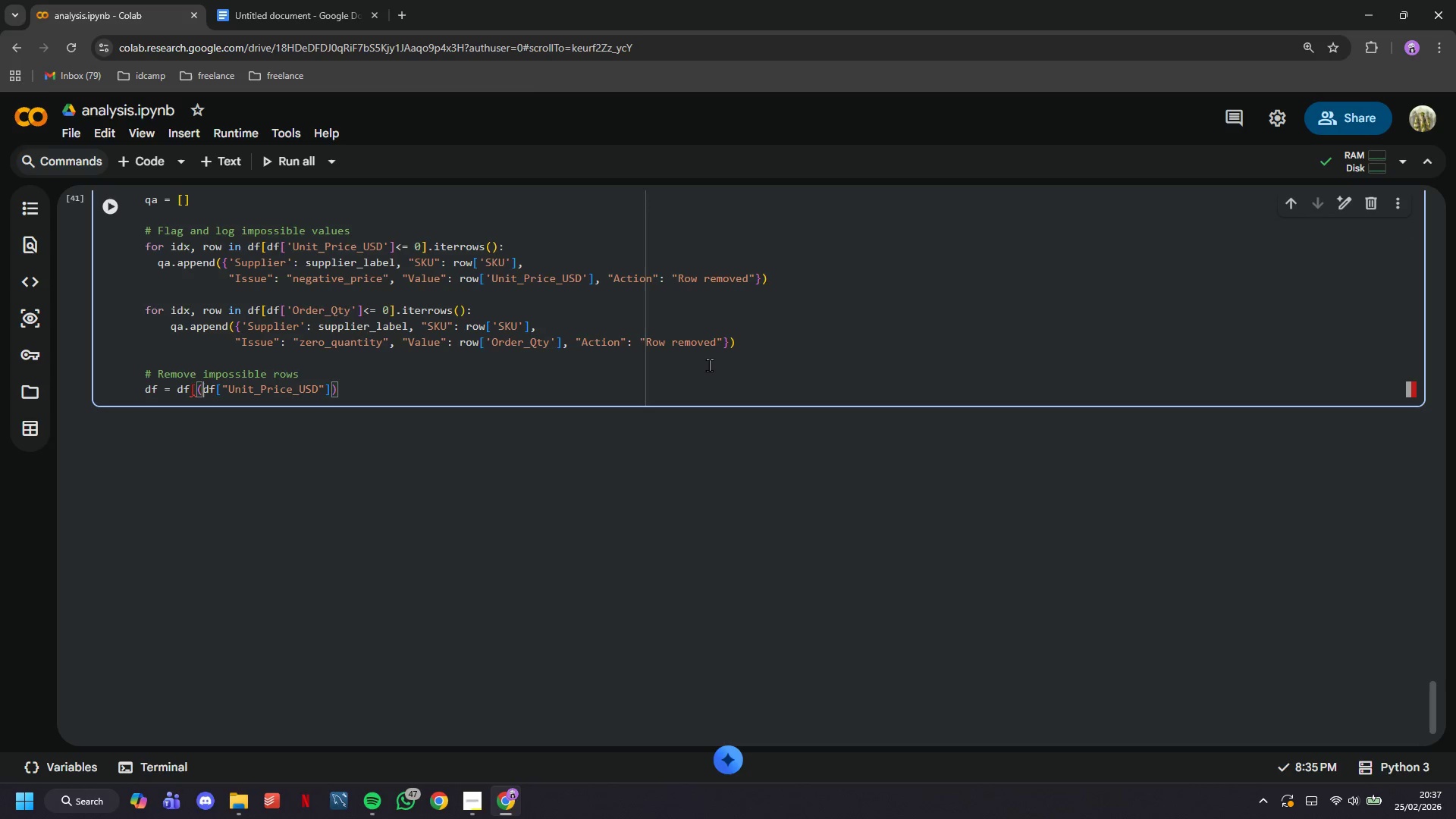 
key(ArrowLeft)
 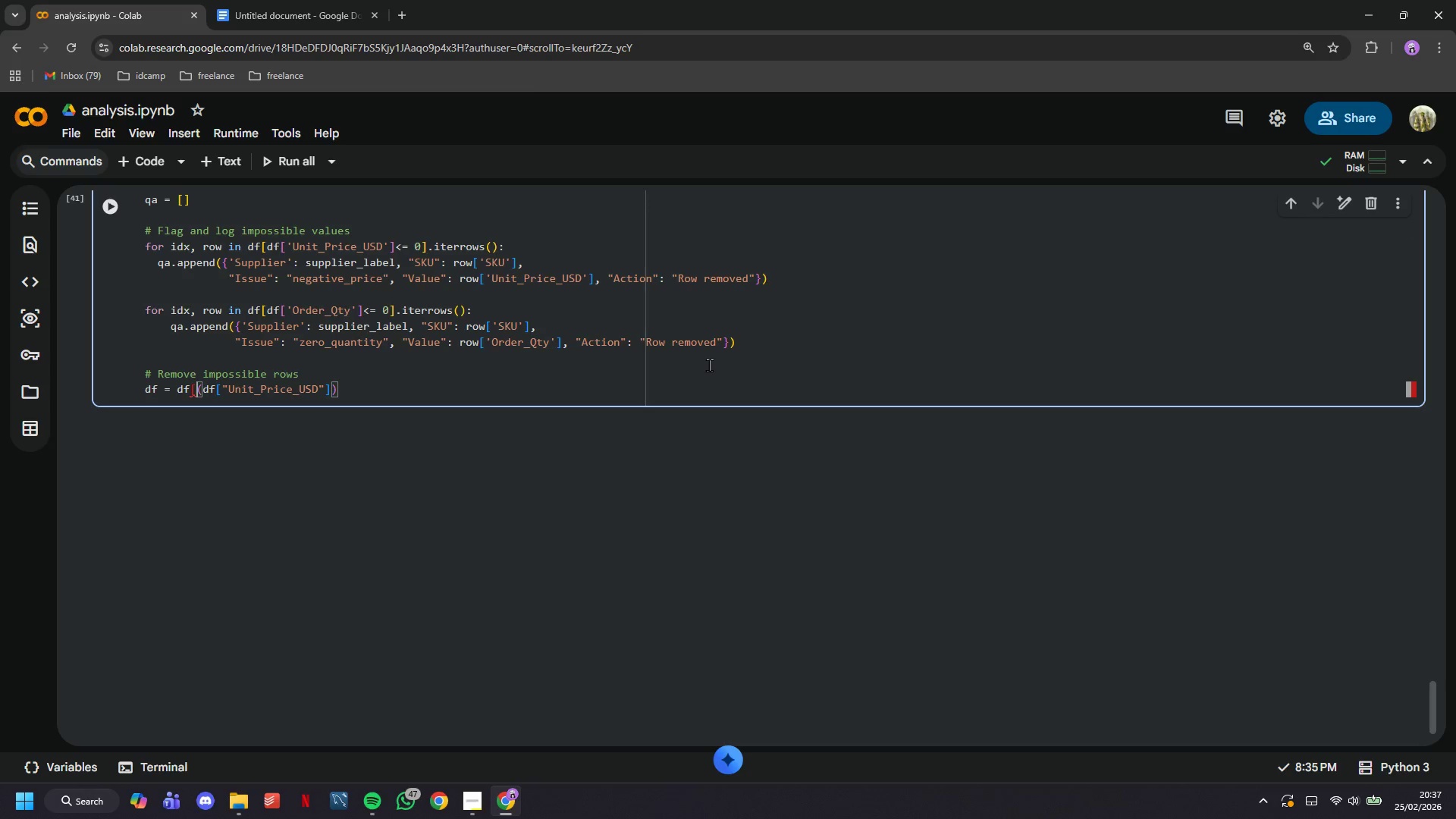 
key(ArrowLeft)
 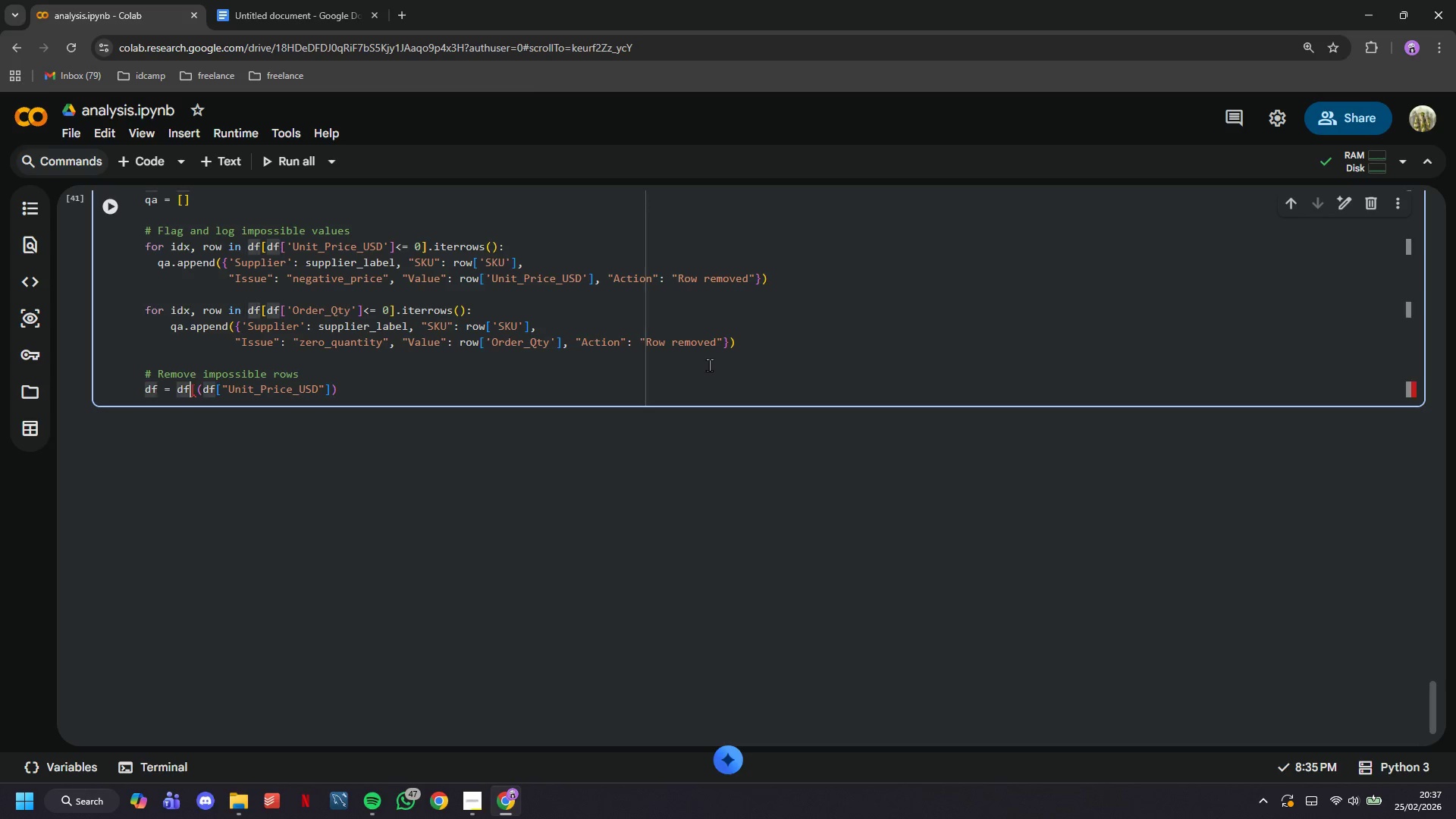 
hold_key(key=ArrowRight, duration=1.12)
 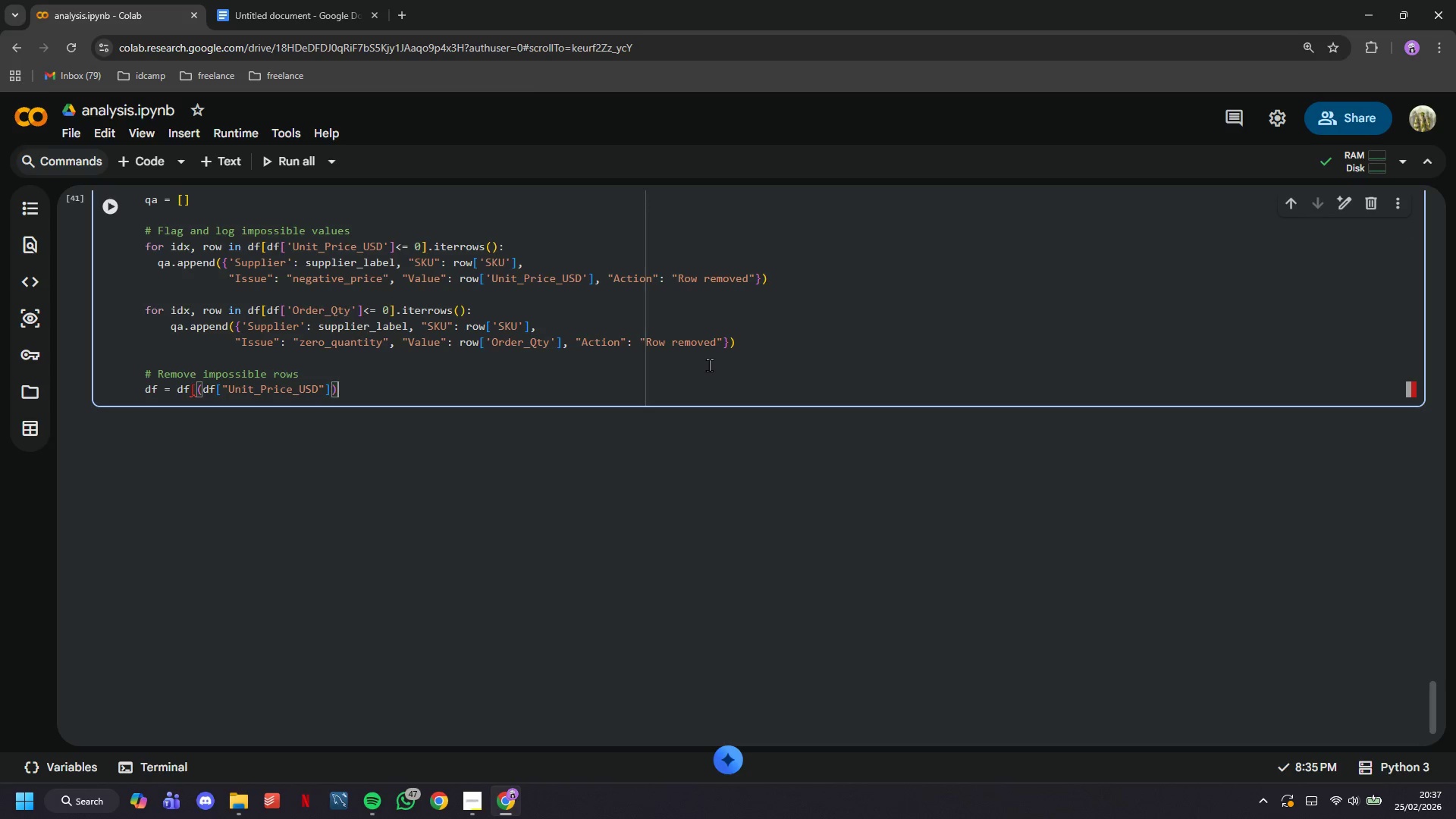 
key(ArrowRight)
 